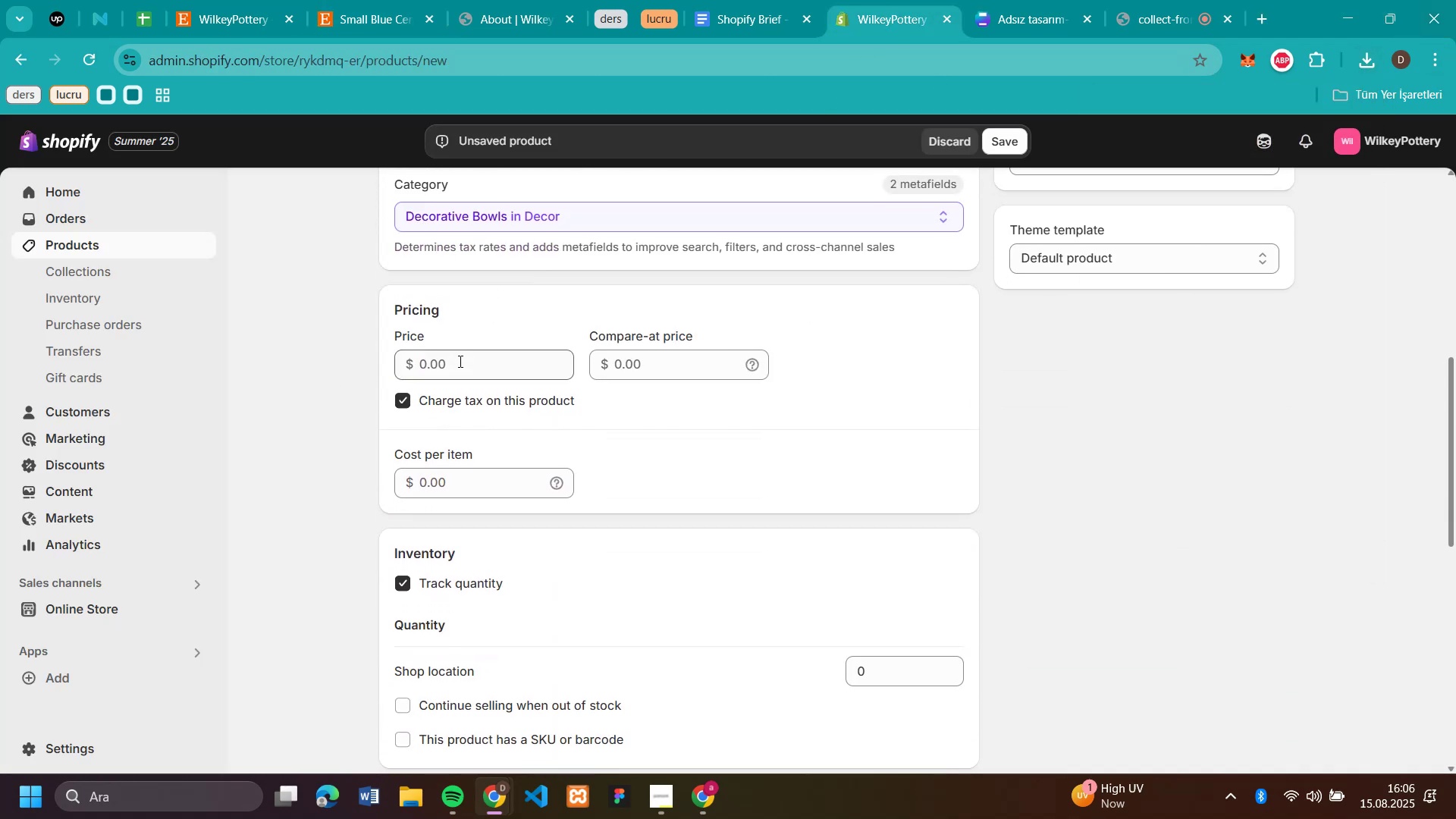 
left_click([459, 361])
 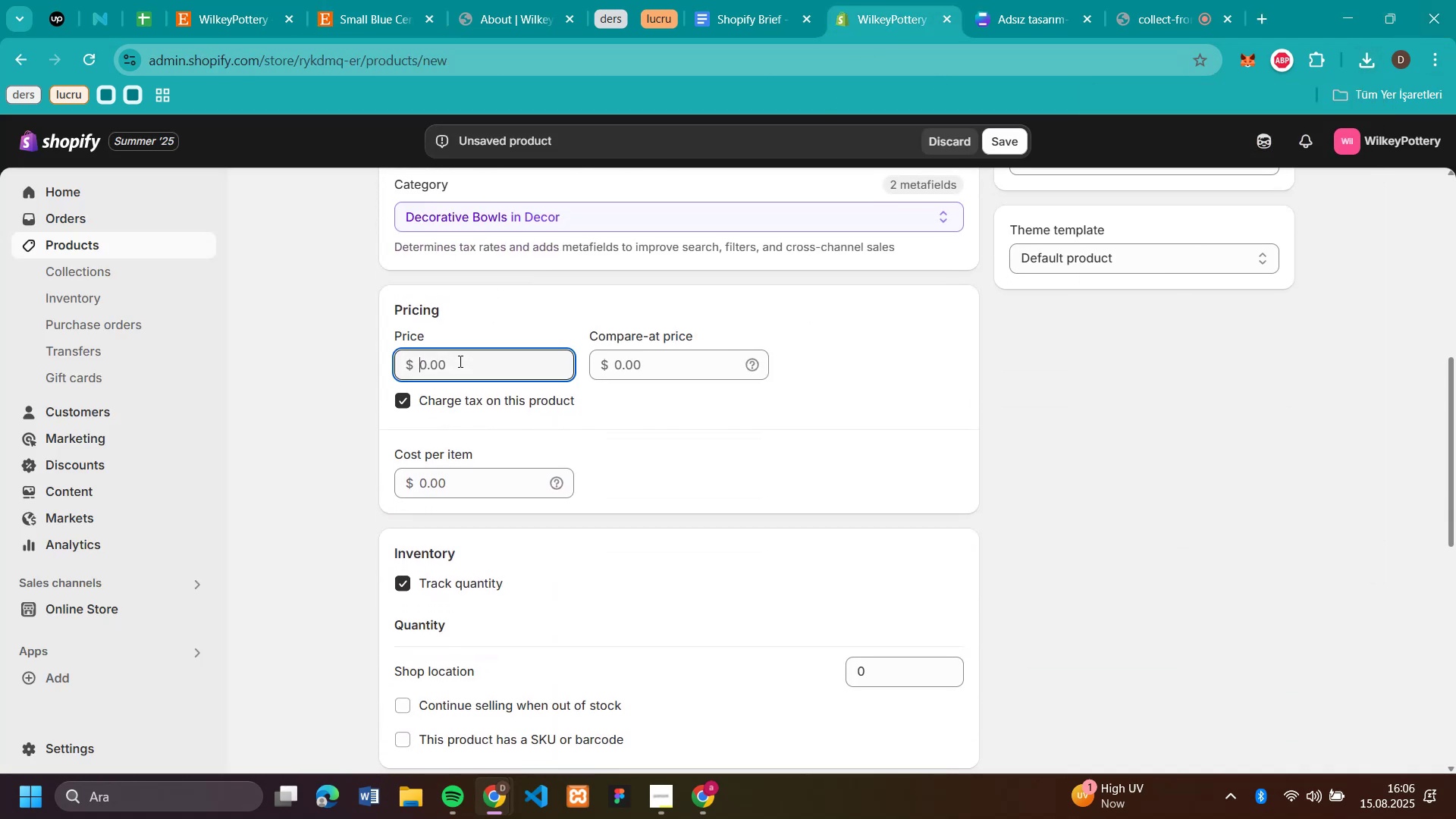 
key(Control+V)
 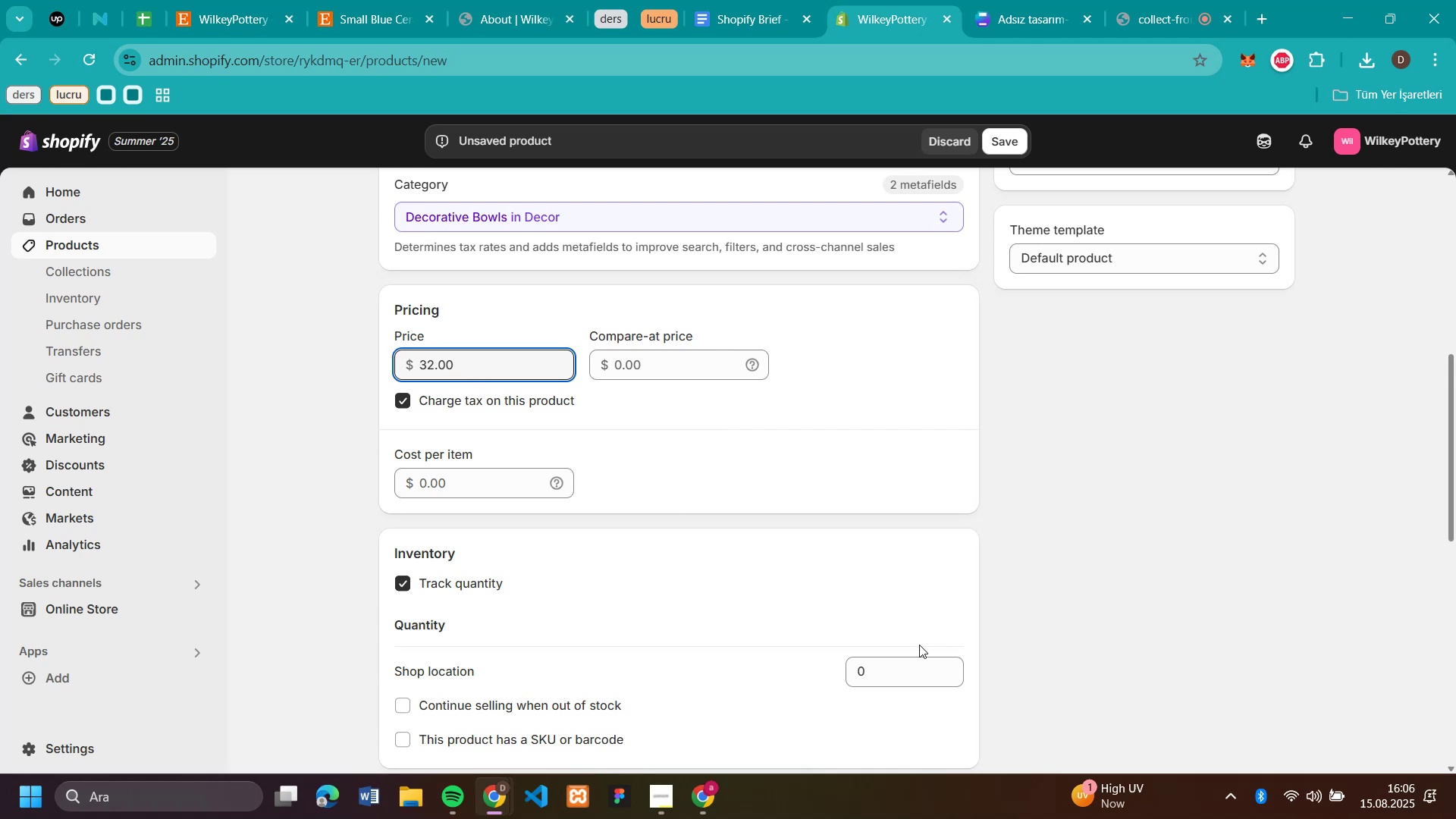 
left_click([892, 669])
 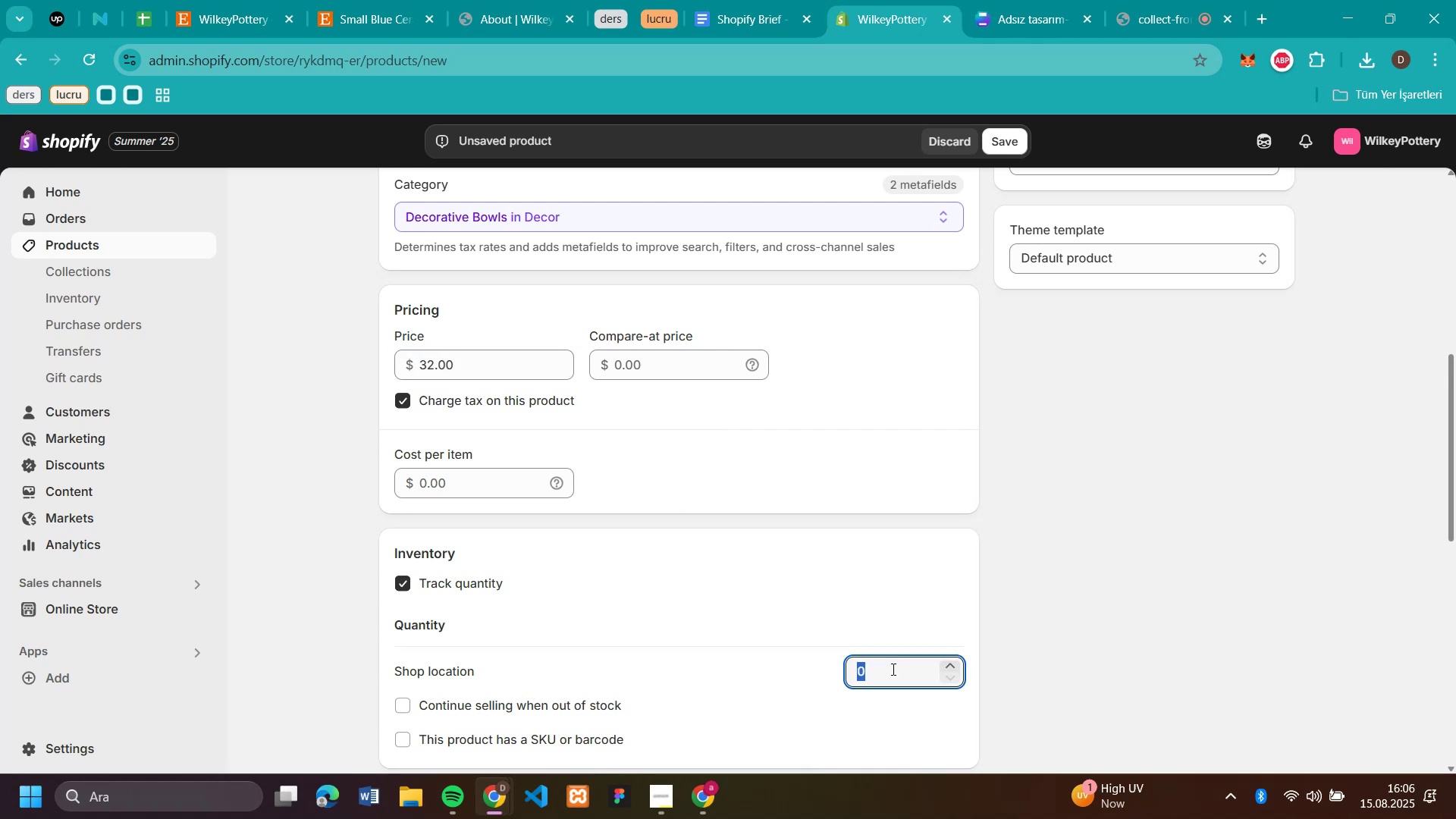 
type(50)
 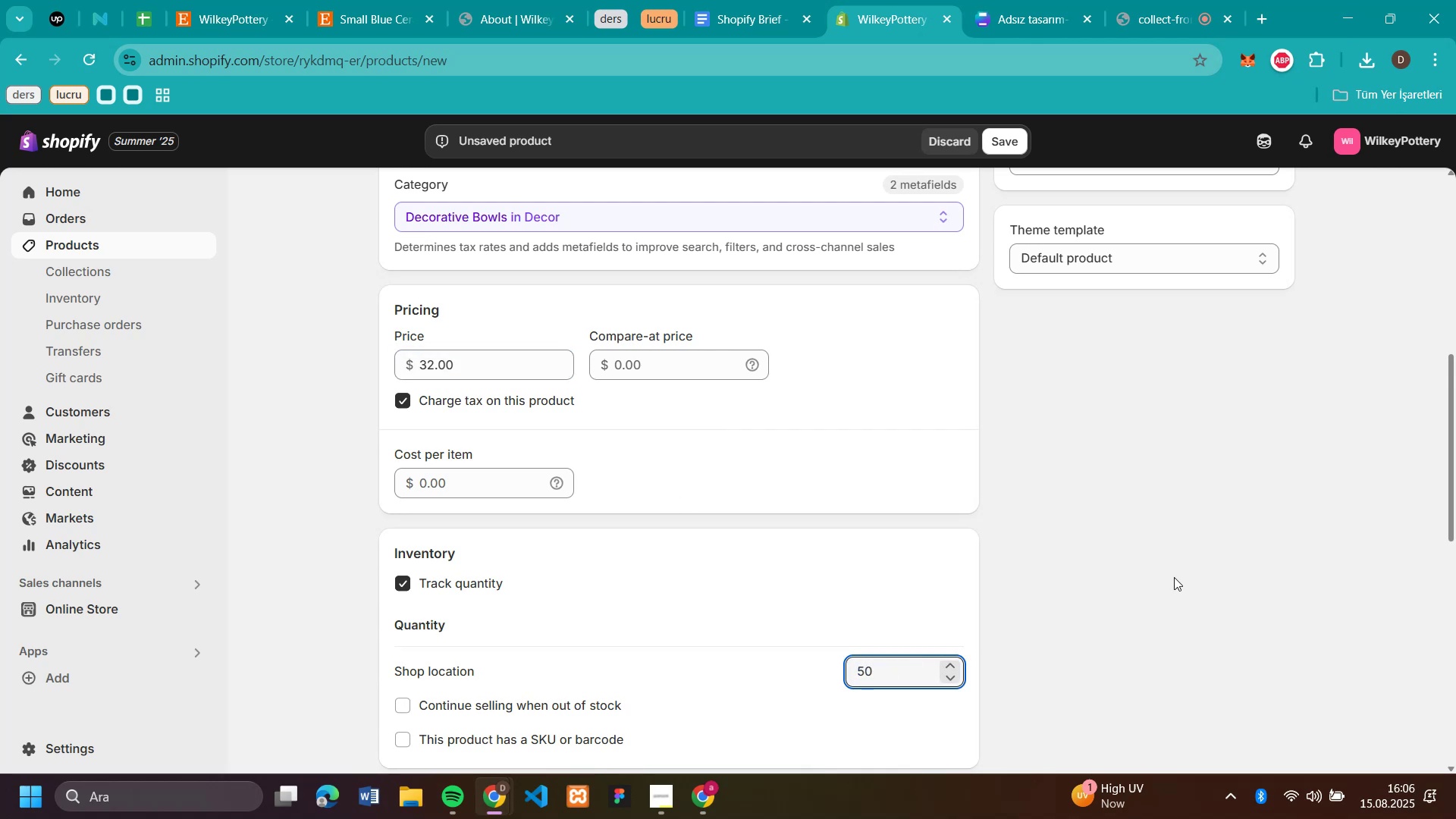 
left_click([1174, 577])
 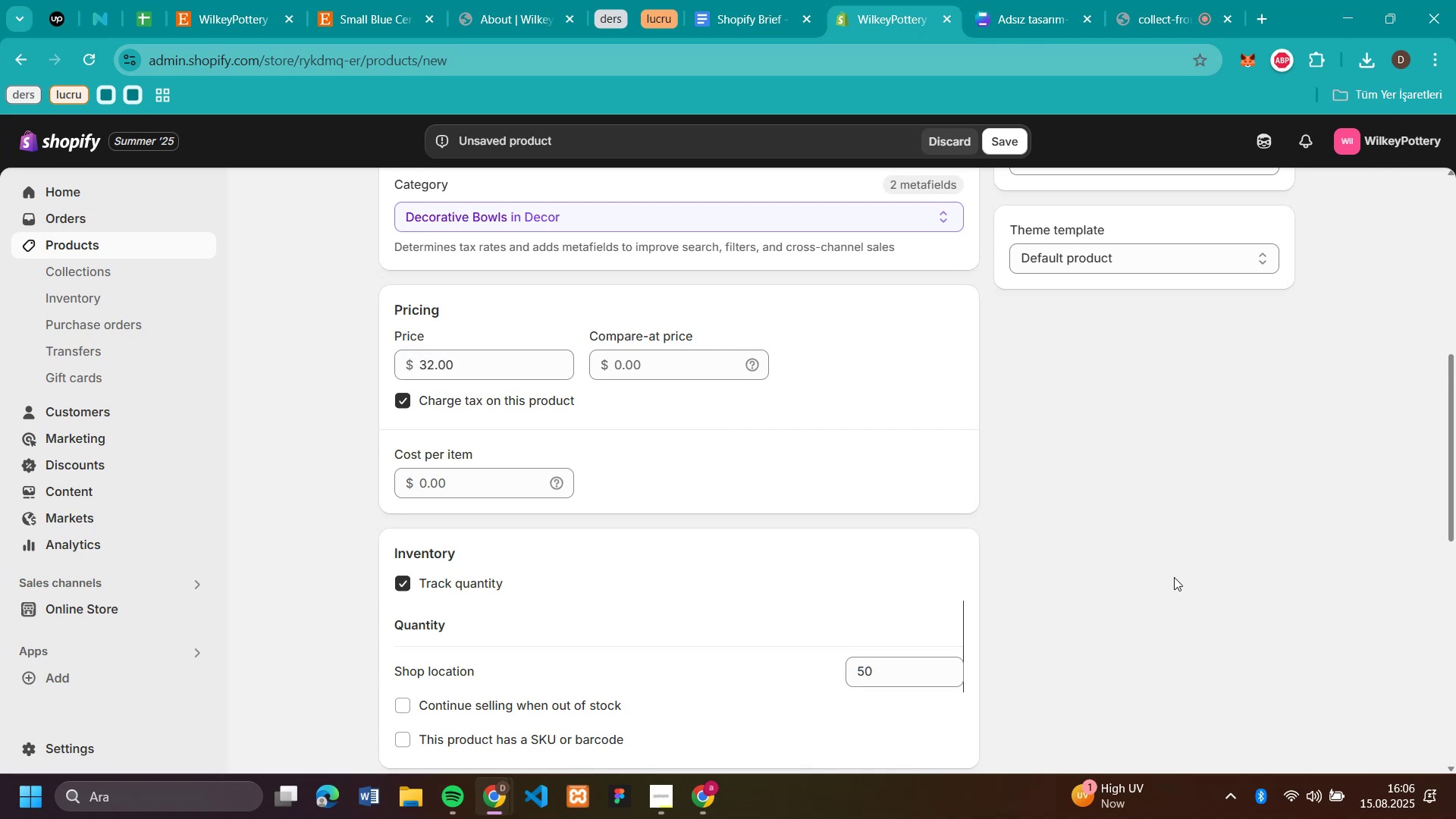 
scroll: coordinate [1174, 577], scroll_direction: up, amount: 2.0
 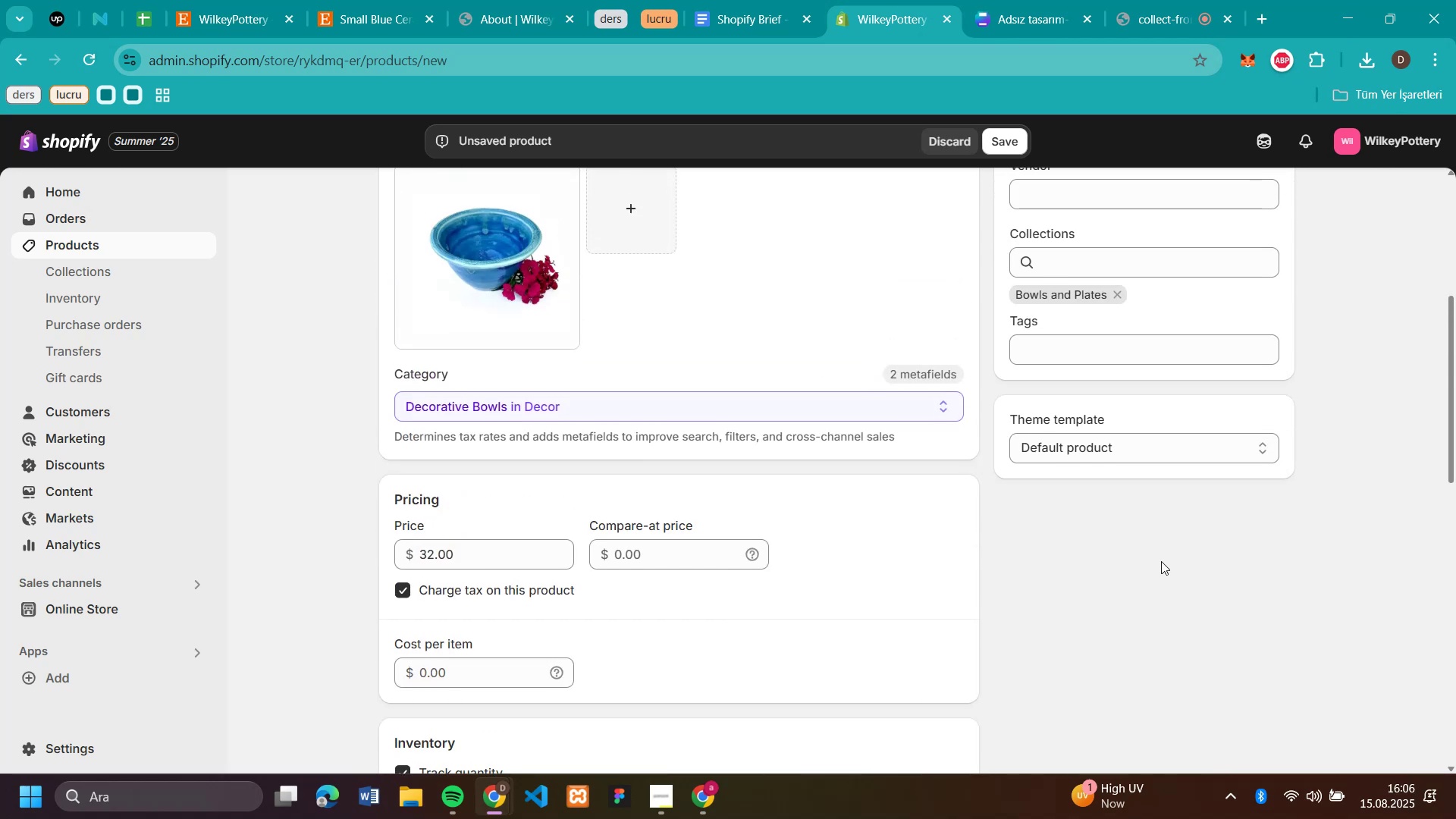 
wait(5.02)
 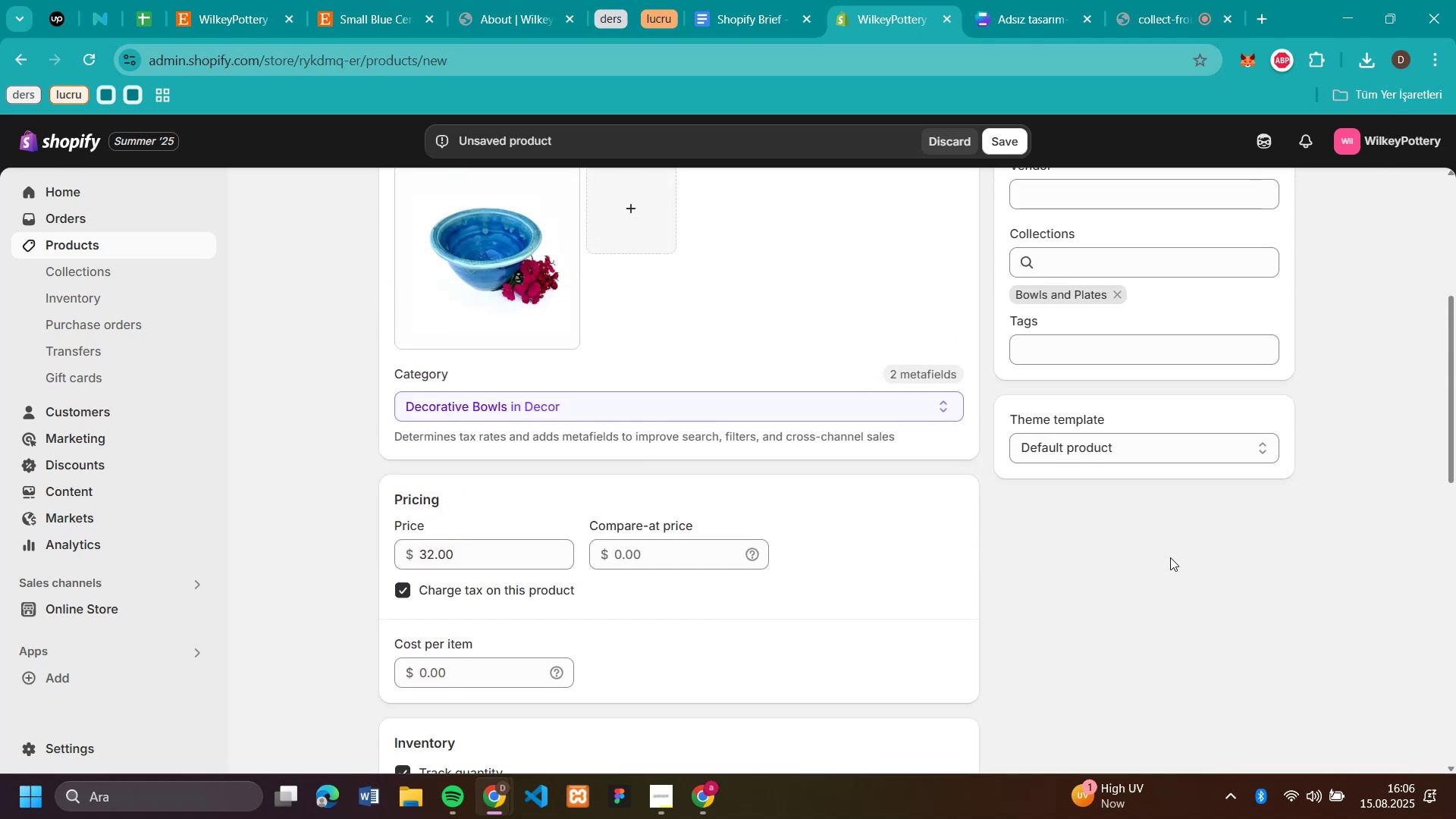 
scroll: coordinate [1125, 545], scroll_direction: up, amount: 3.0
 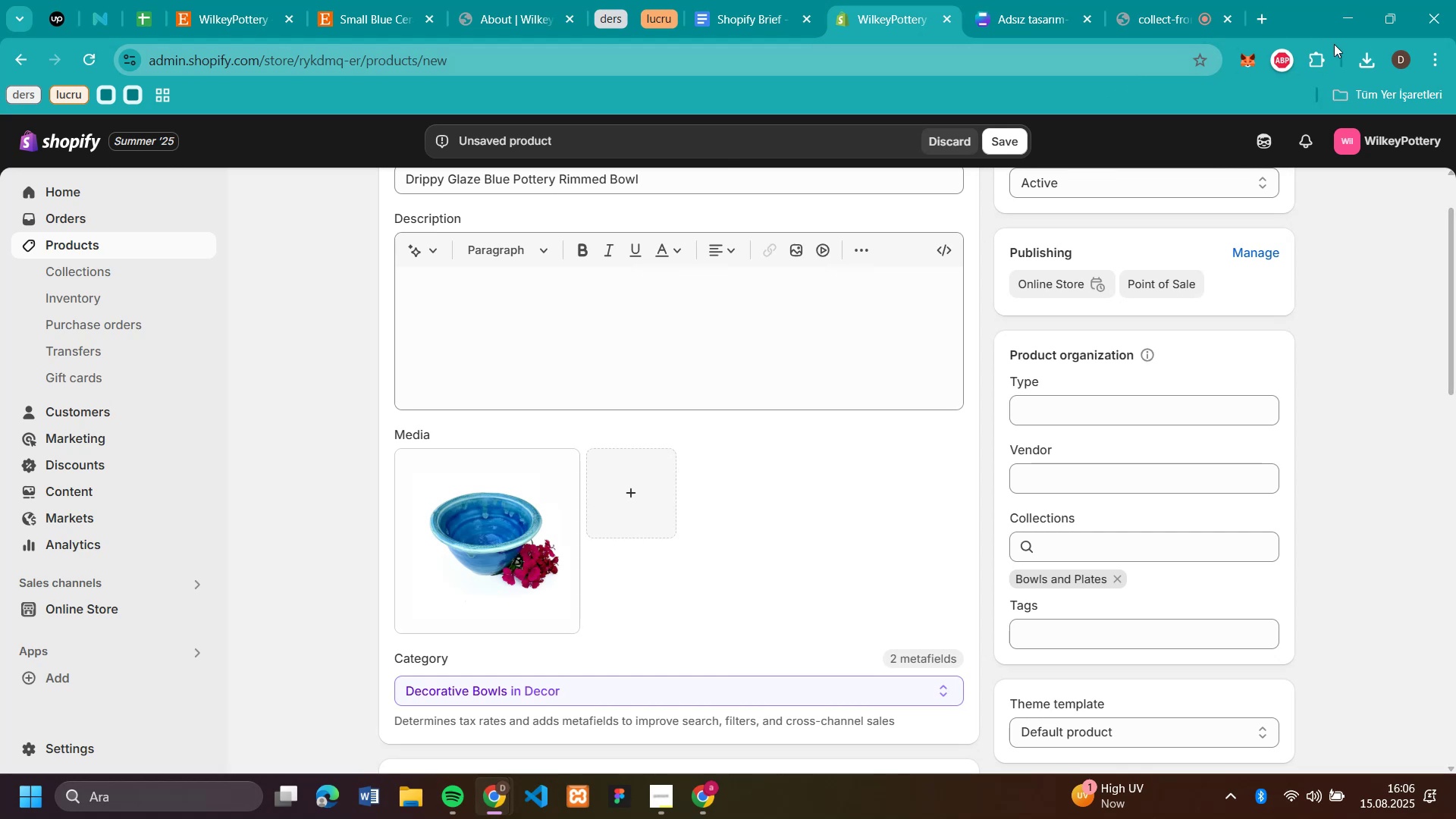 
left_click([1357, 57])
 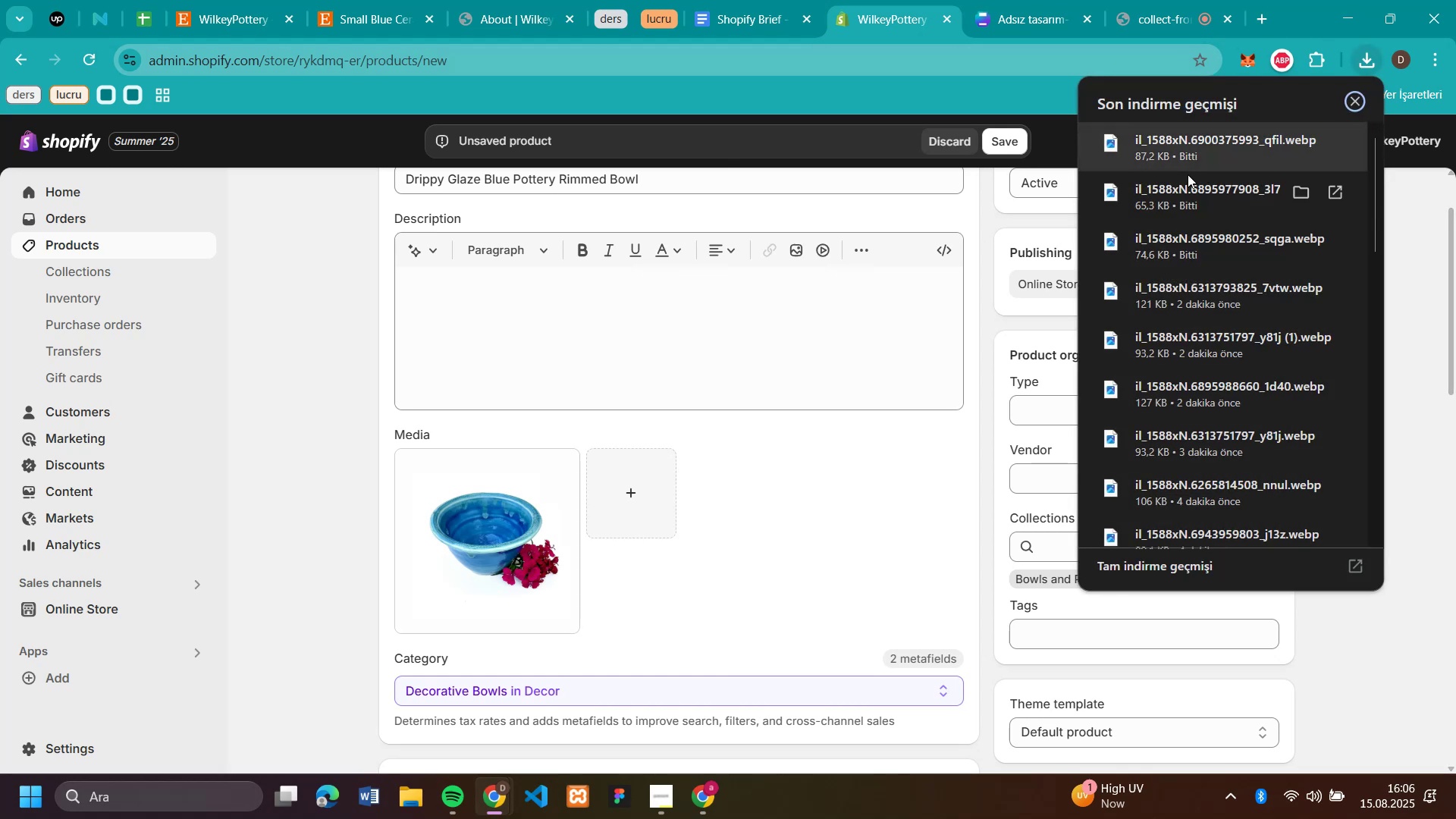 
left_click_drag(start_coordinate=[1164, 199], to_coordinate=[698, 580])
 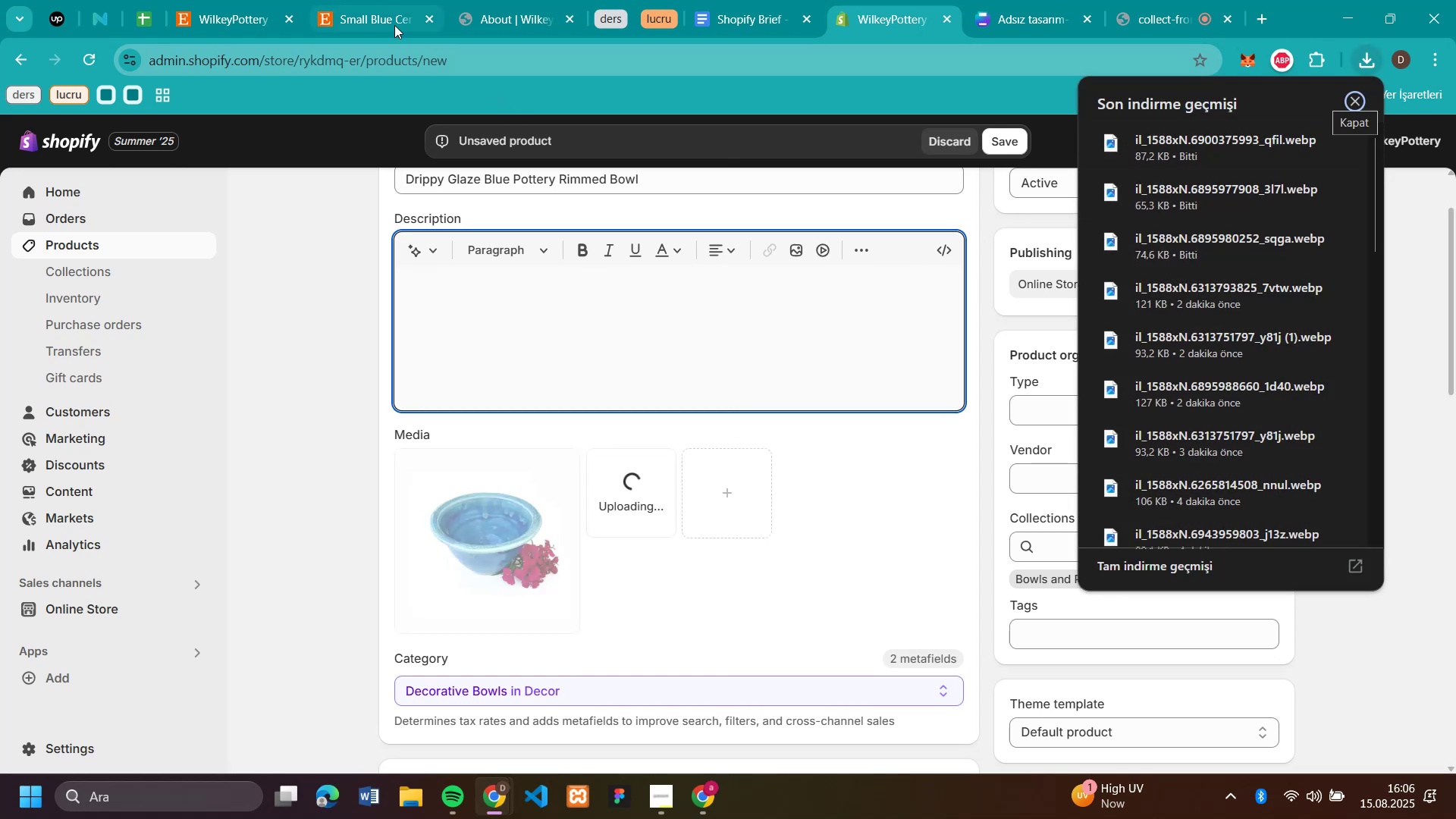 
left_click([347, 11])
 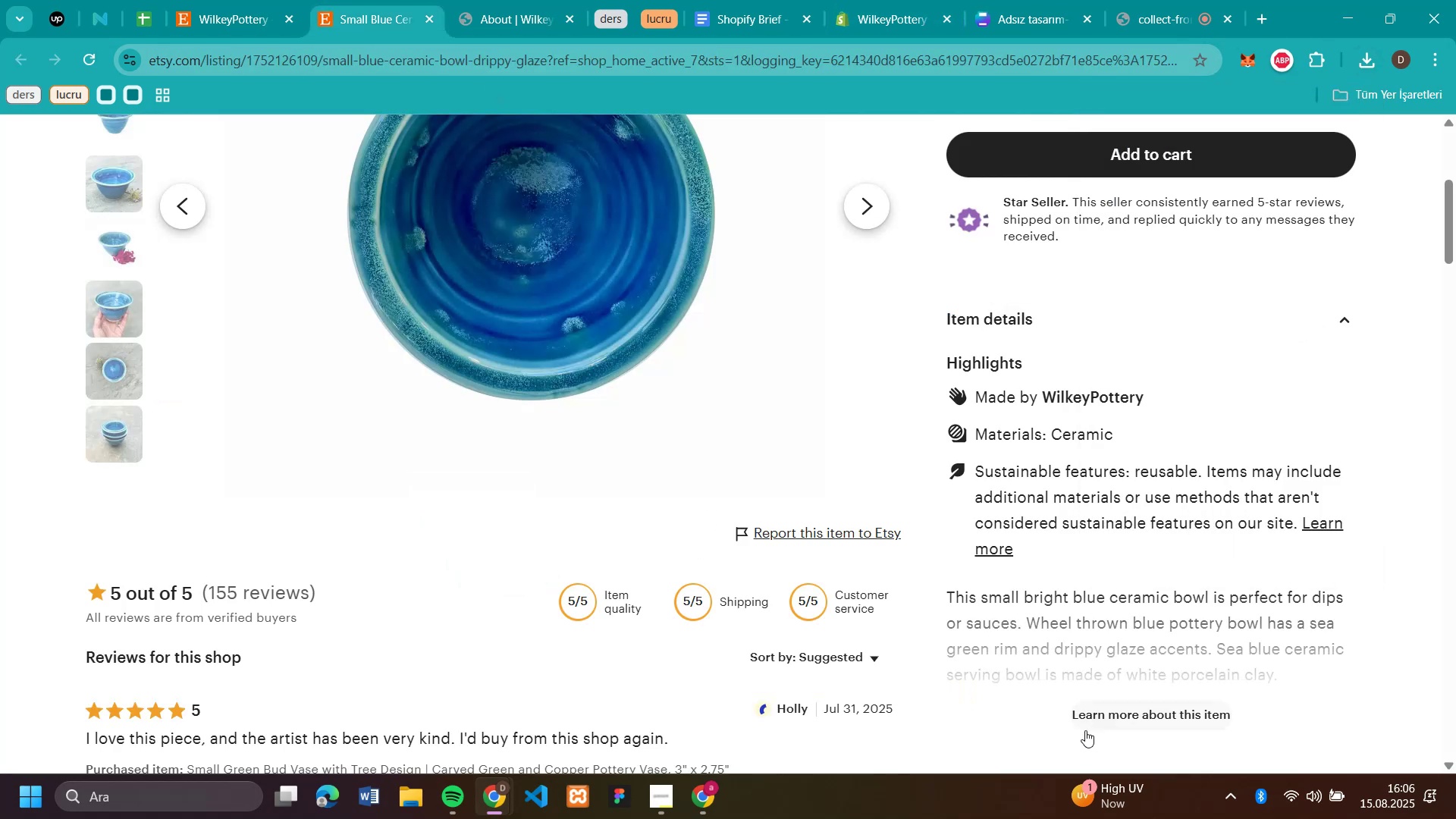 
left_click([1095, 723])
 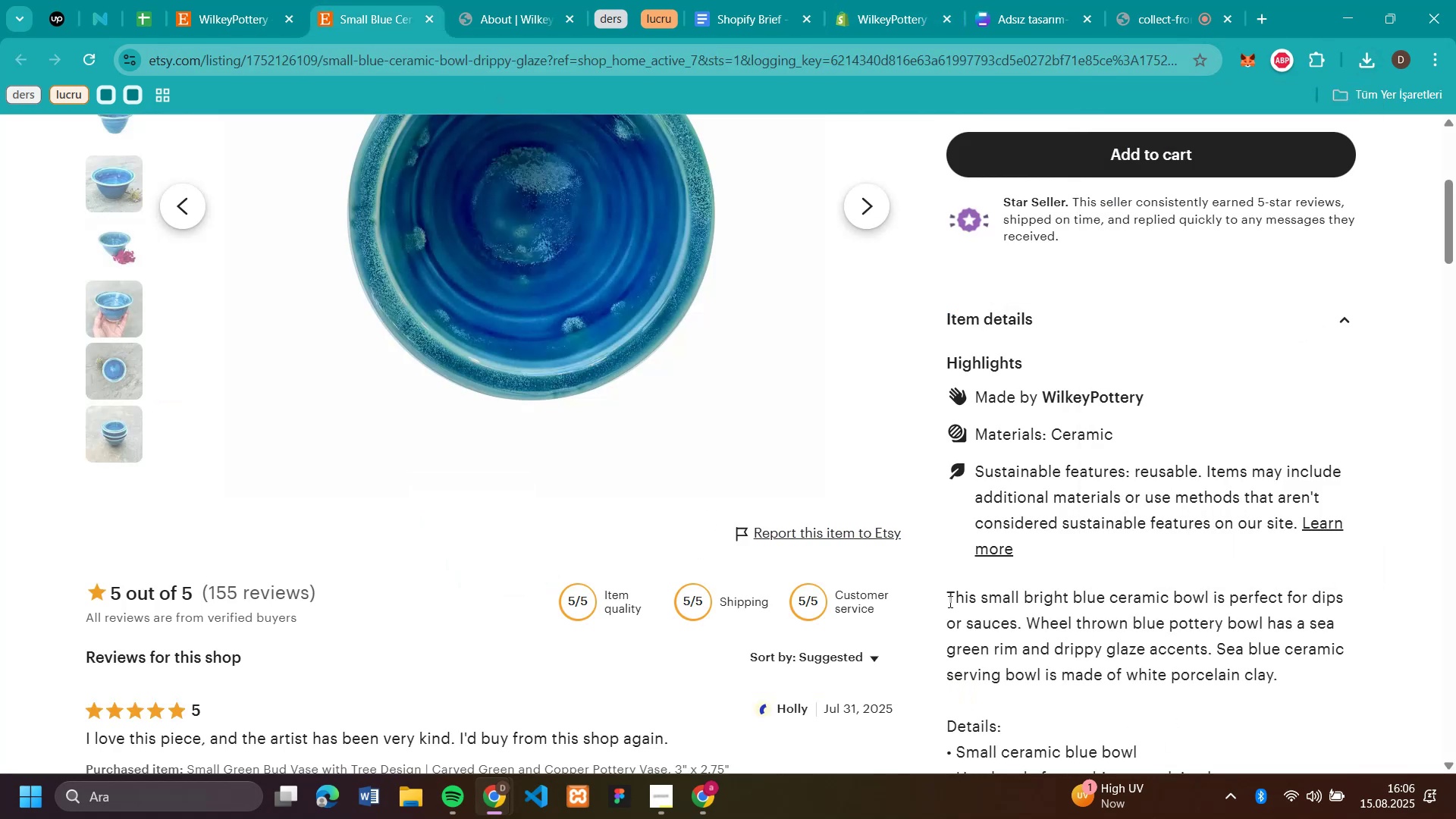 
left_click_drag(start_coordinate=[949, 597], to_coordinate=[1087, 345])
 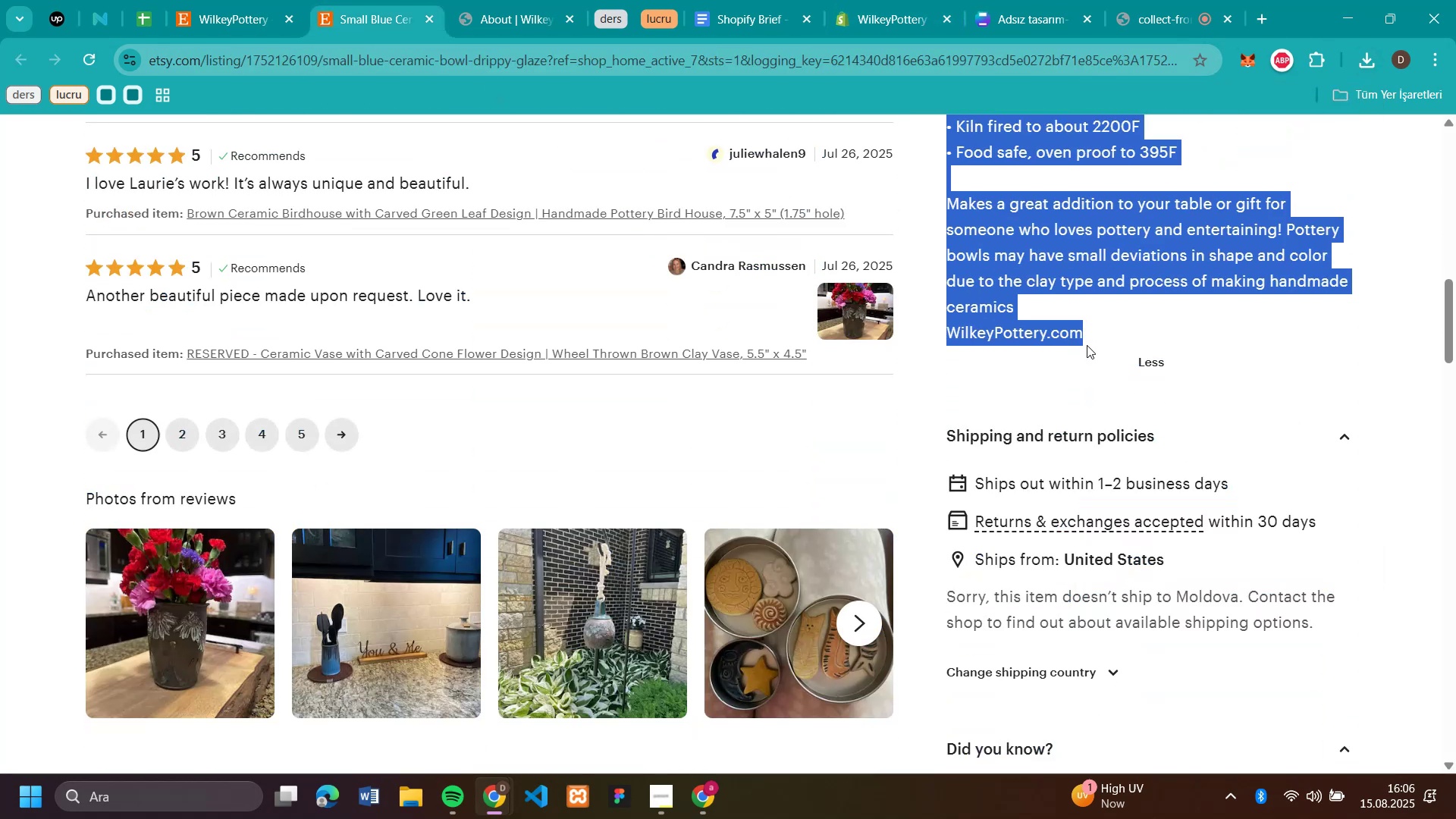 
key(Control+C)
 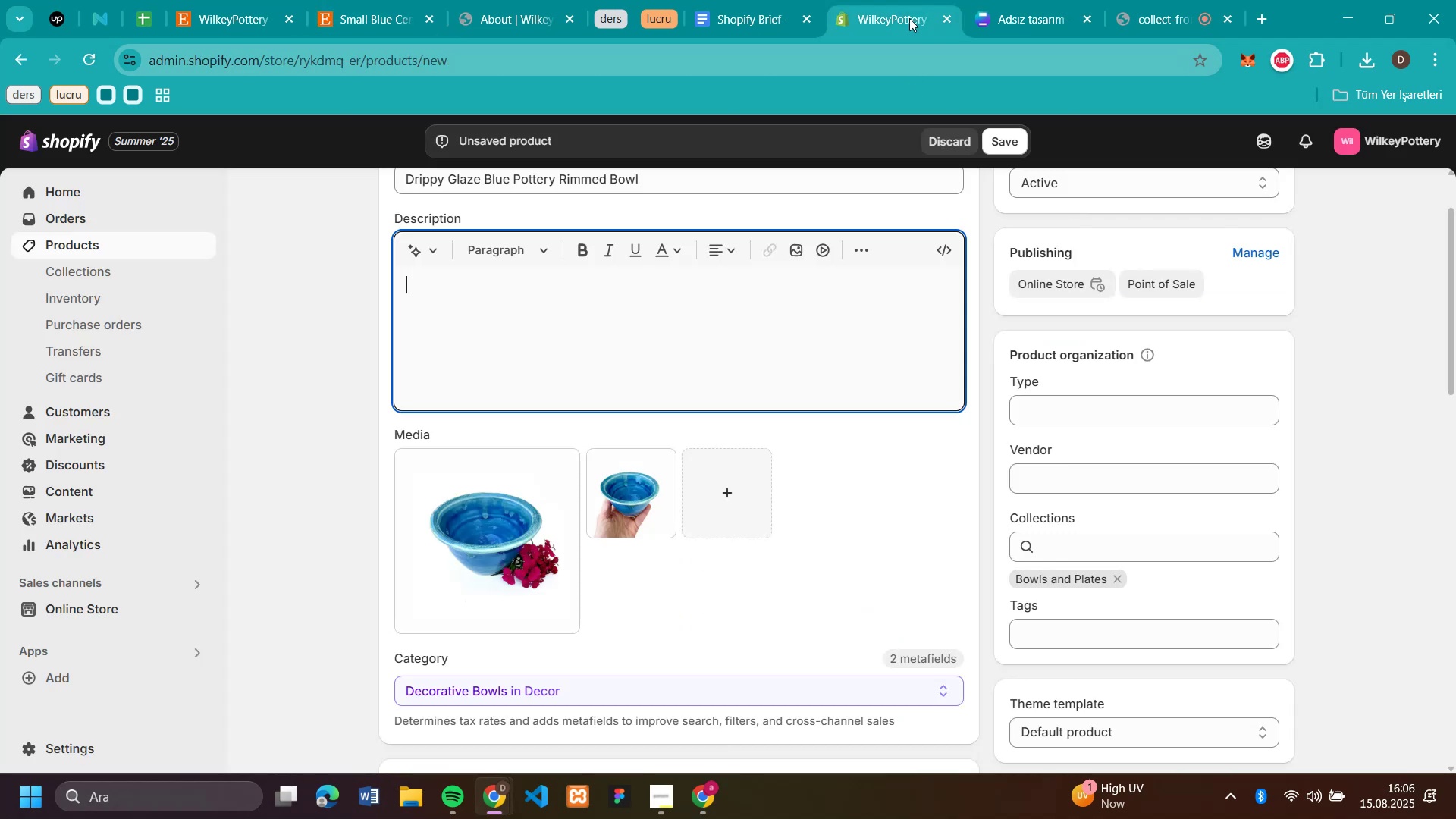 
key(Control+V)
 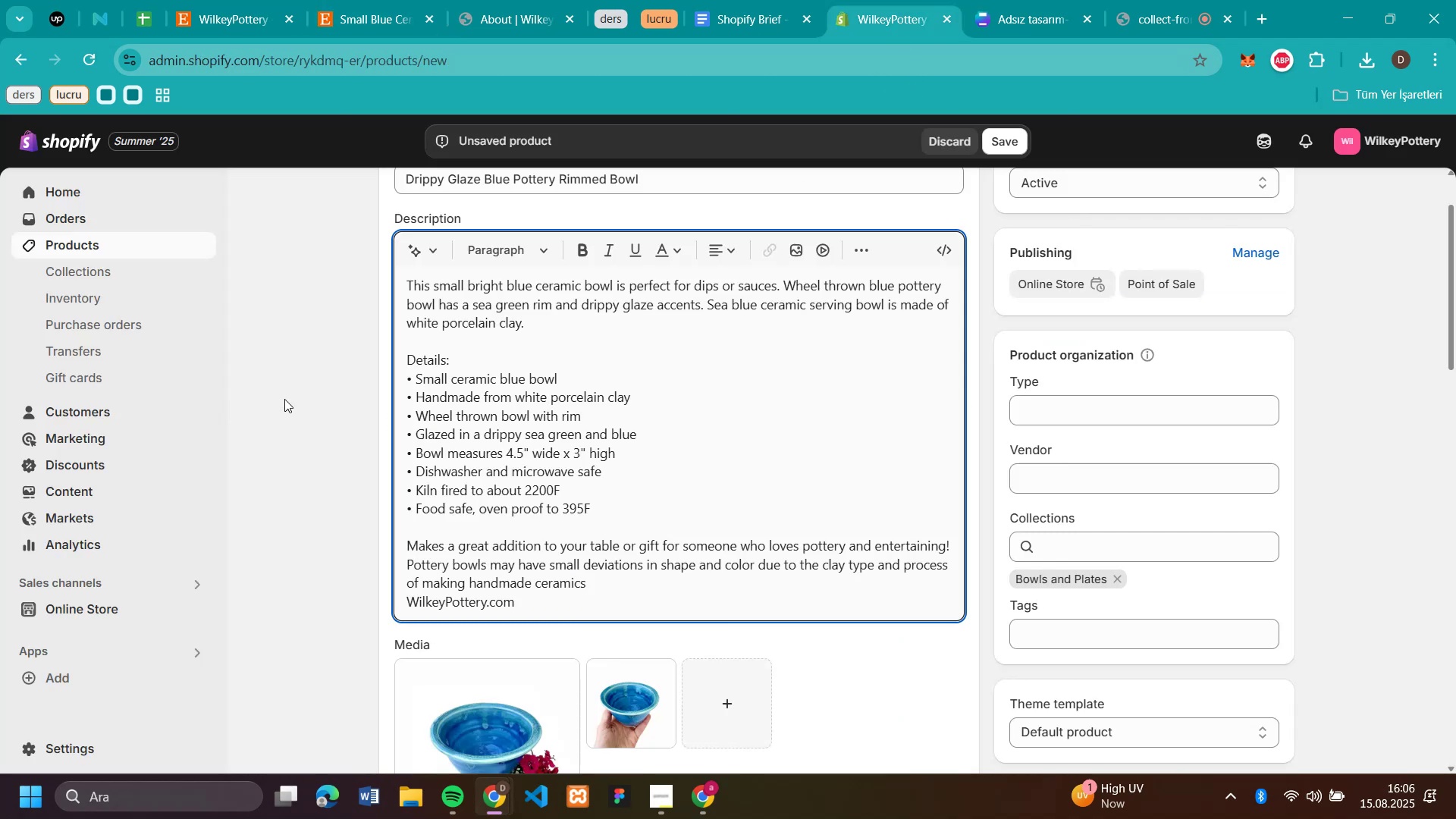 
left_click([312, 392])
 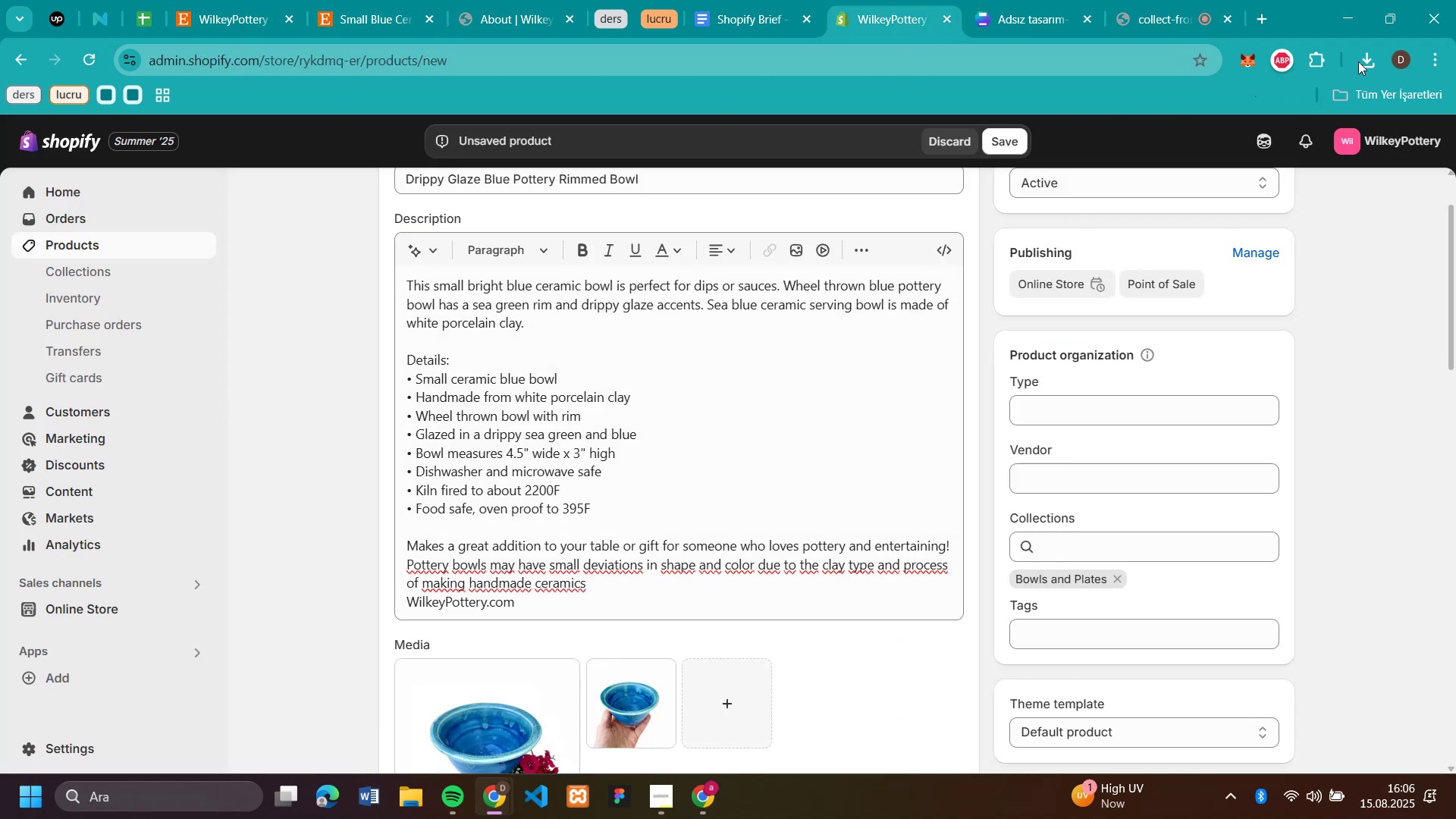 
left_click([1372, 55])
 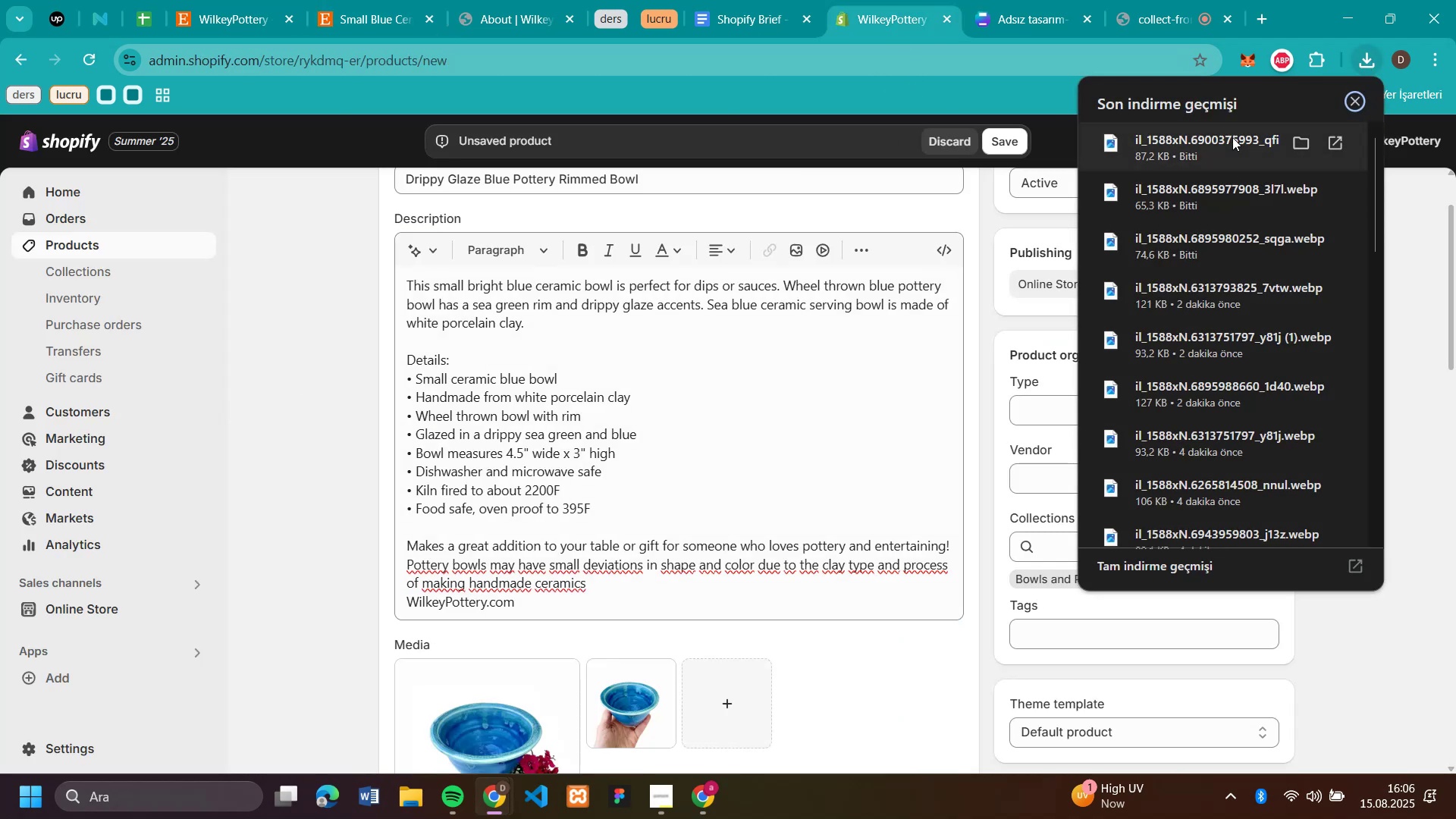 
left_click_drag(start_coordinate=[1207, 135], to_coordinate=[777, 676])
 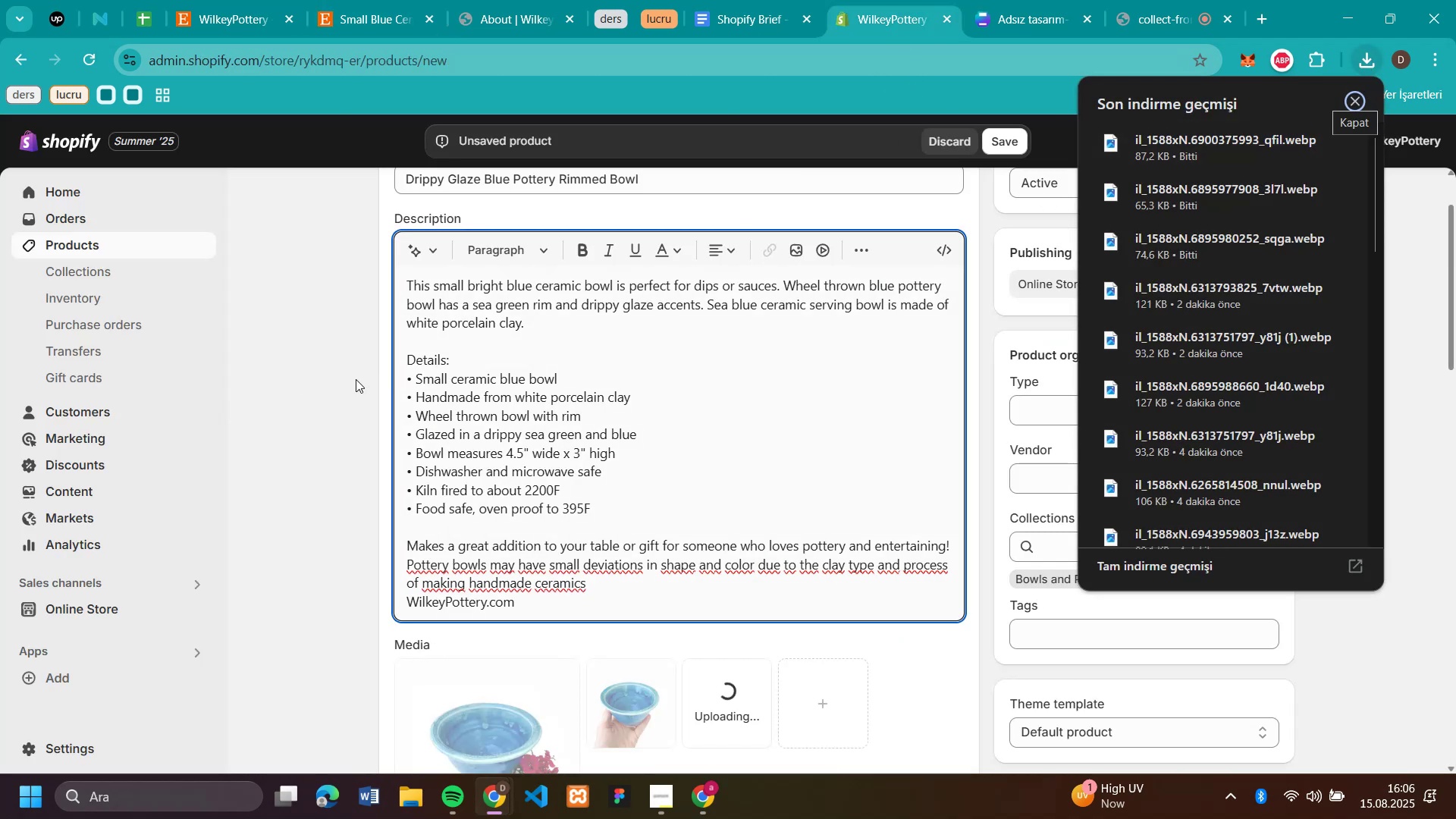 
left_click([280, 369])
 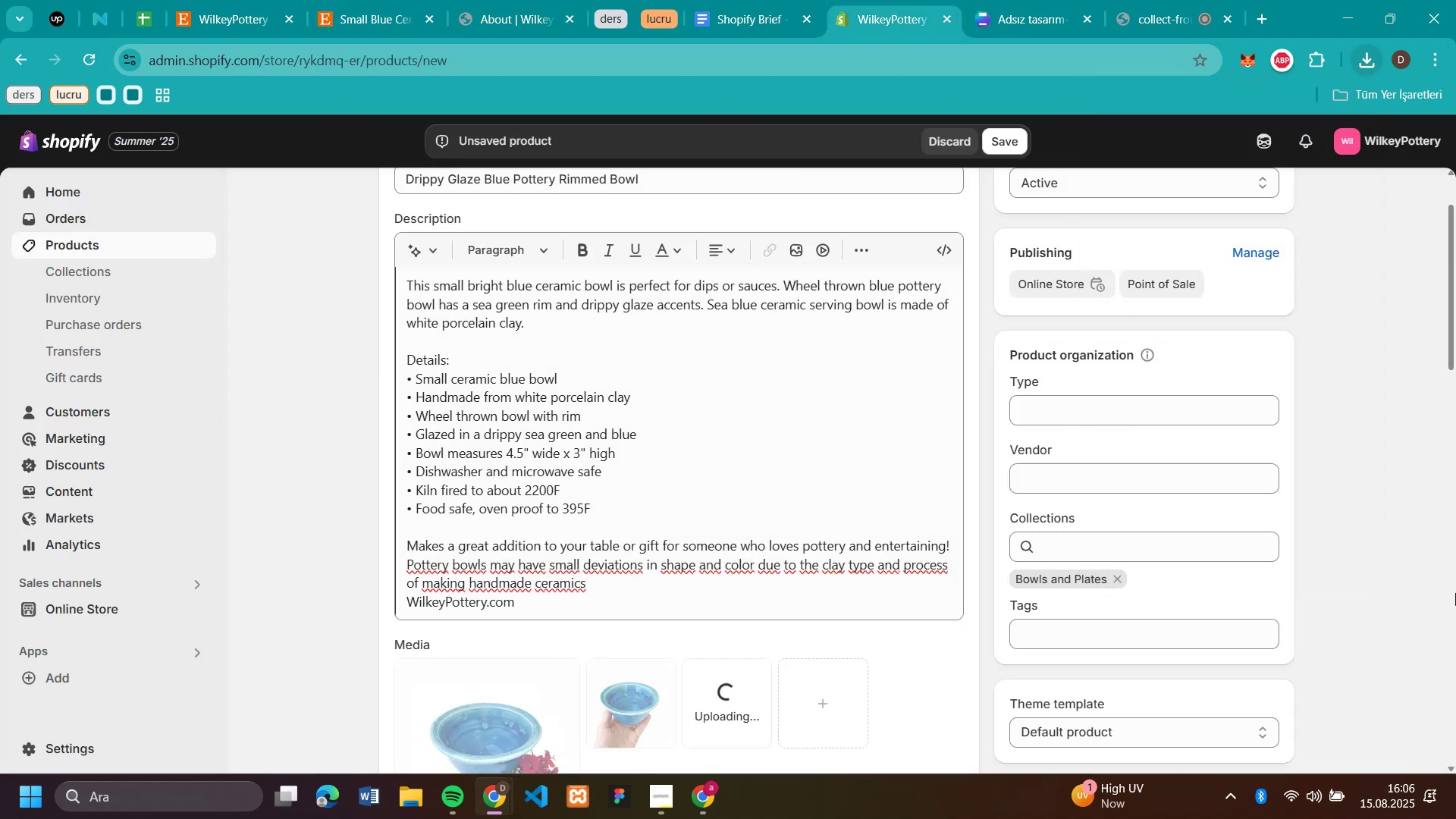 
scroll: coordinate [1455, 391], scroll_direction: down, amount: 7.0
 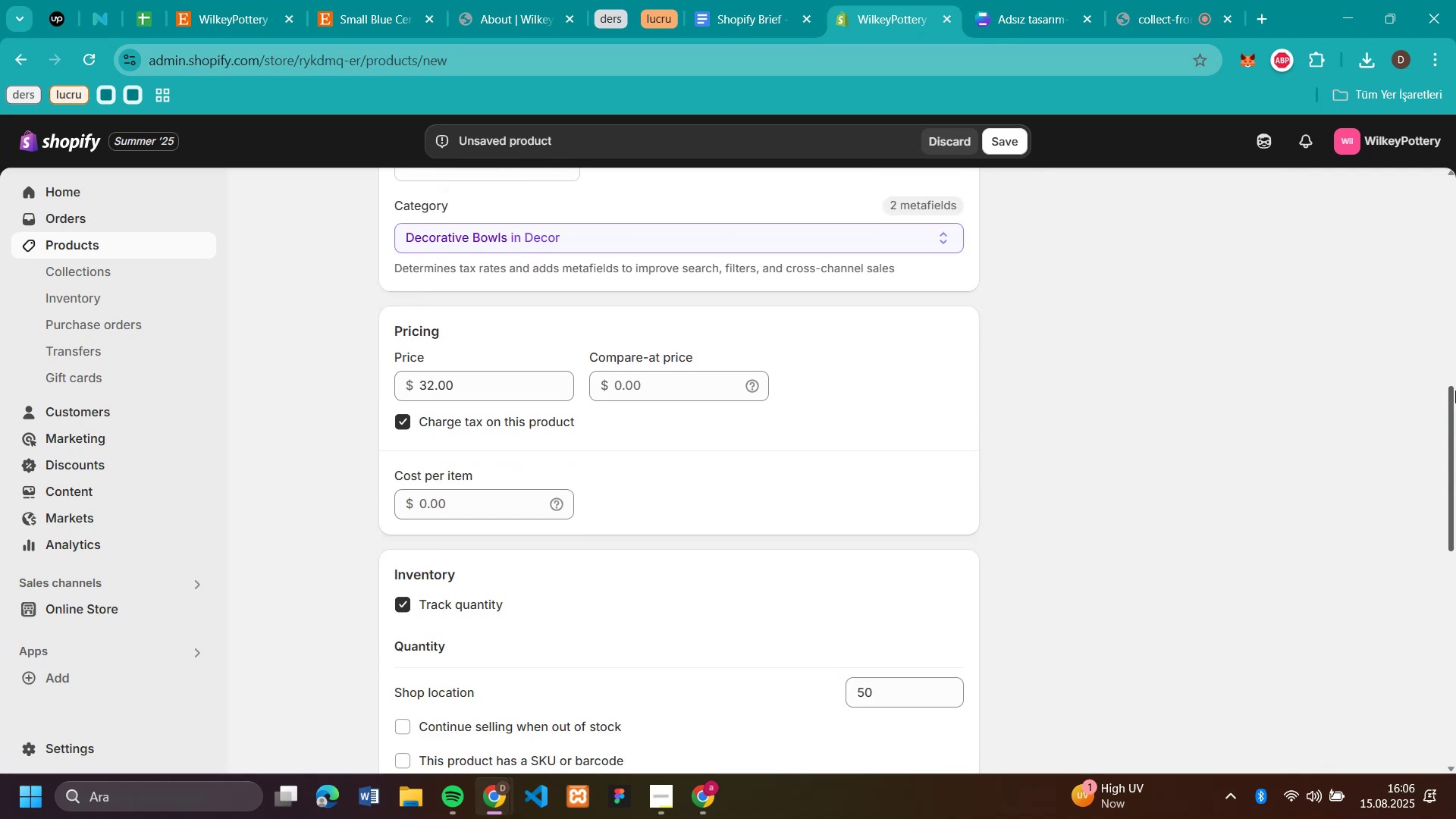 
scroll: coordinate [1432, 376], scroll_direction: up, amount: 5.0
 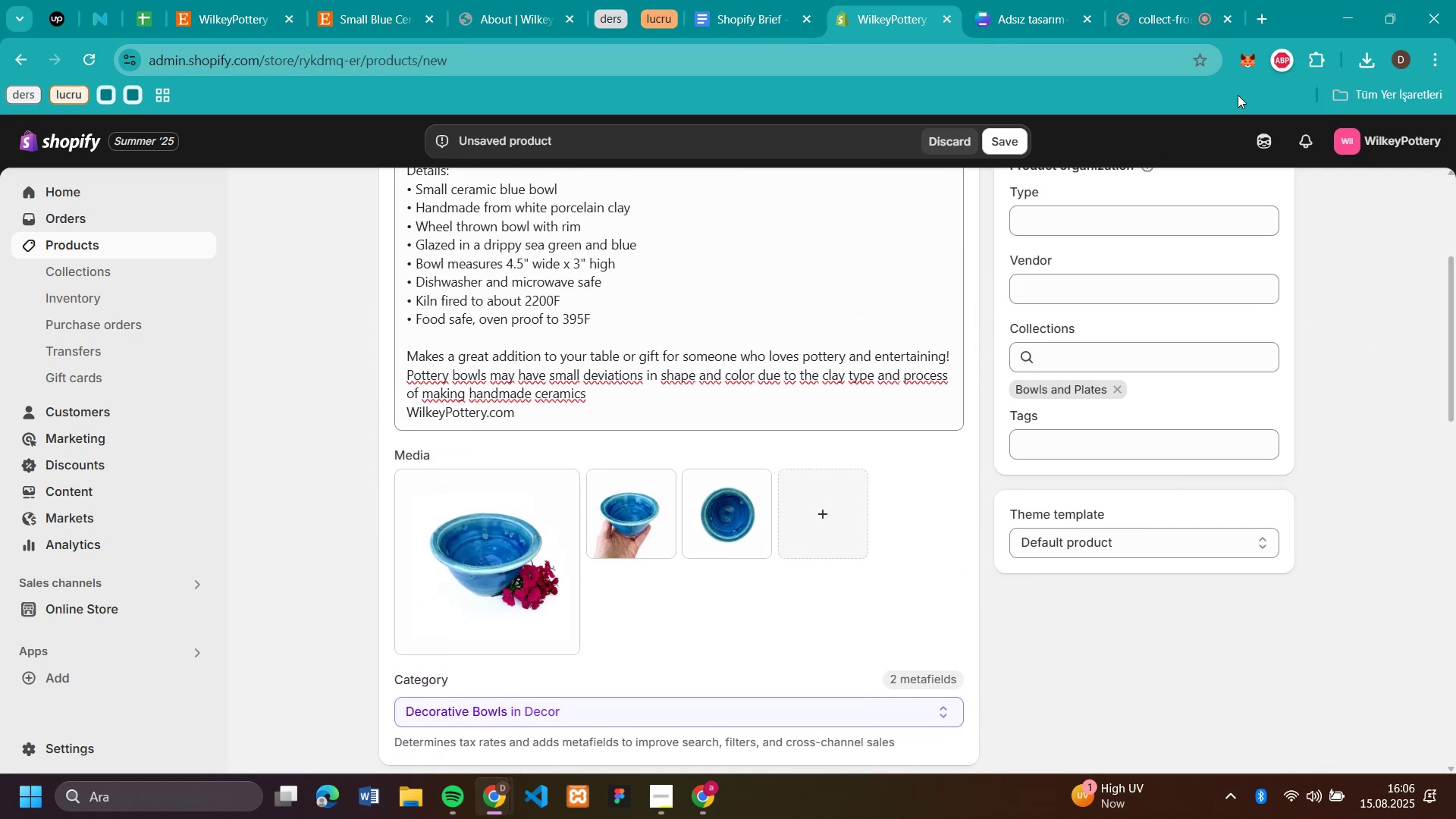 
left_click([1015, 140])
 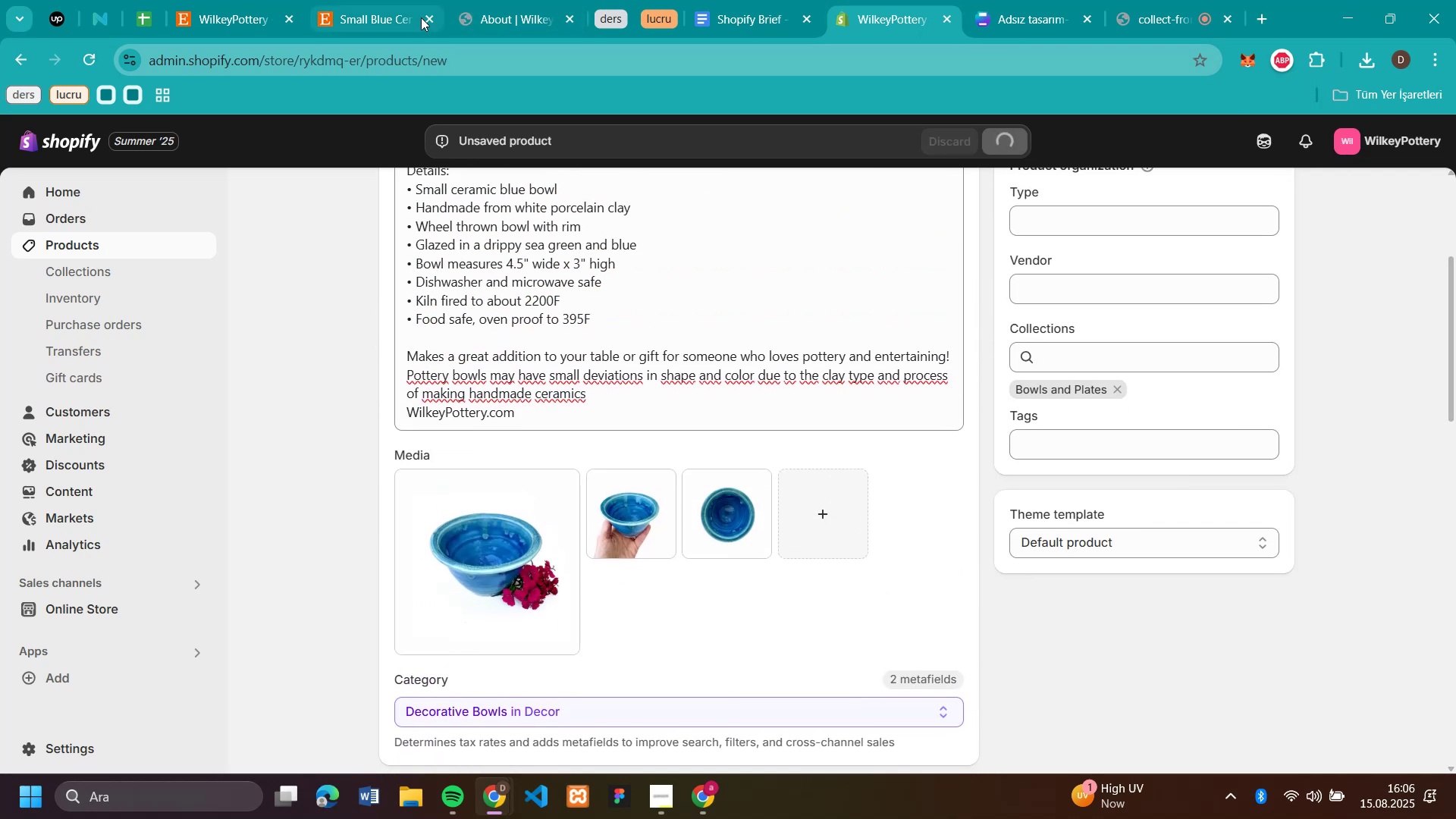 
left_click([426, 18])
 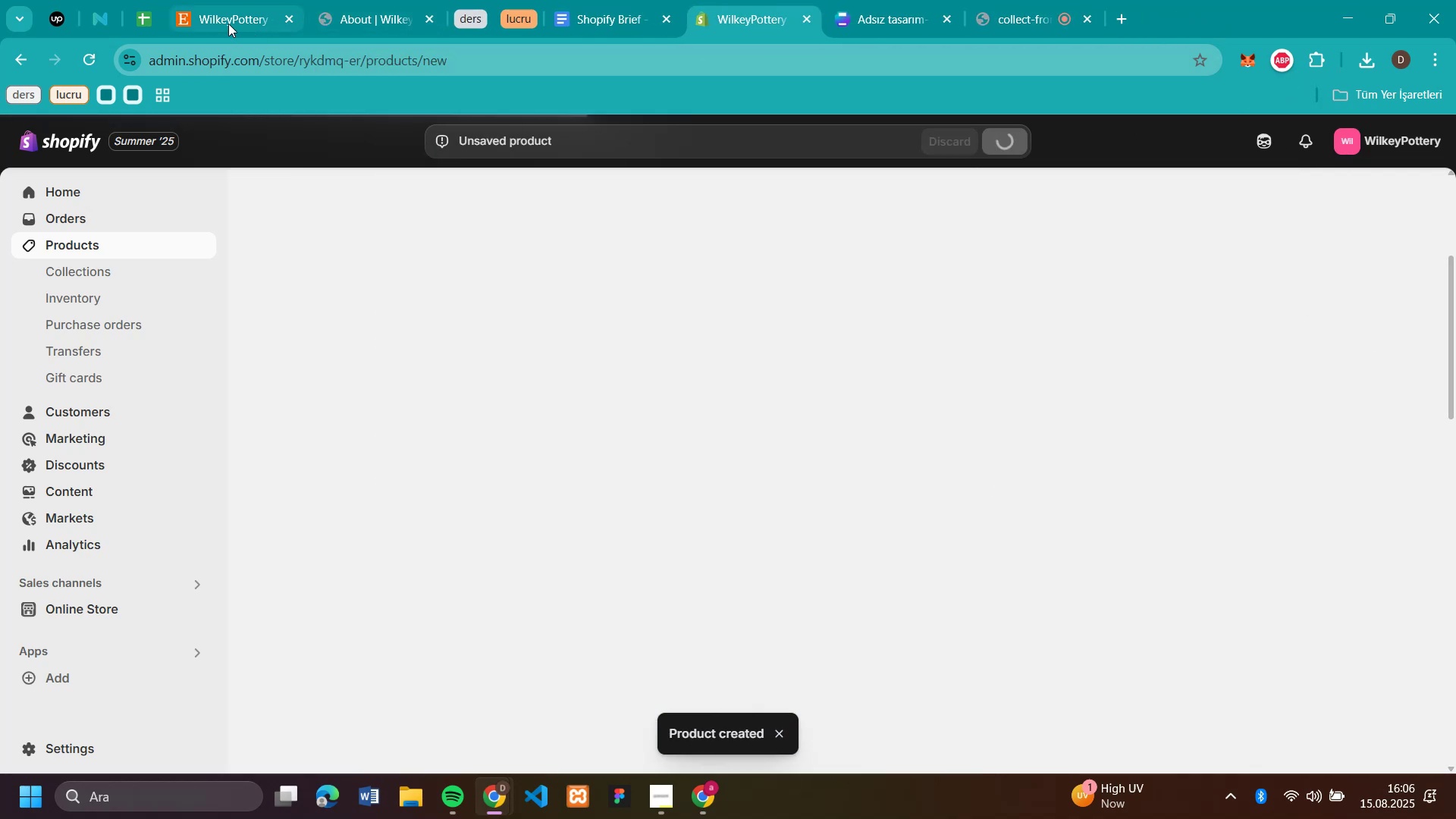 
left_click([228, 24])
 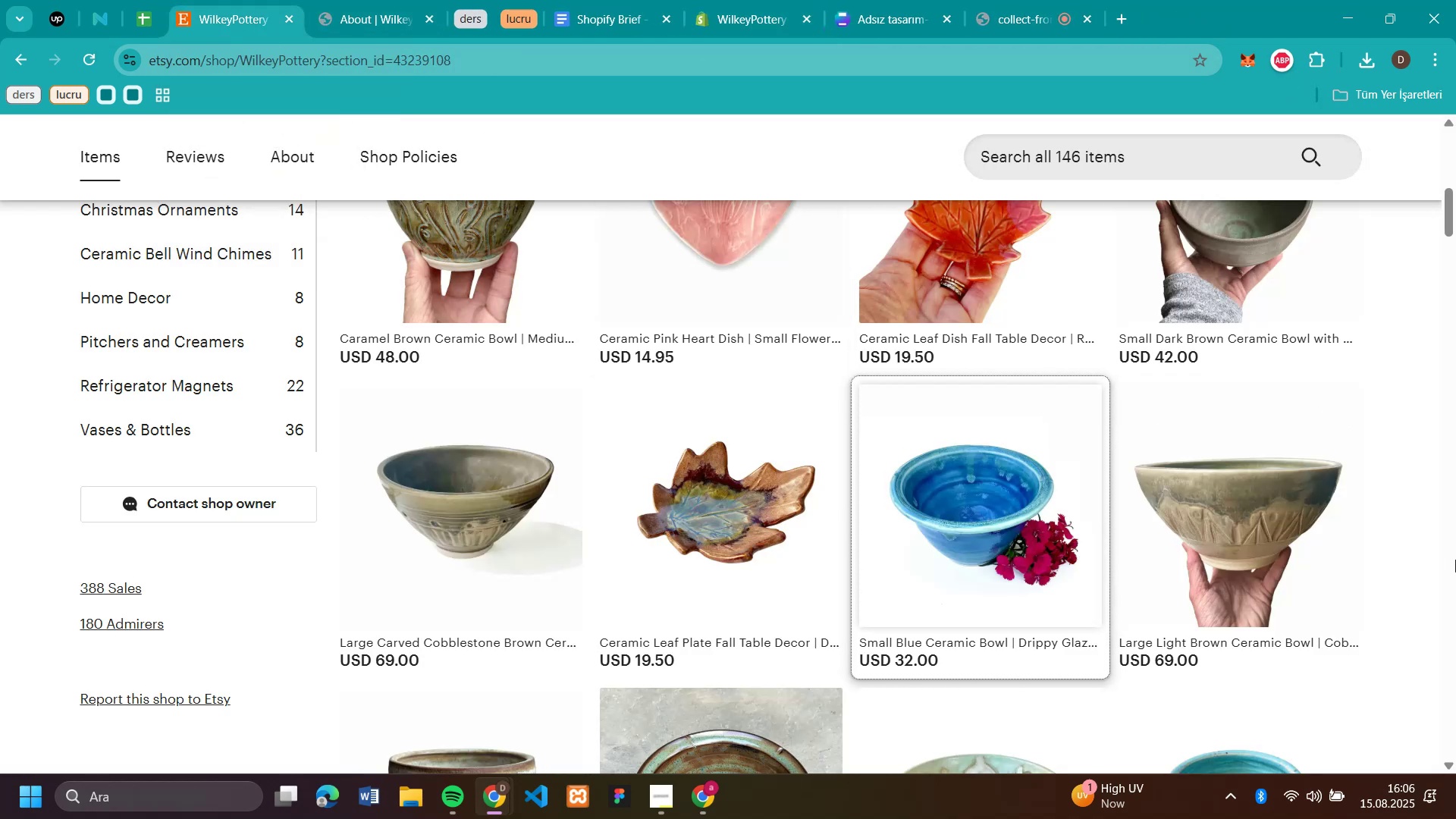 
scroll: coordinate [1260, 502], scroll_direction: down, amount: 7.0
 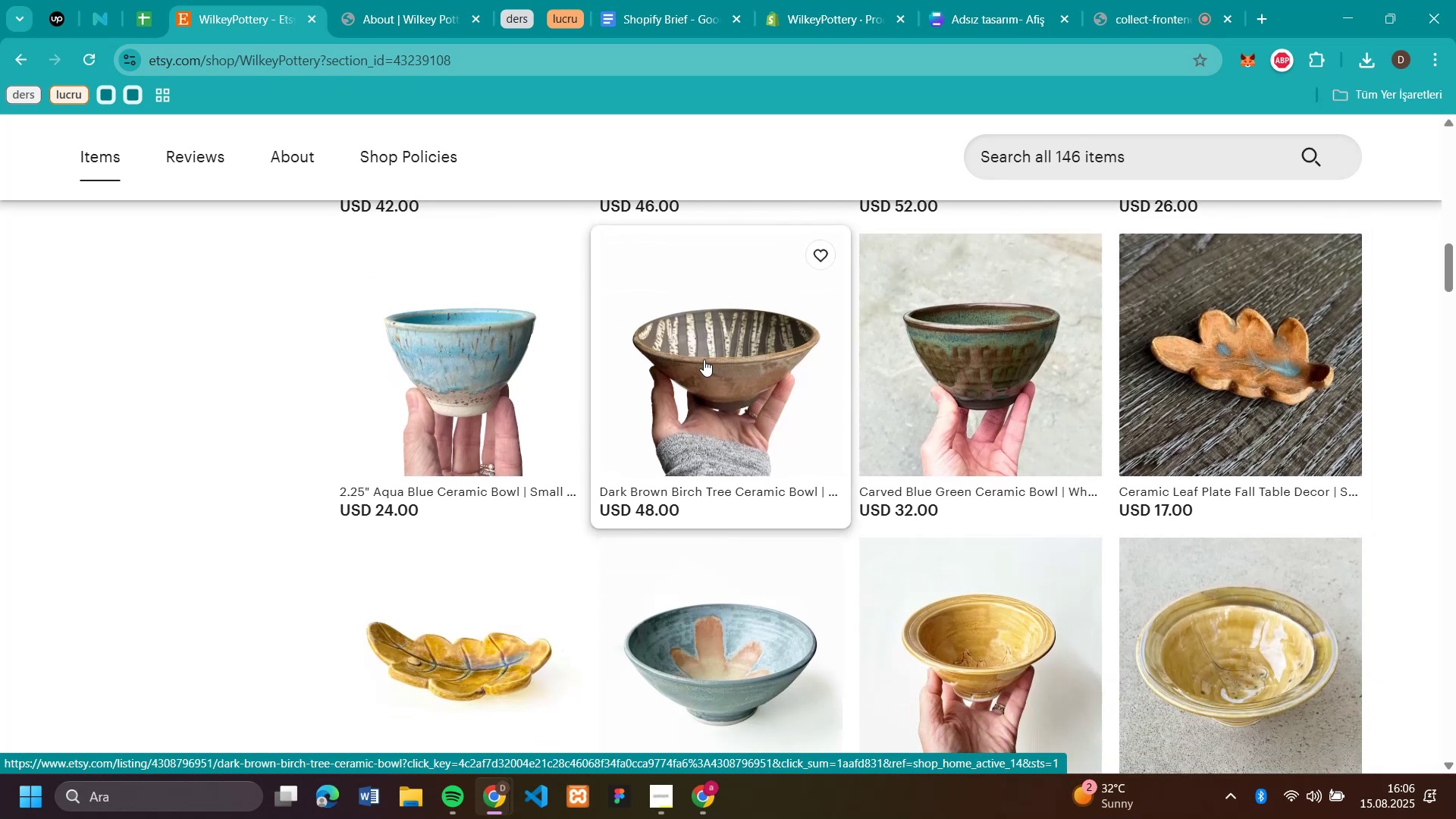 
left_click([682, 366])
 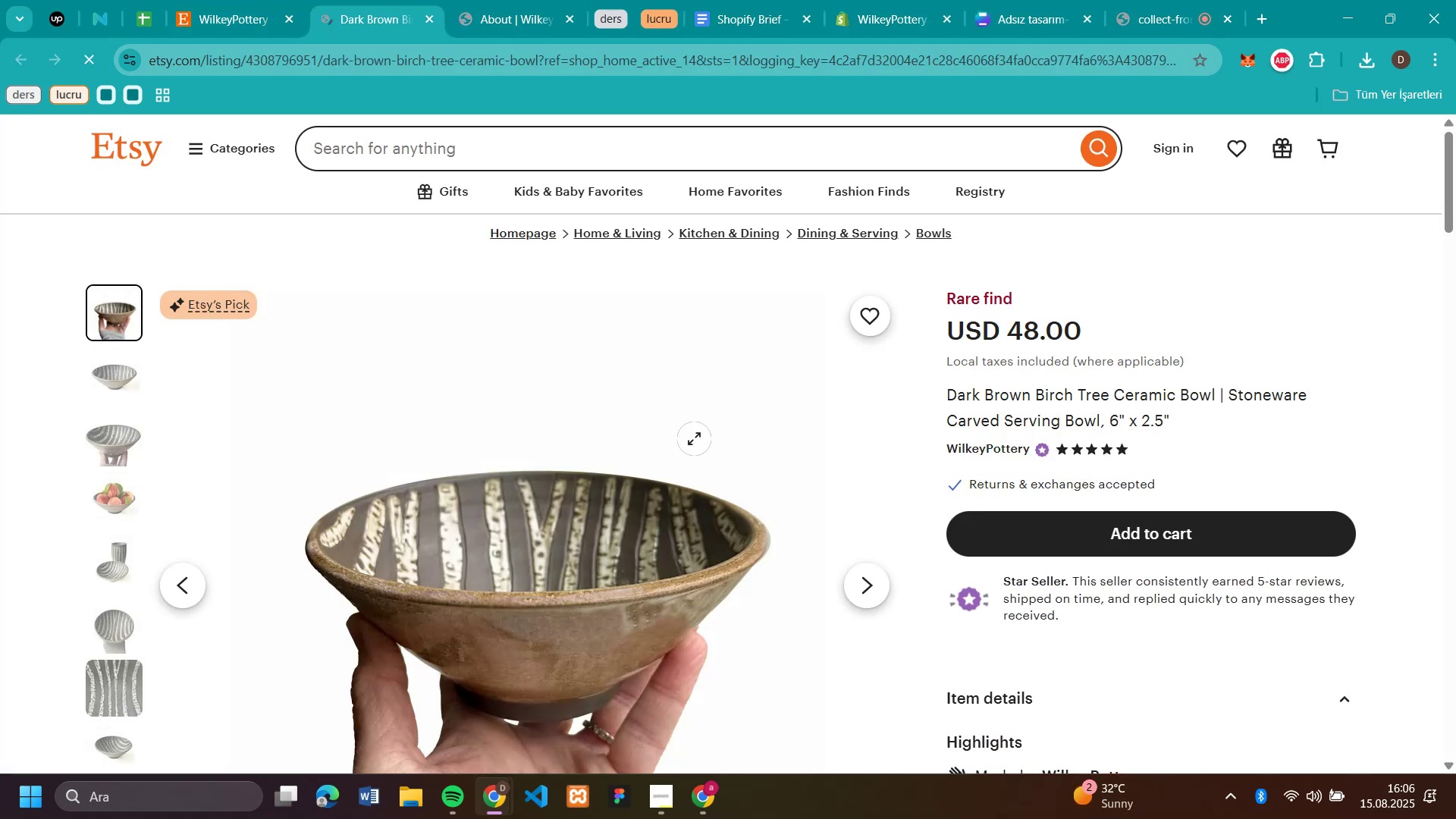 
right_click([538, 523])
 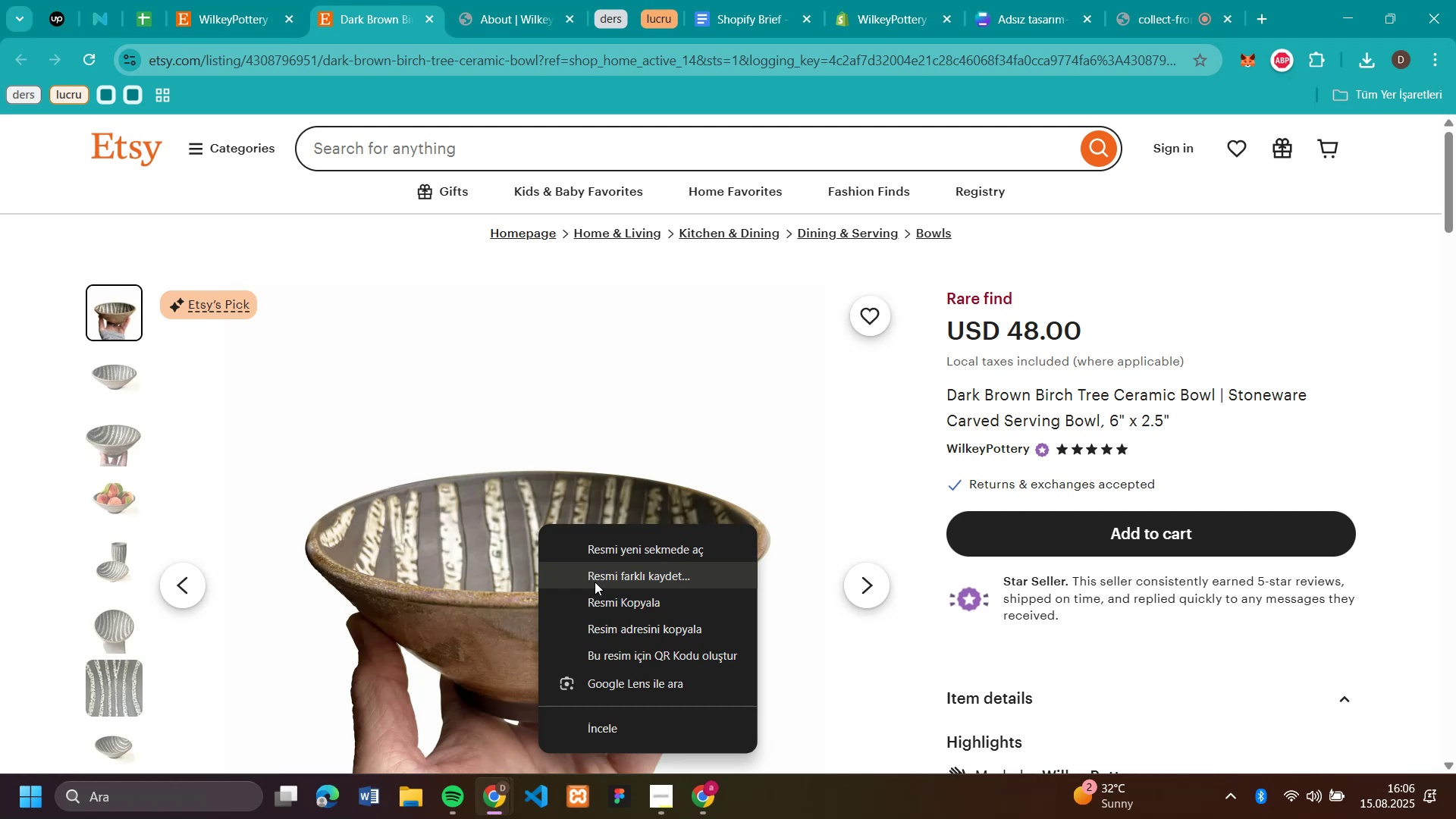 
wait(10.39)
 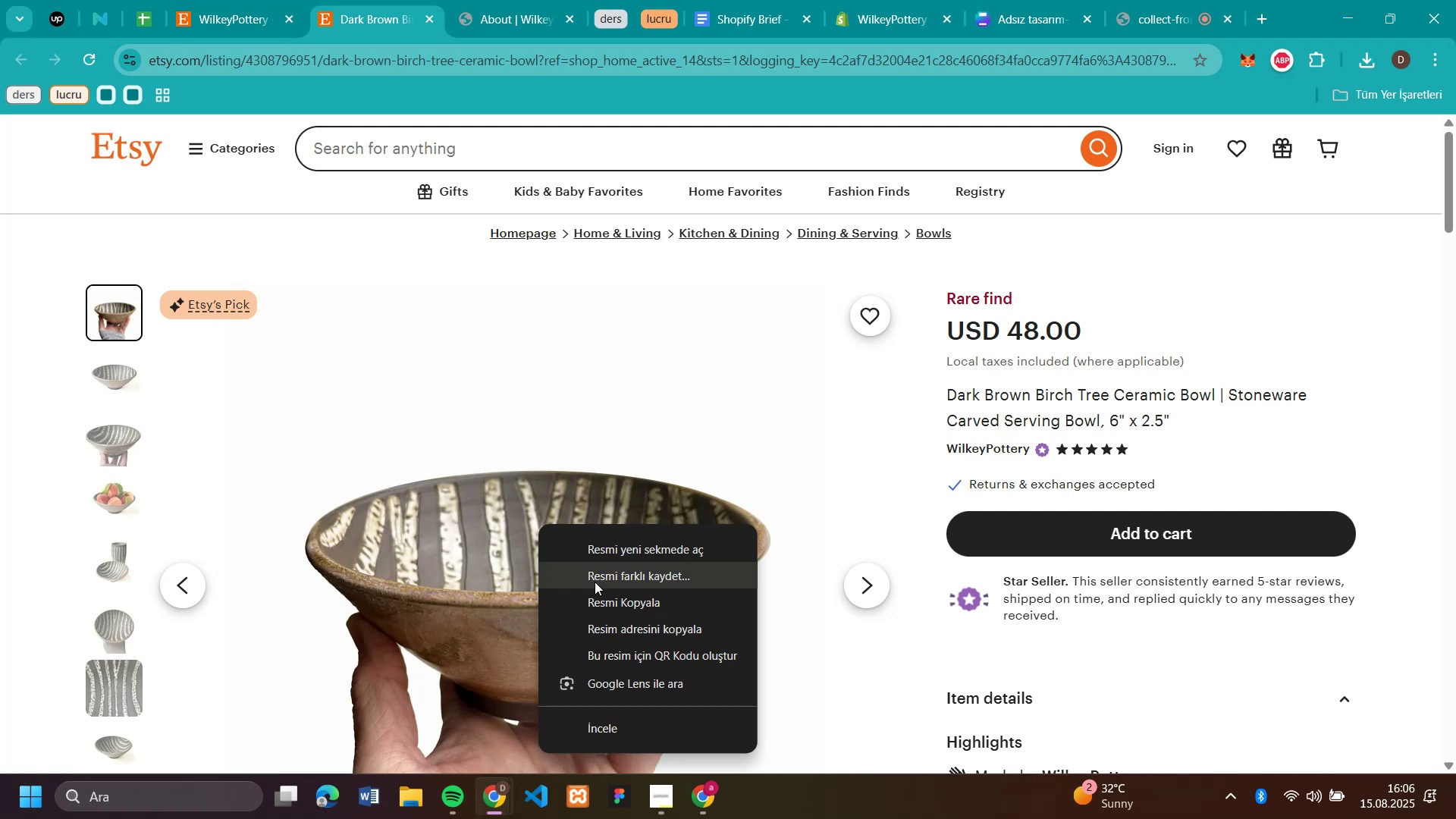 
left_click([609, 575])
 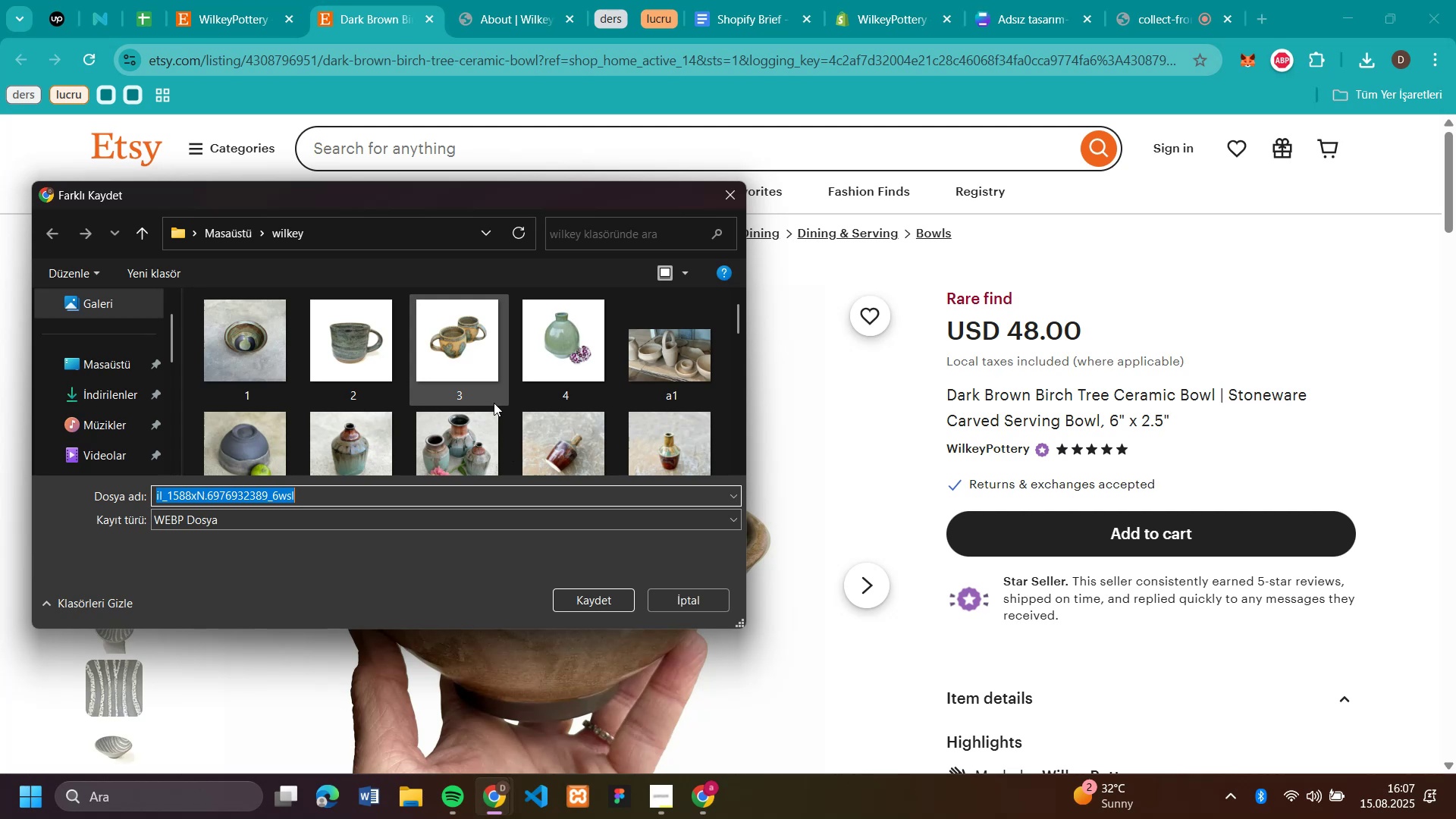 
key(Enter)
 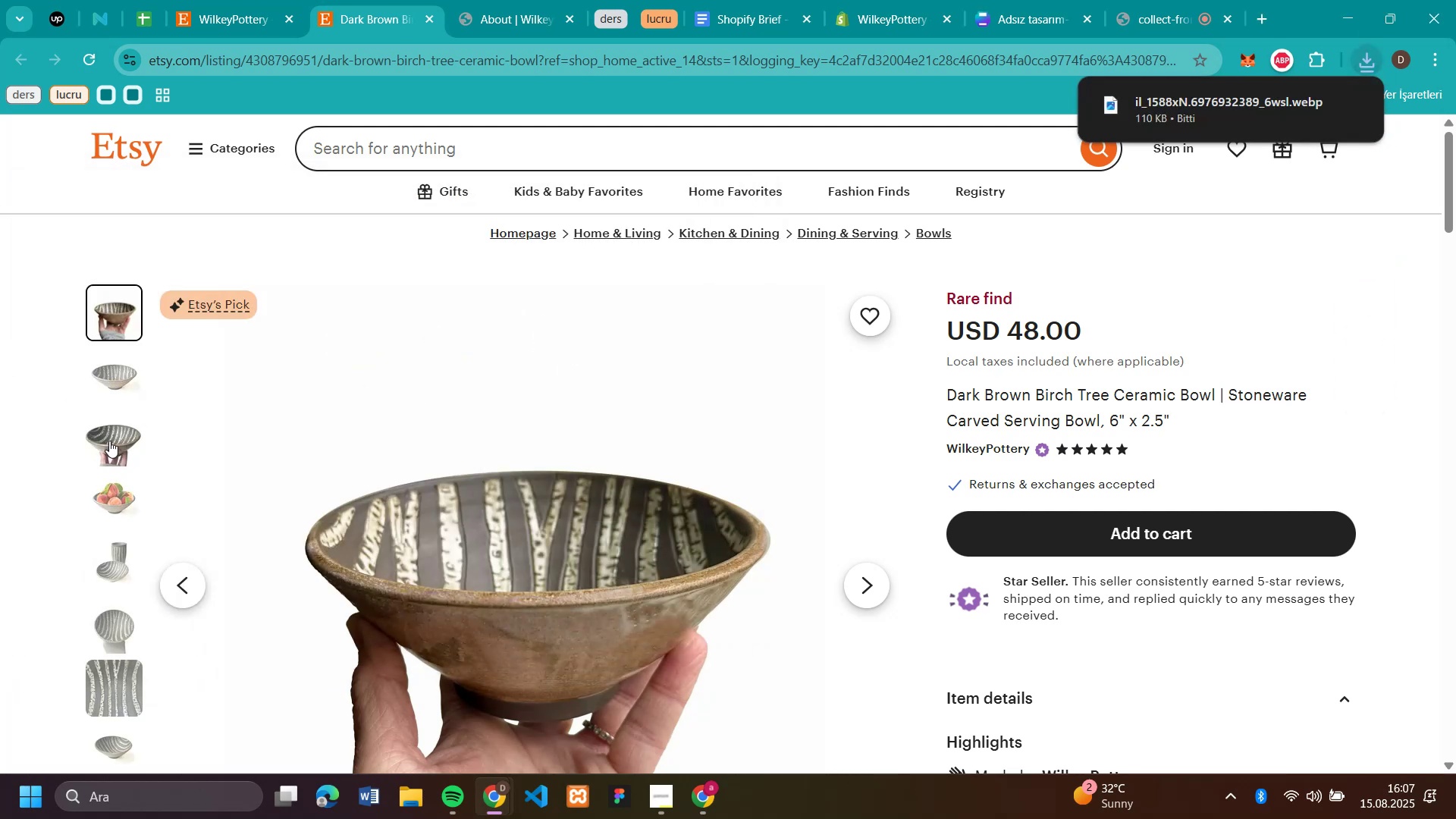 
left_click([109, 441])
 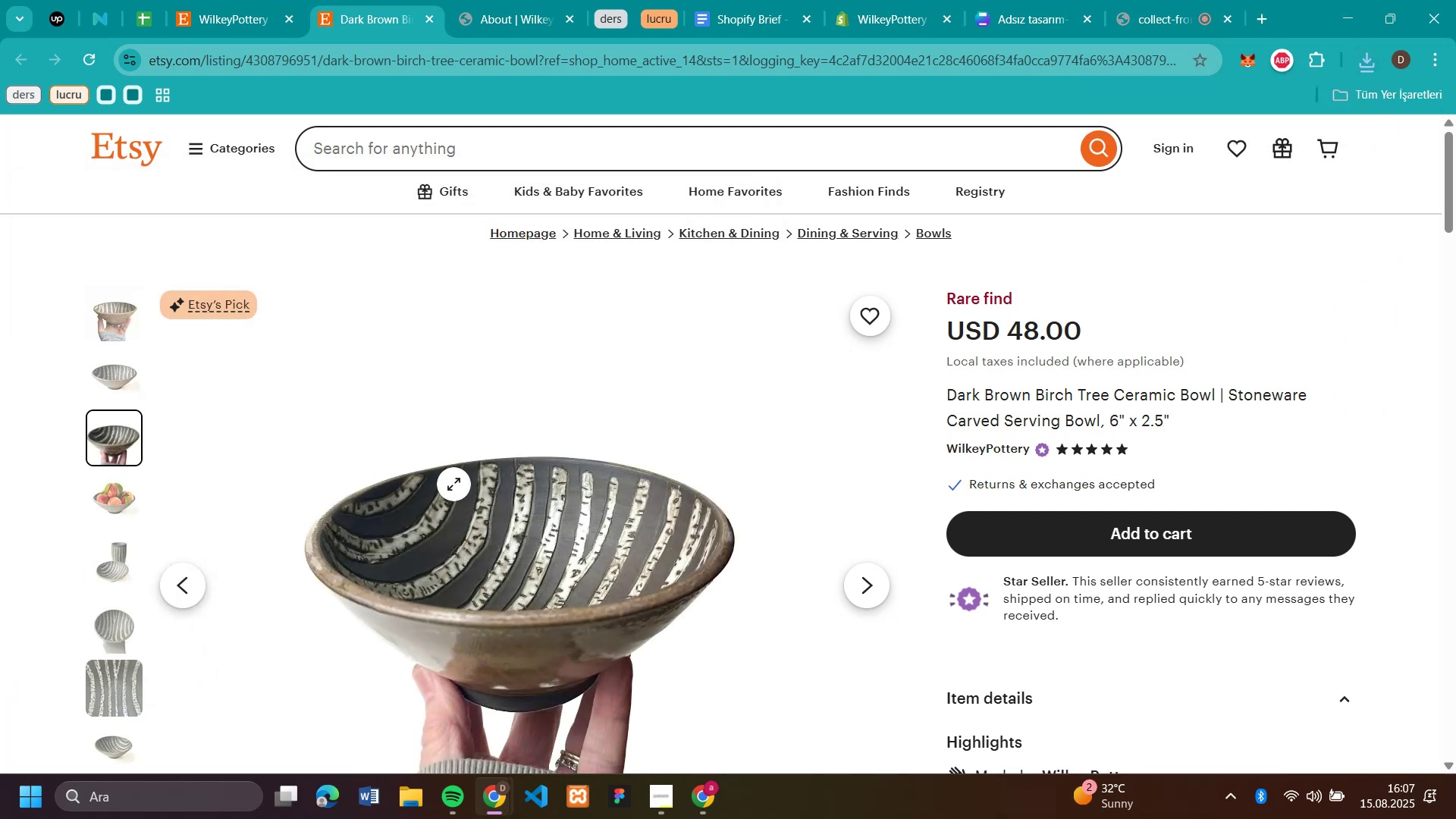 
right_click([453, 484])
 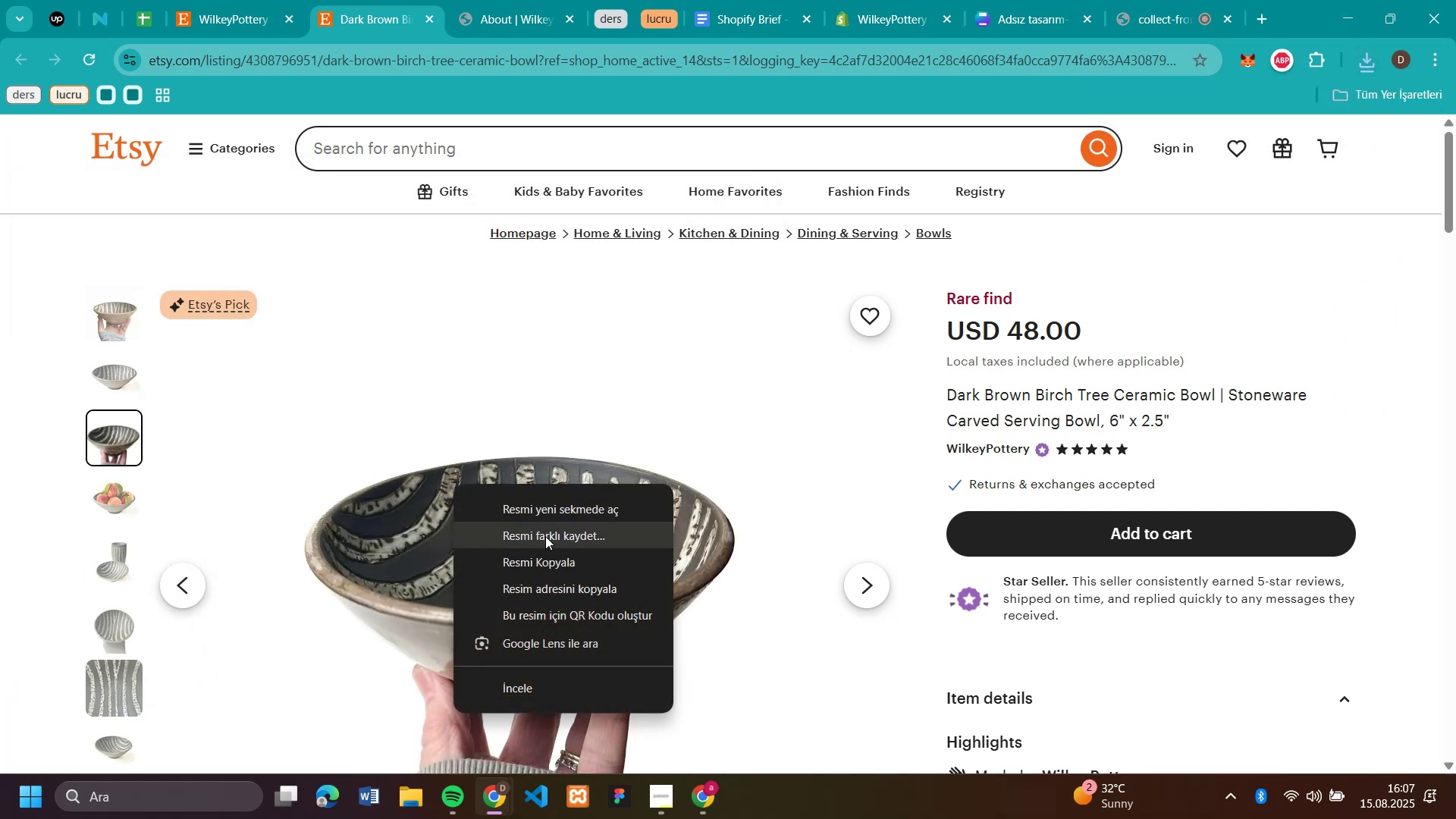 
left_click([545, 533])
 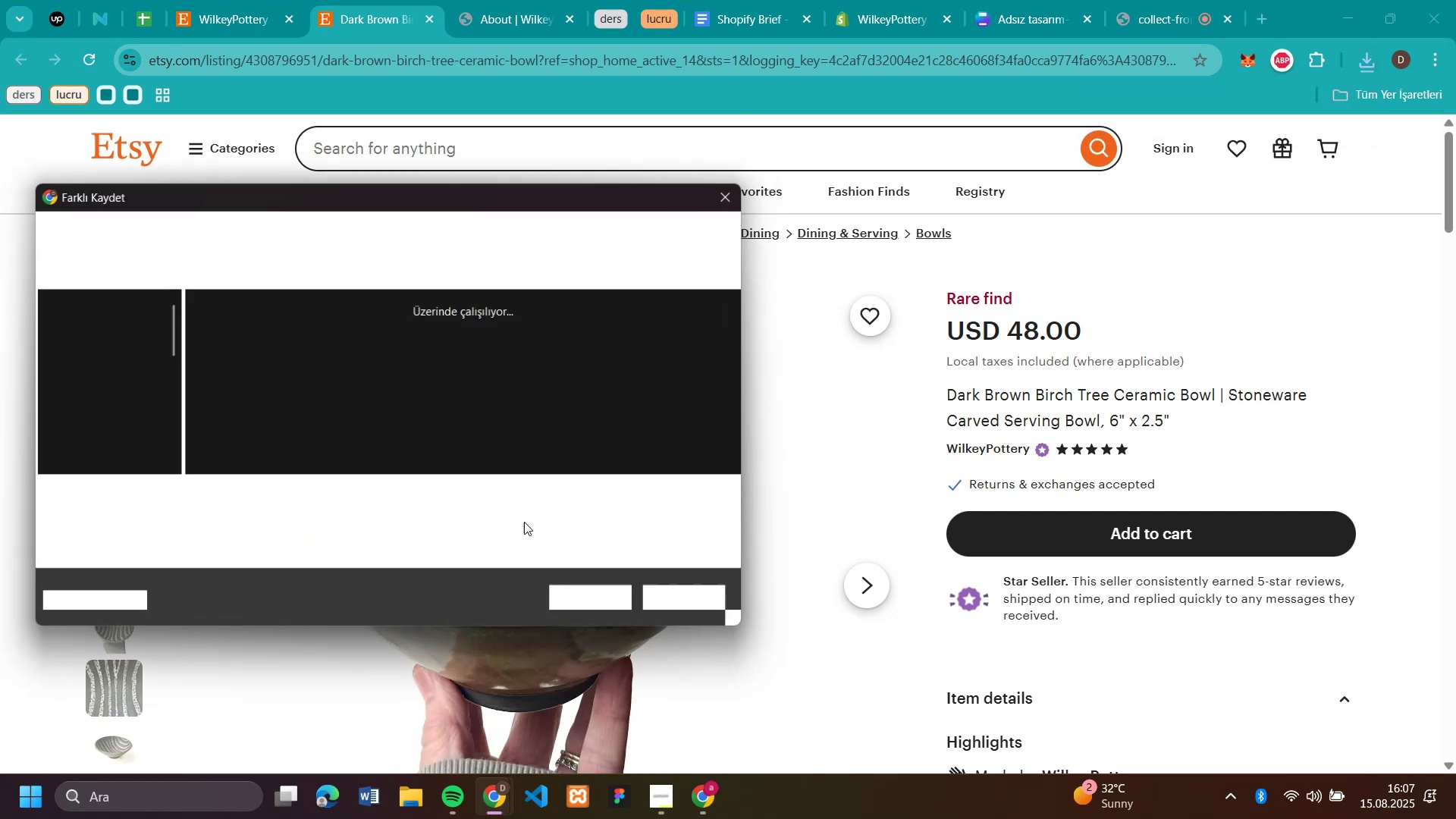 
key(Enter)
 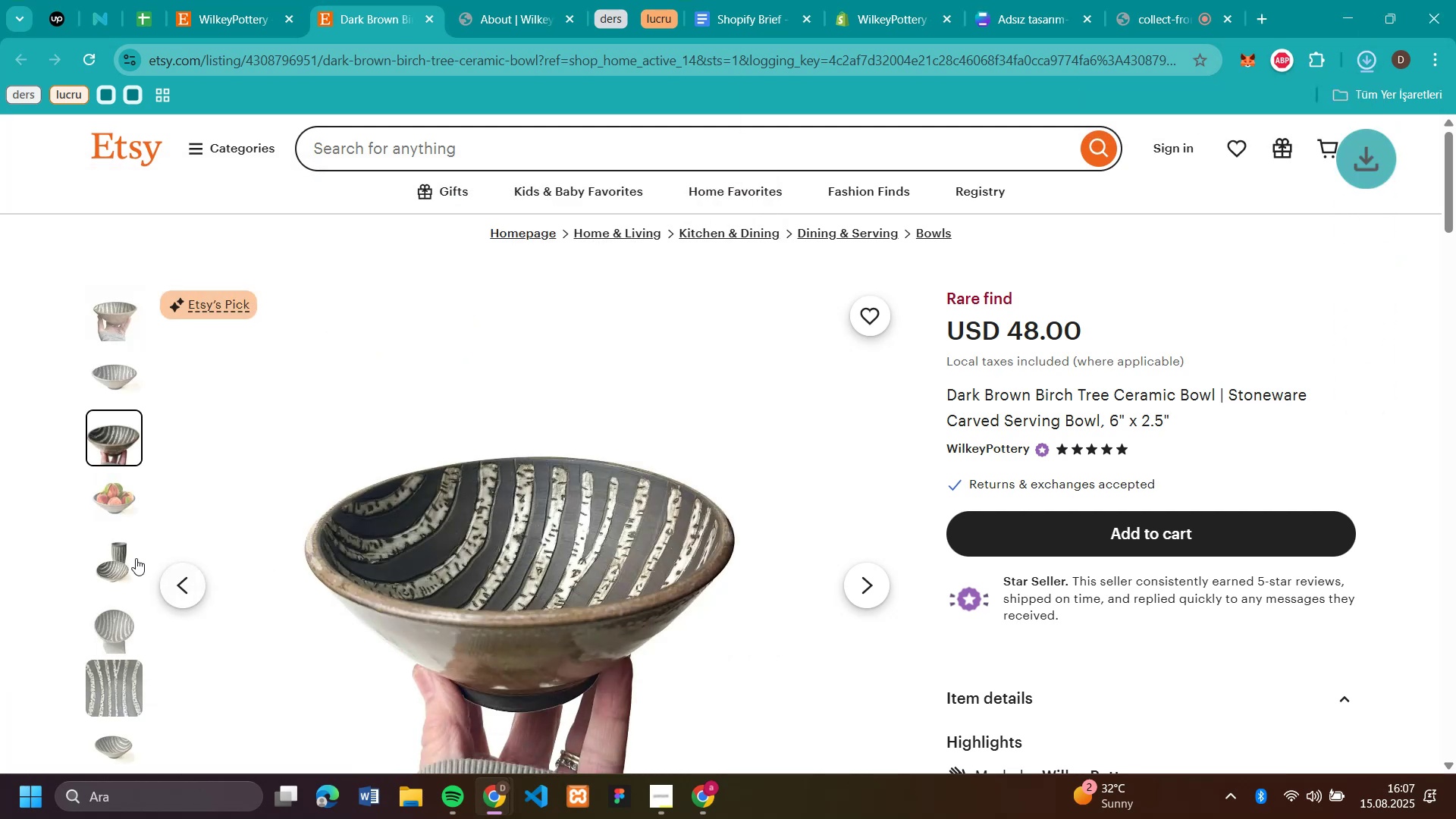 
left_click([110, 559])
 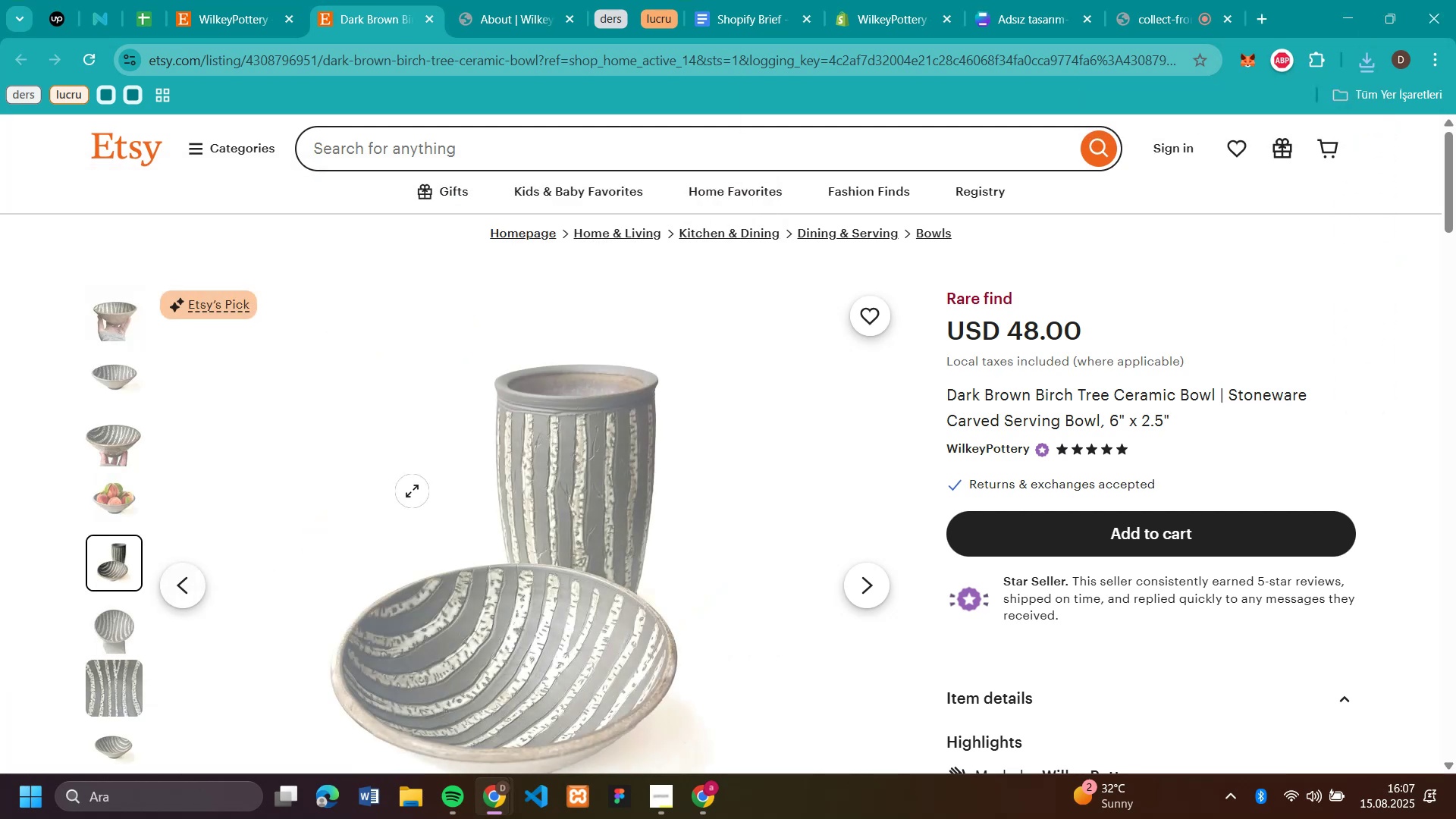 
right_click([412, 491])
 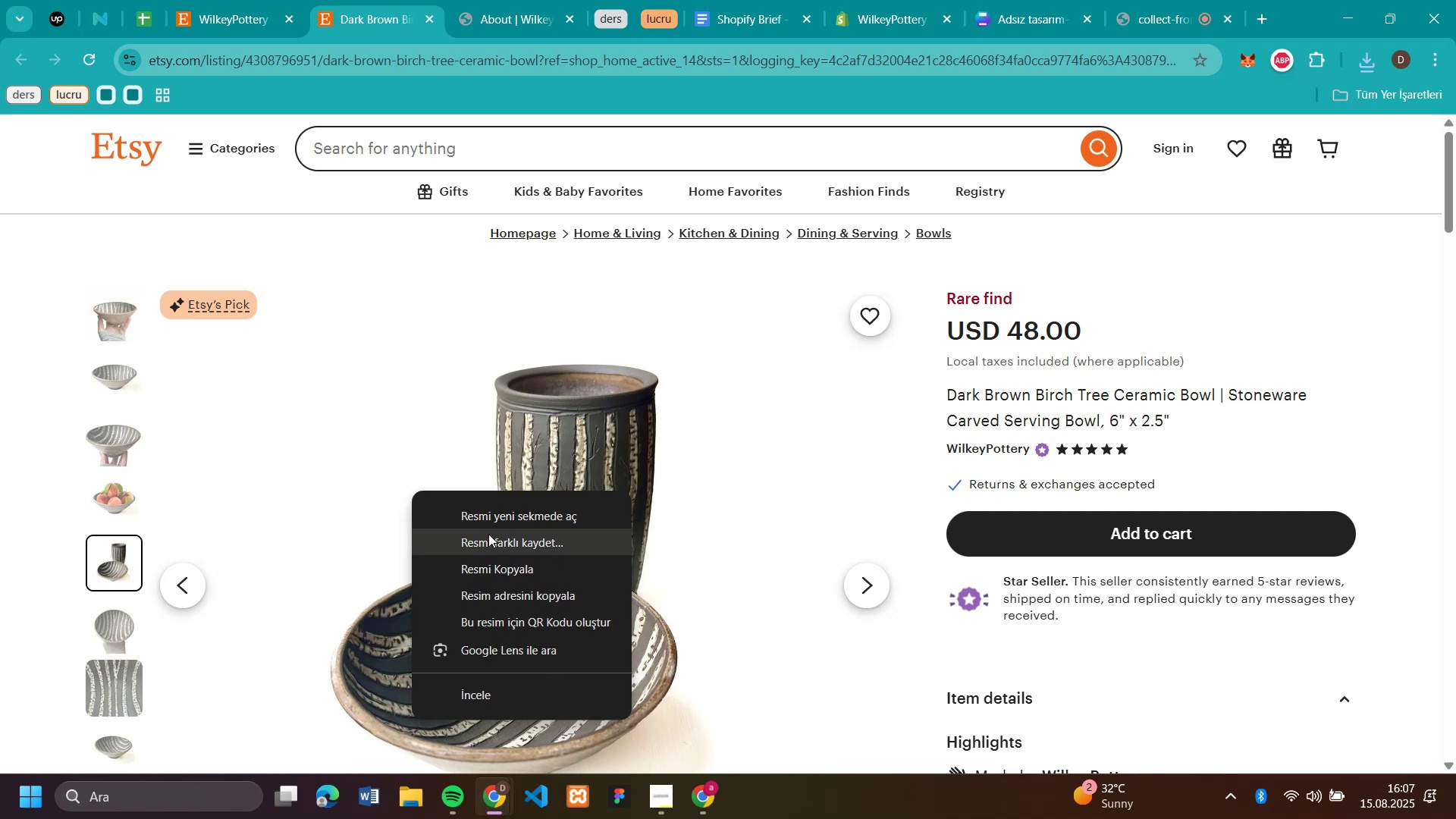 
left_click([488, 538])
 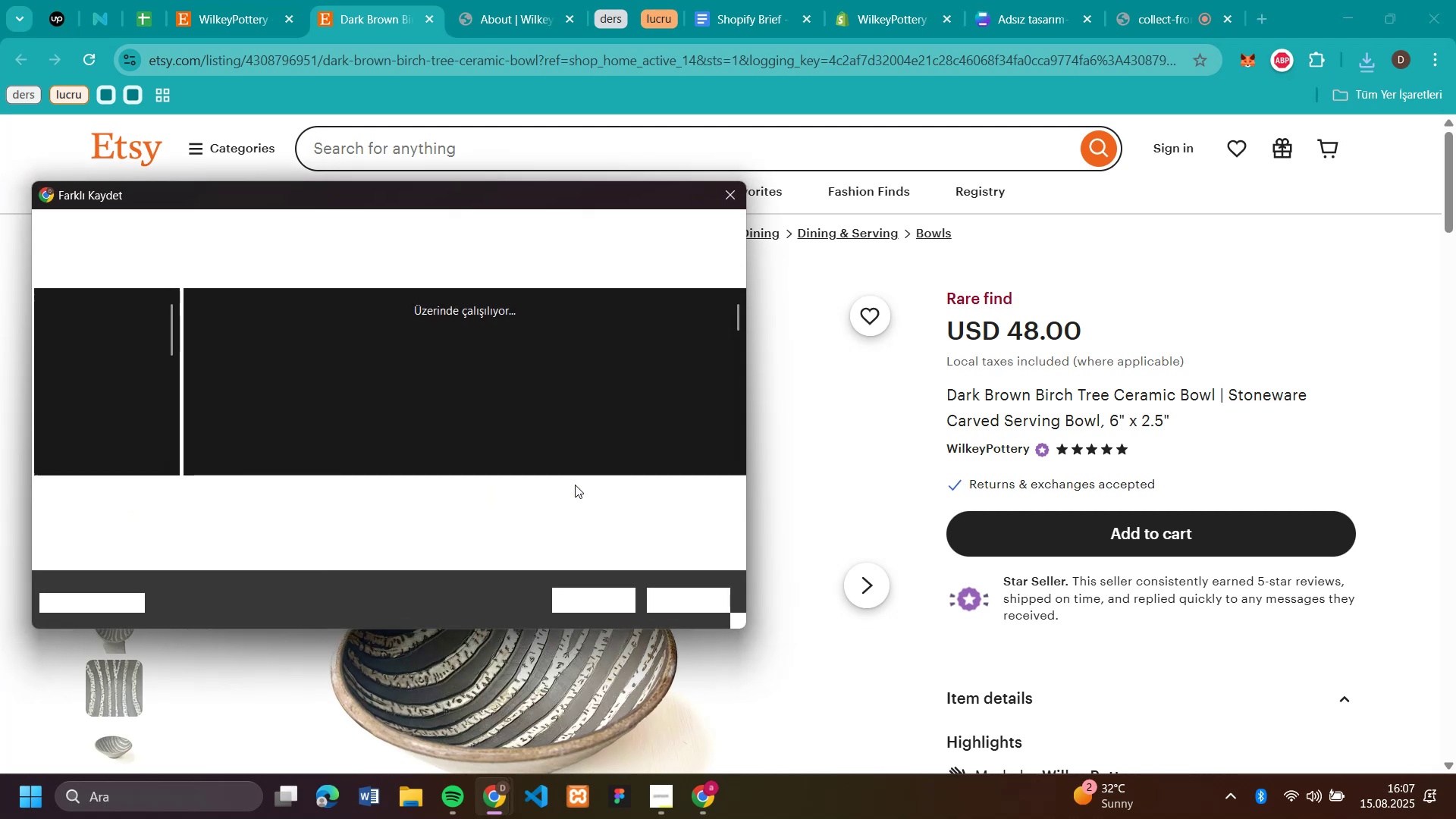 
key(Enter)
 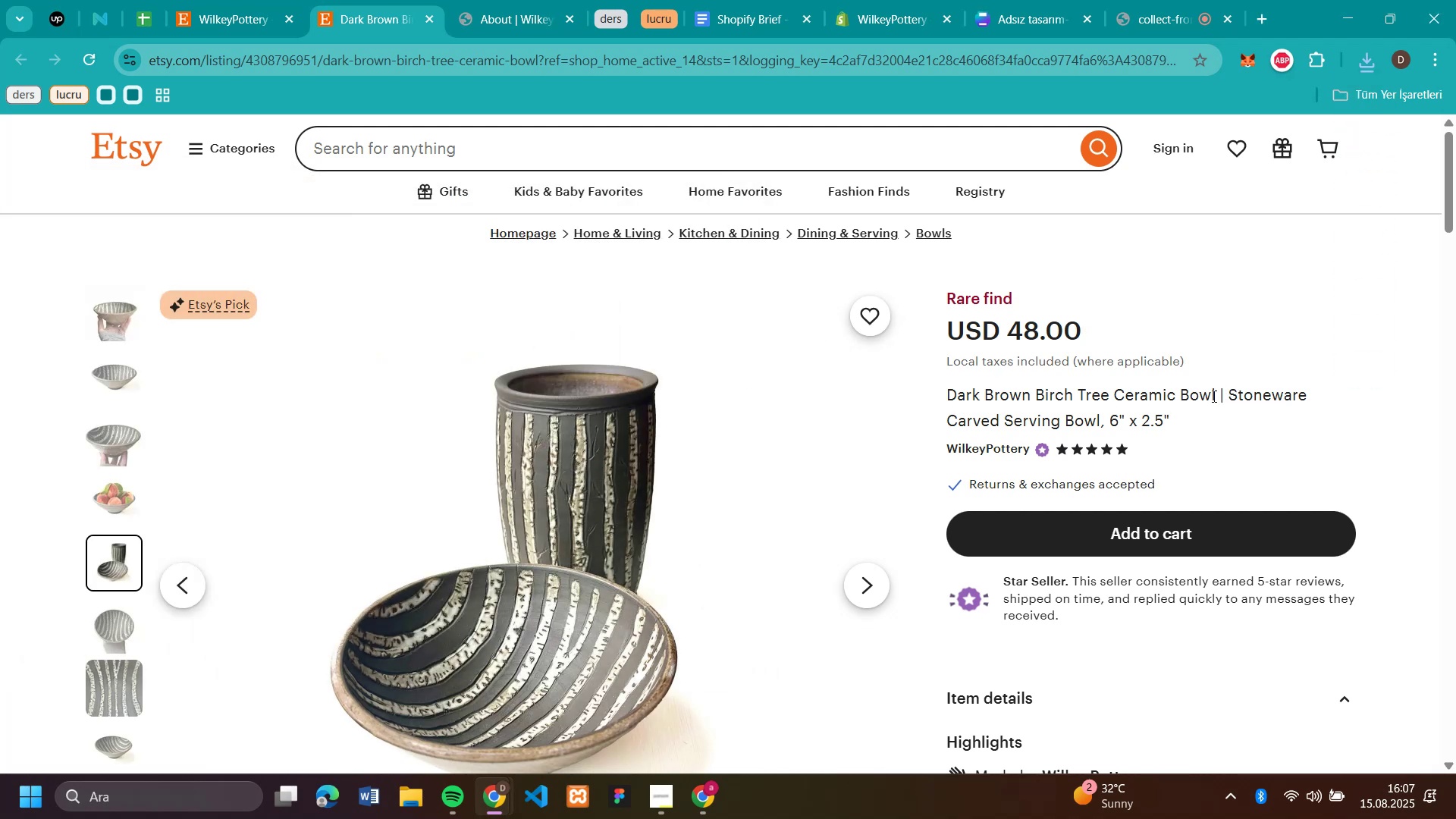 
left_click_drag(start_coordinate=[1217, 397], to_coordinate=[950, 405])
 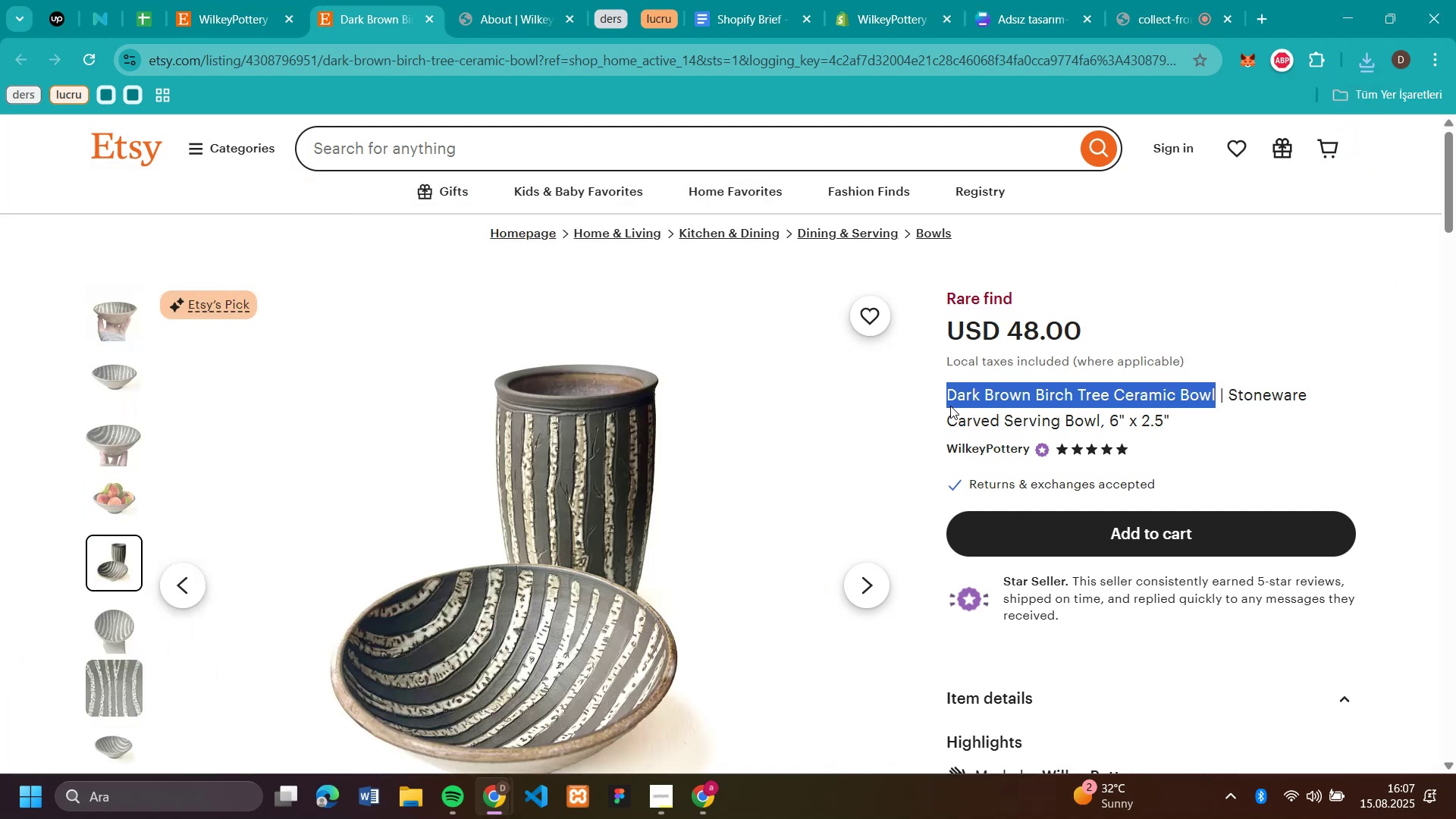 
key(Control+C)
 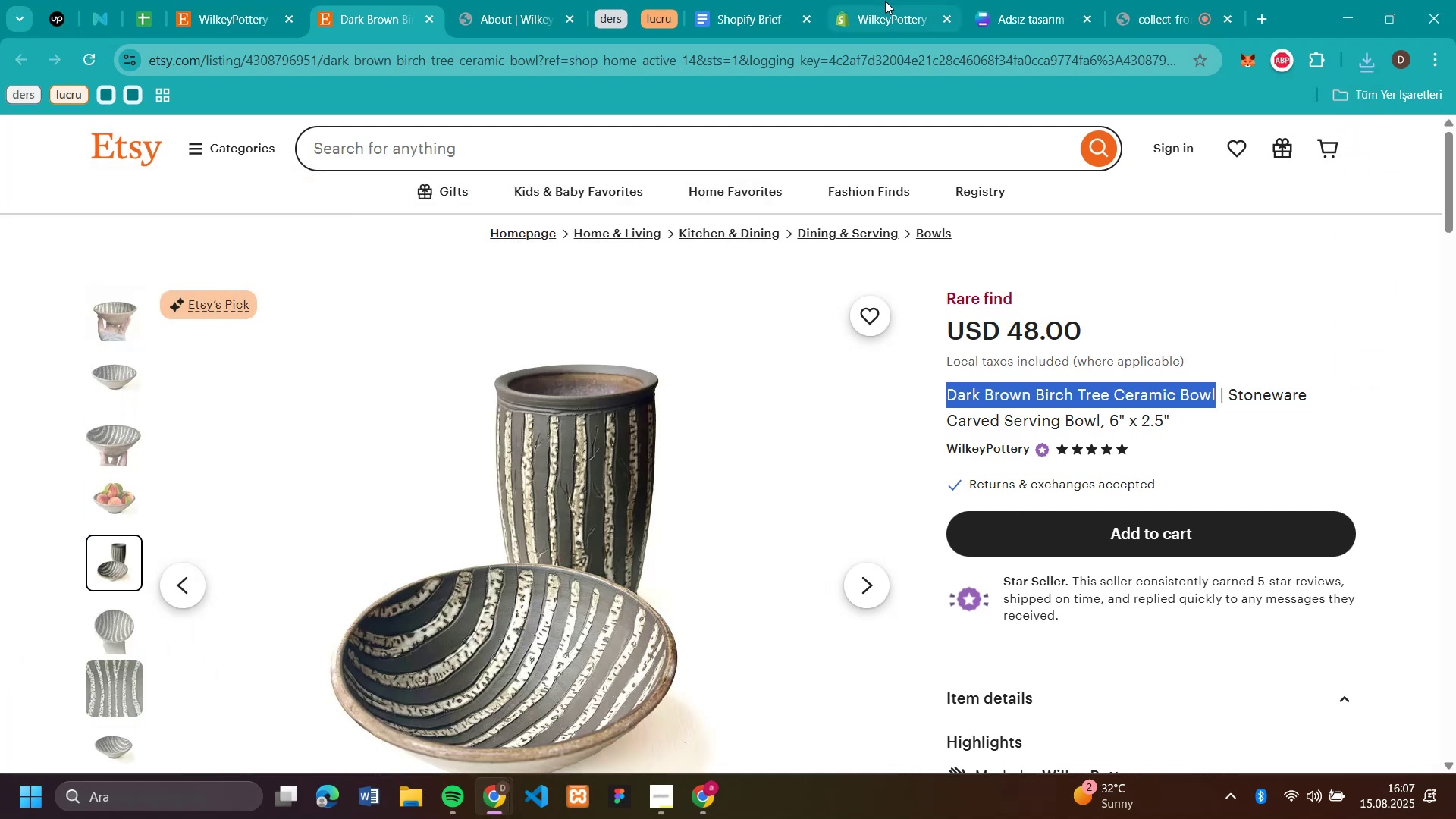 
left_click([880, 24])
 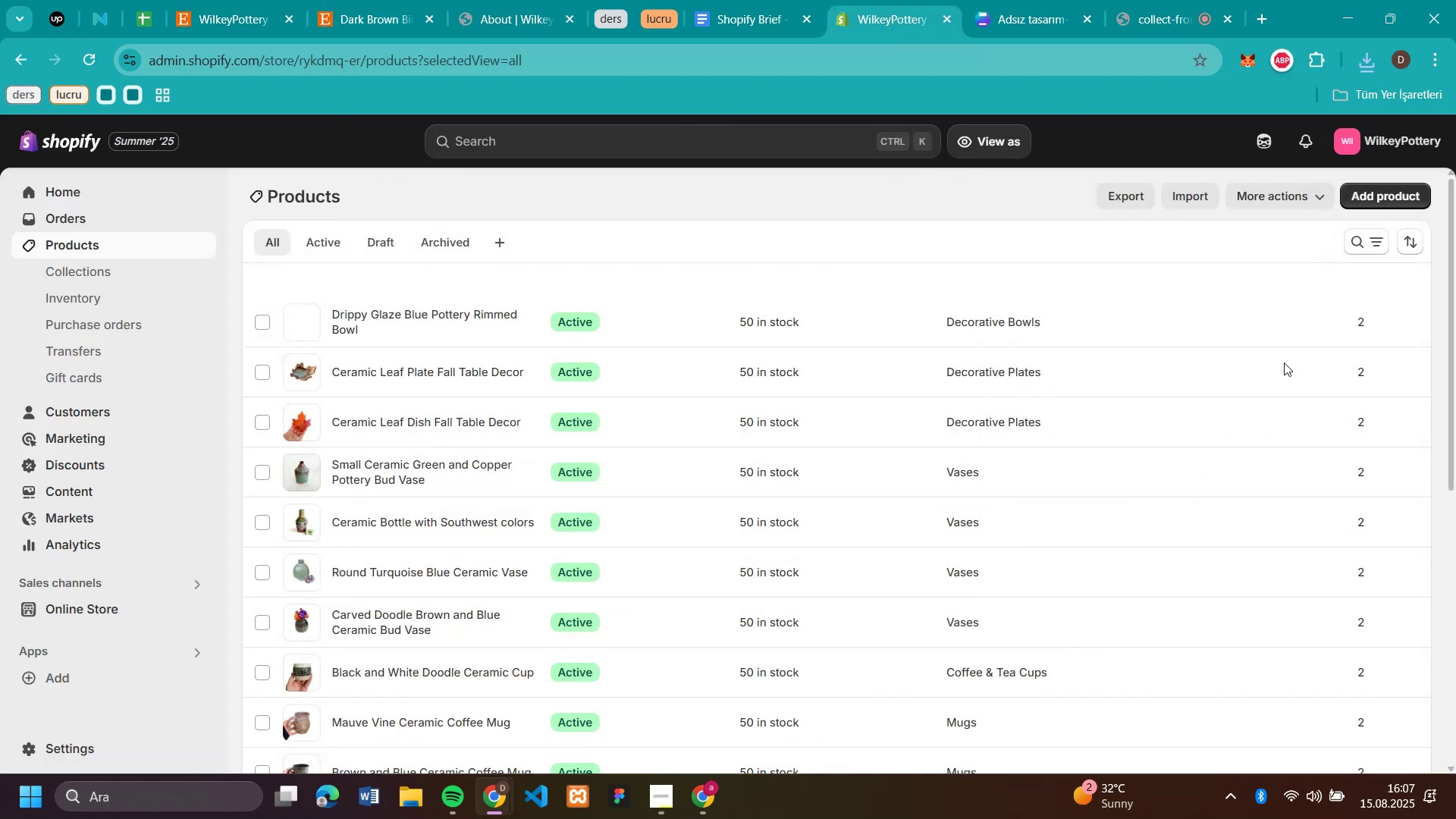 
left_click([1398, 193])
 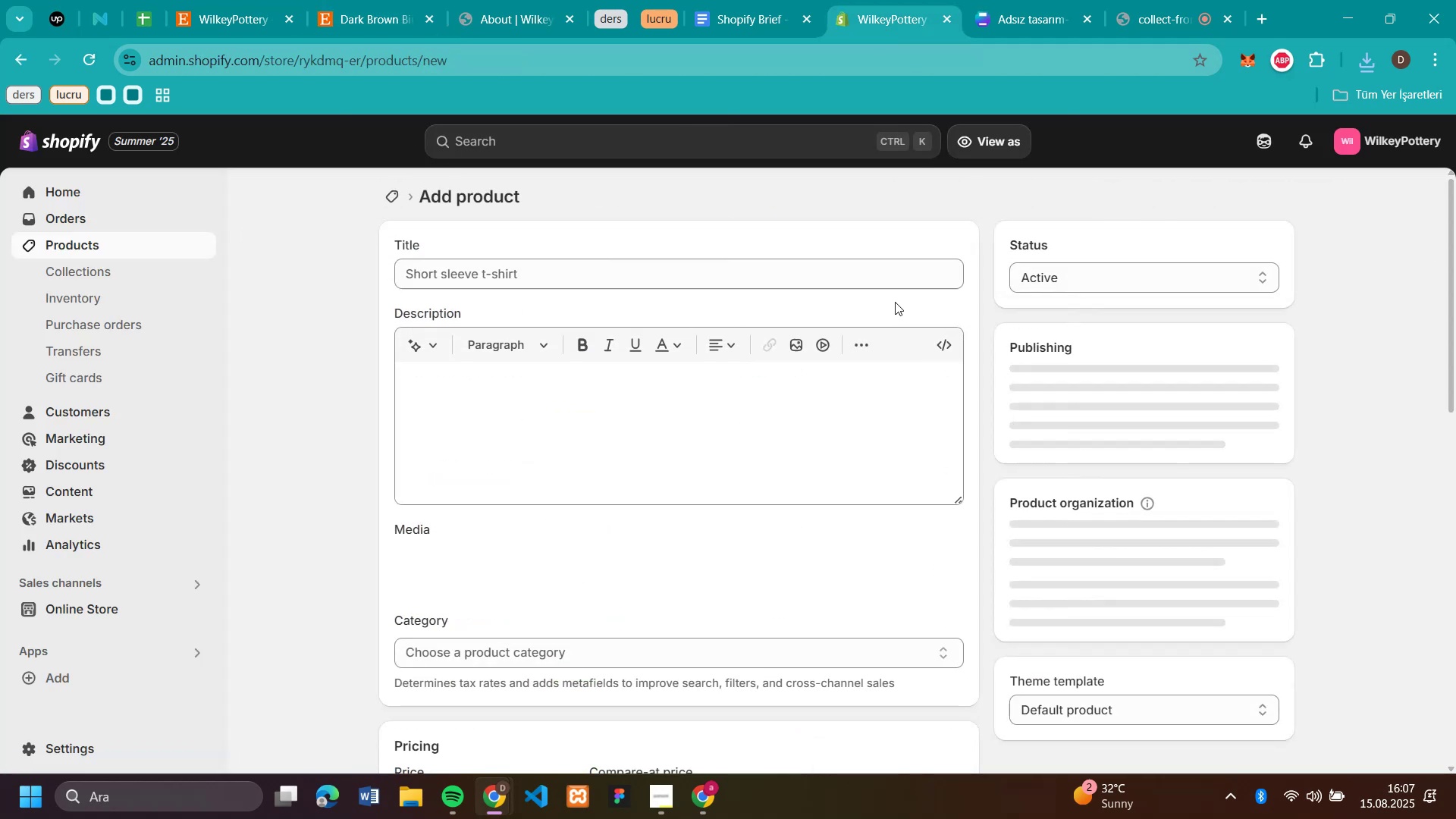 
scroll: coordinate [1143, 416], scroll_direction: down, amount: 1.0
 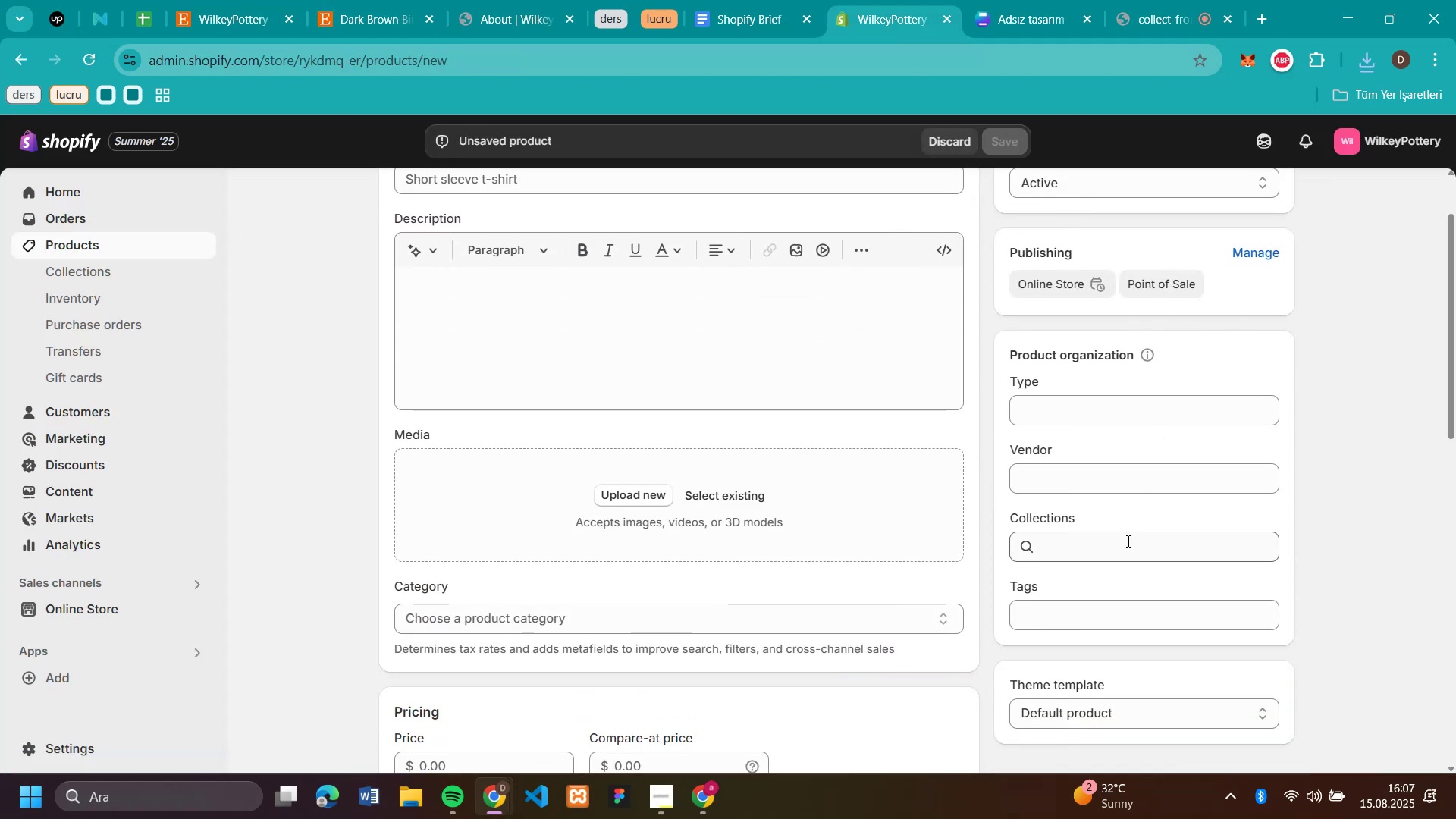 
left_click([1127, 541])
 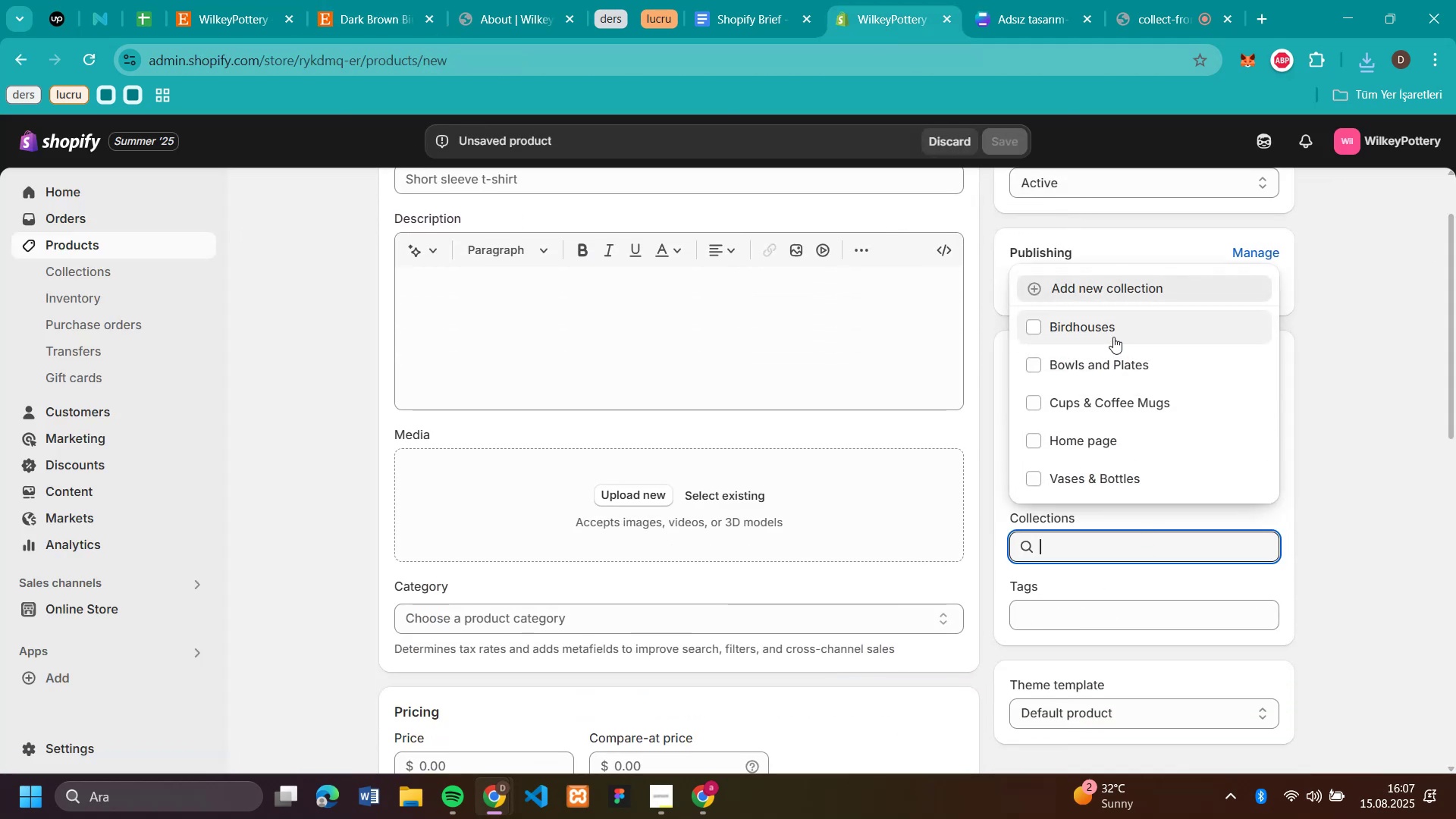 
left_click([1121, 365])
 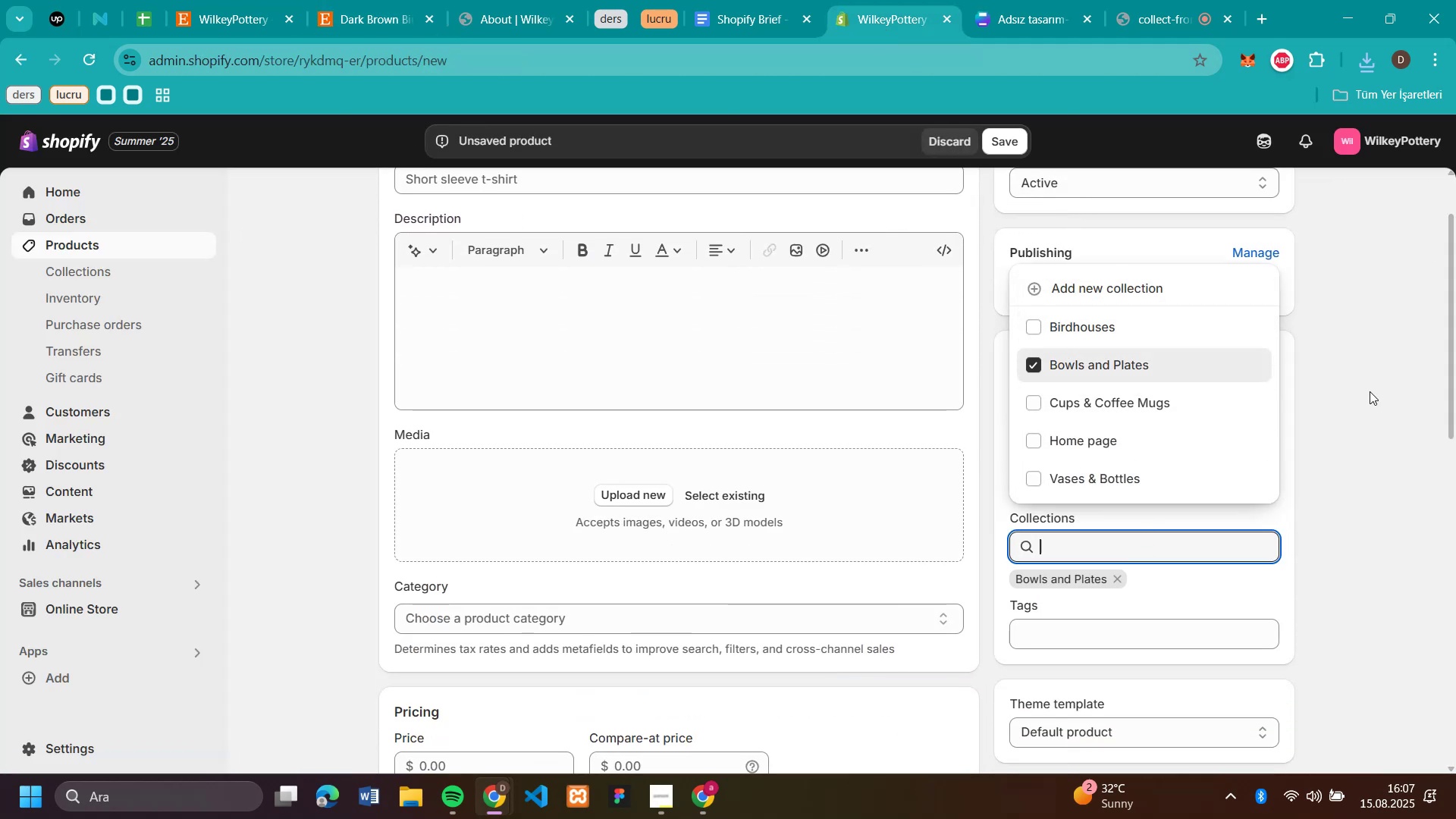 
left_click([1370, 391])
 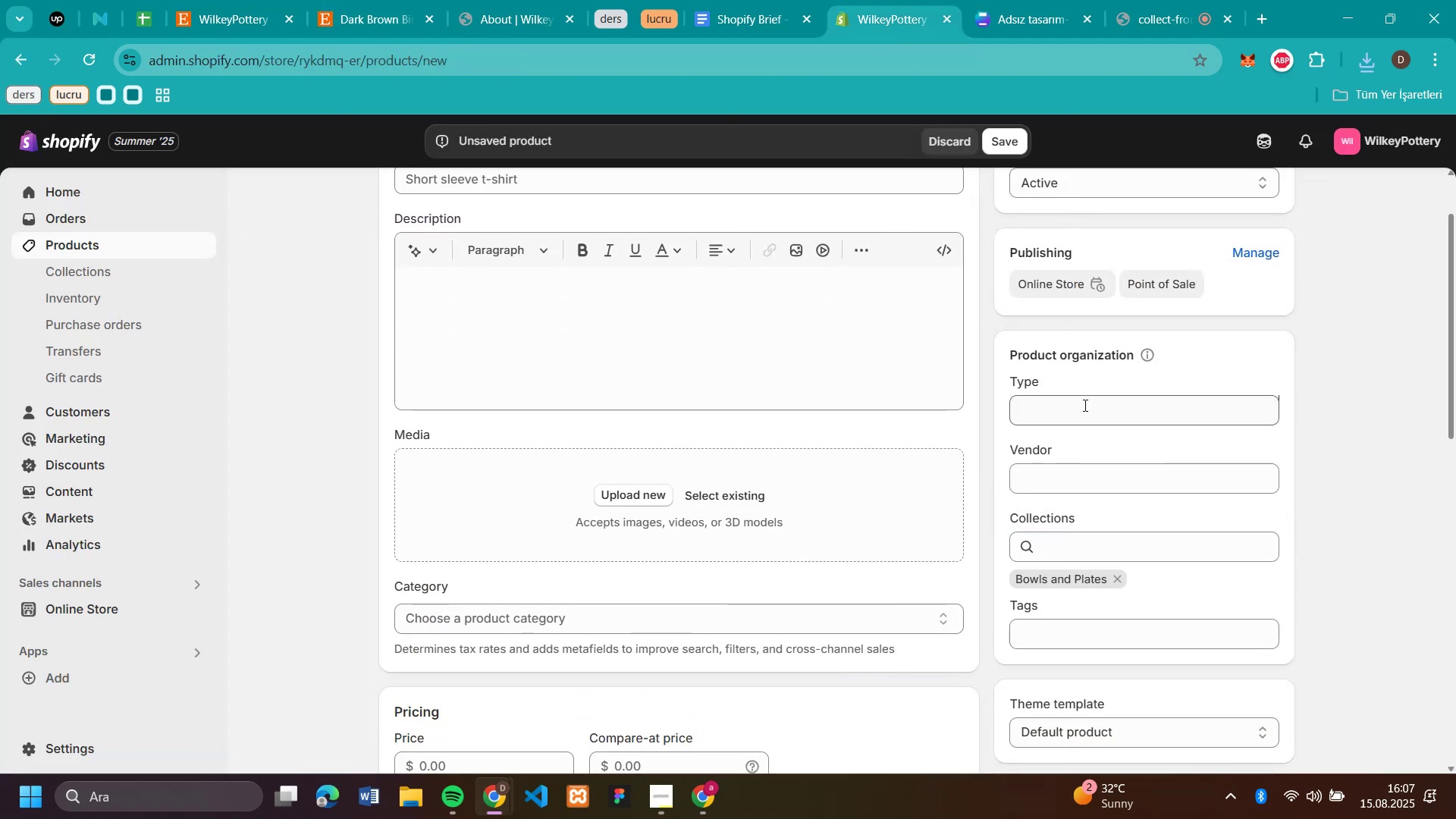 
scroll: coordinate [762, 422], scroll_direction: down, amount: 3.0
 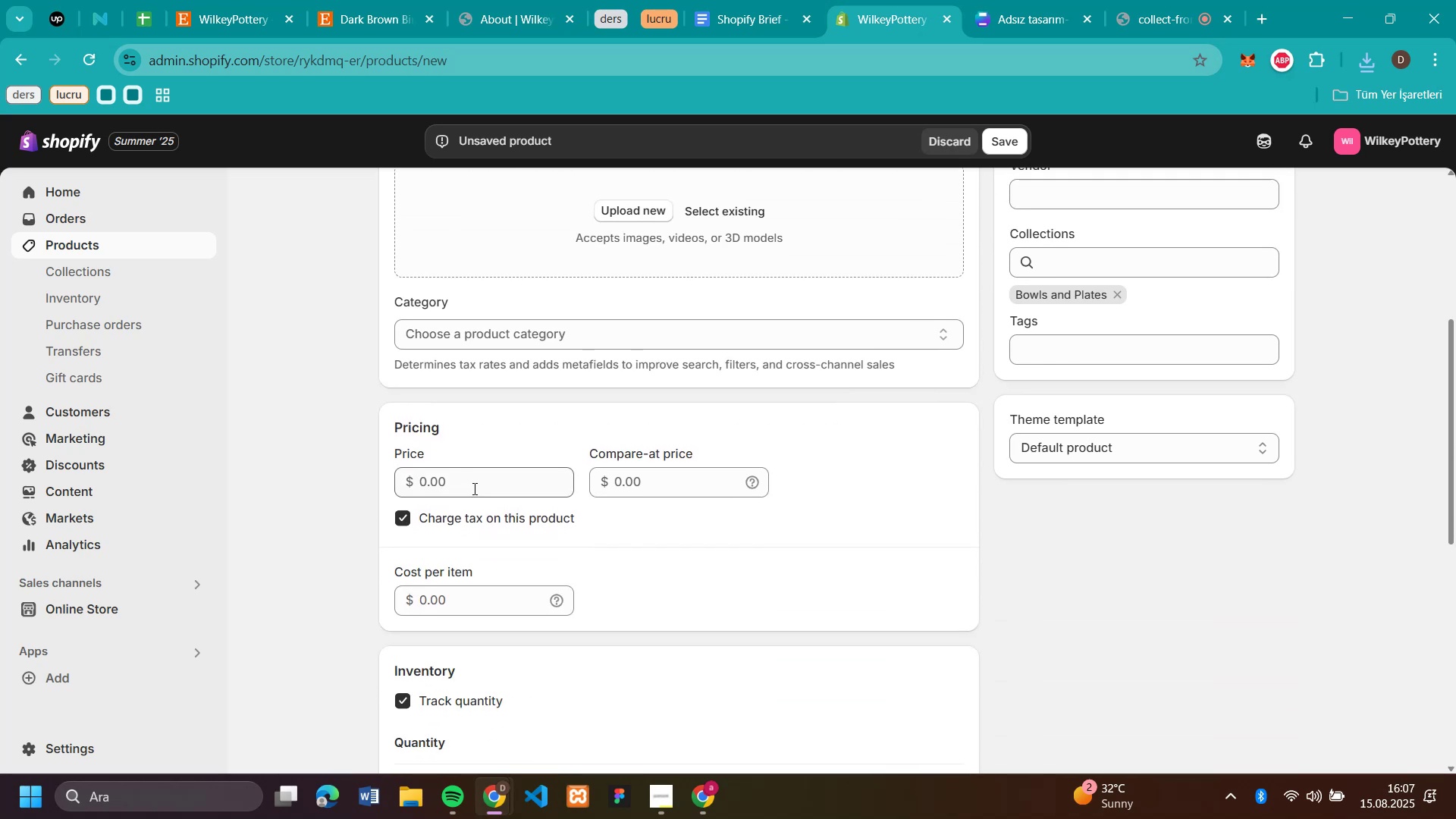 
left_click([473, 488])
 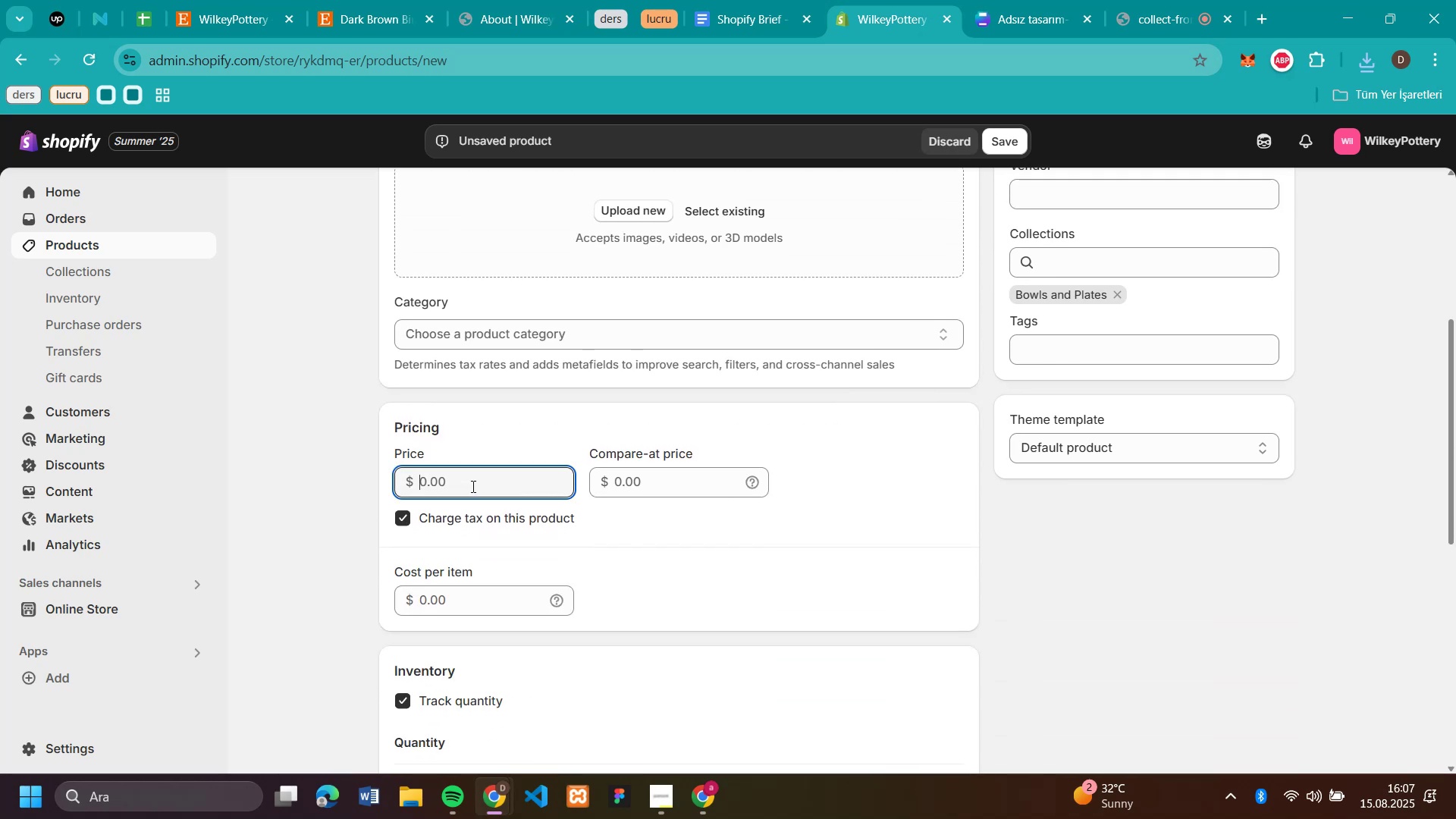 
key(Control+V)
 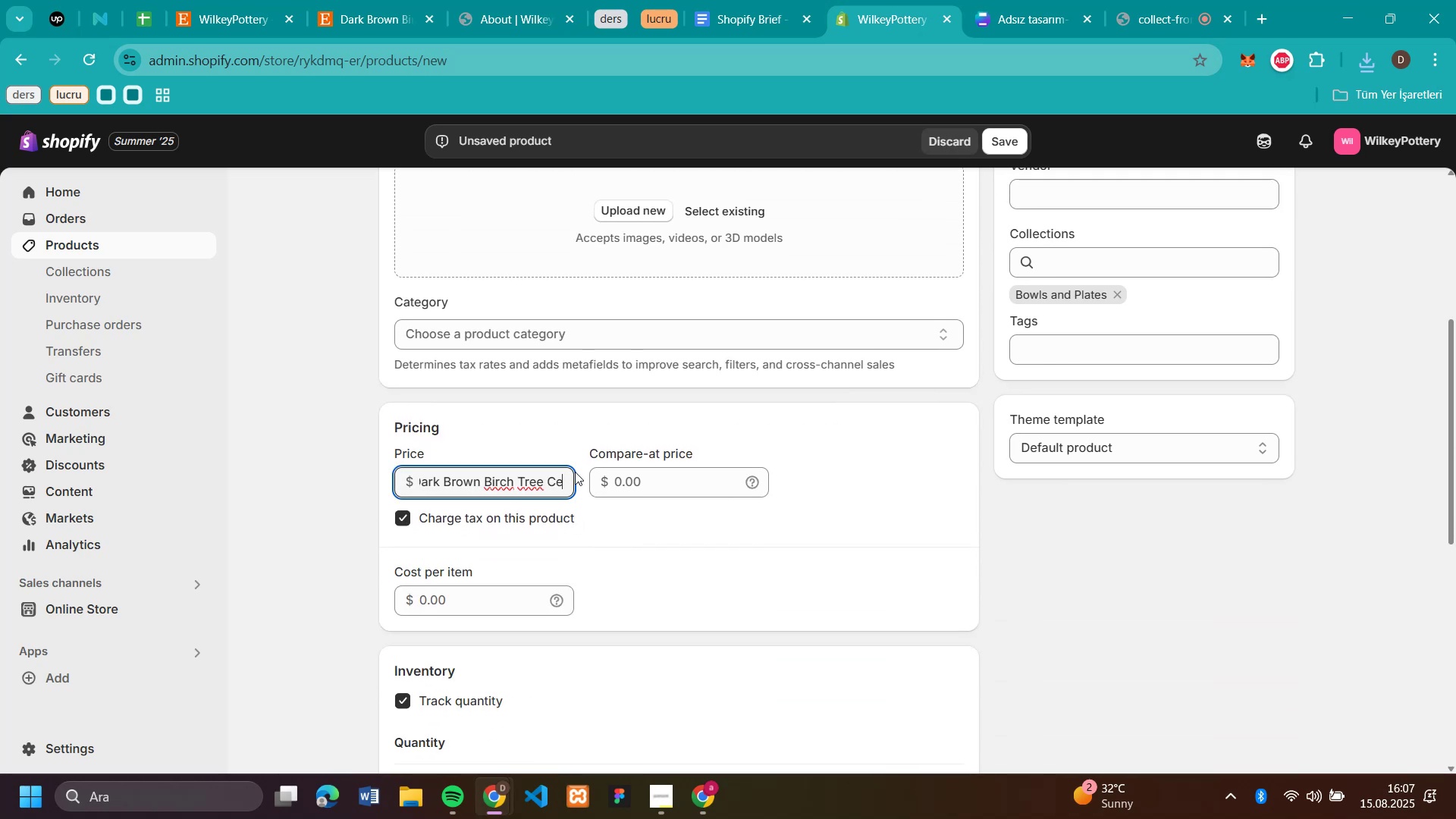 
scroll: coordinate [566, 302], scroll_direction: up, amount: 5.0
 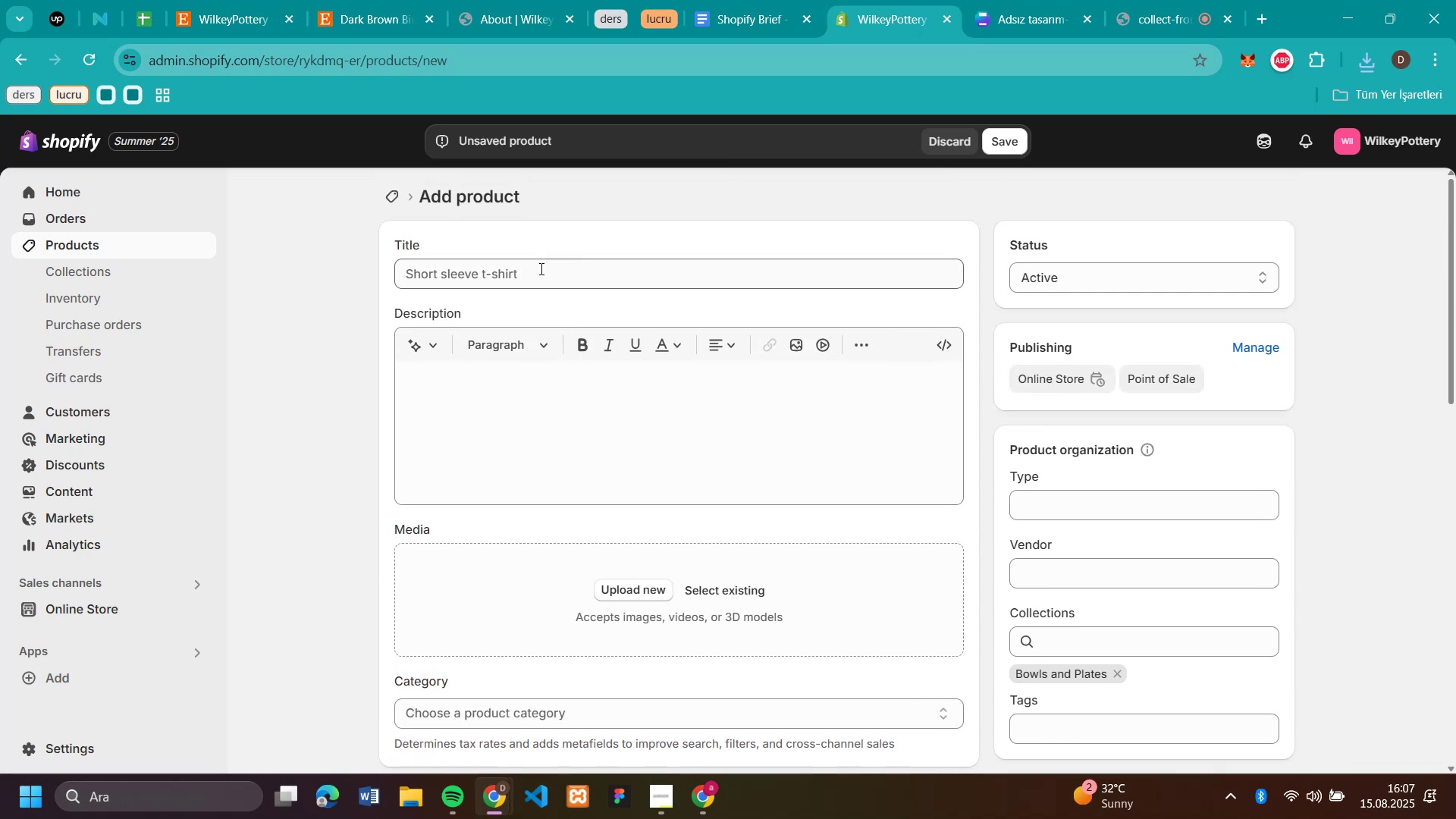 
key(Control+V)
 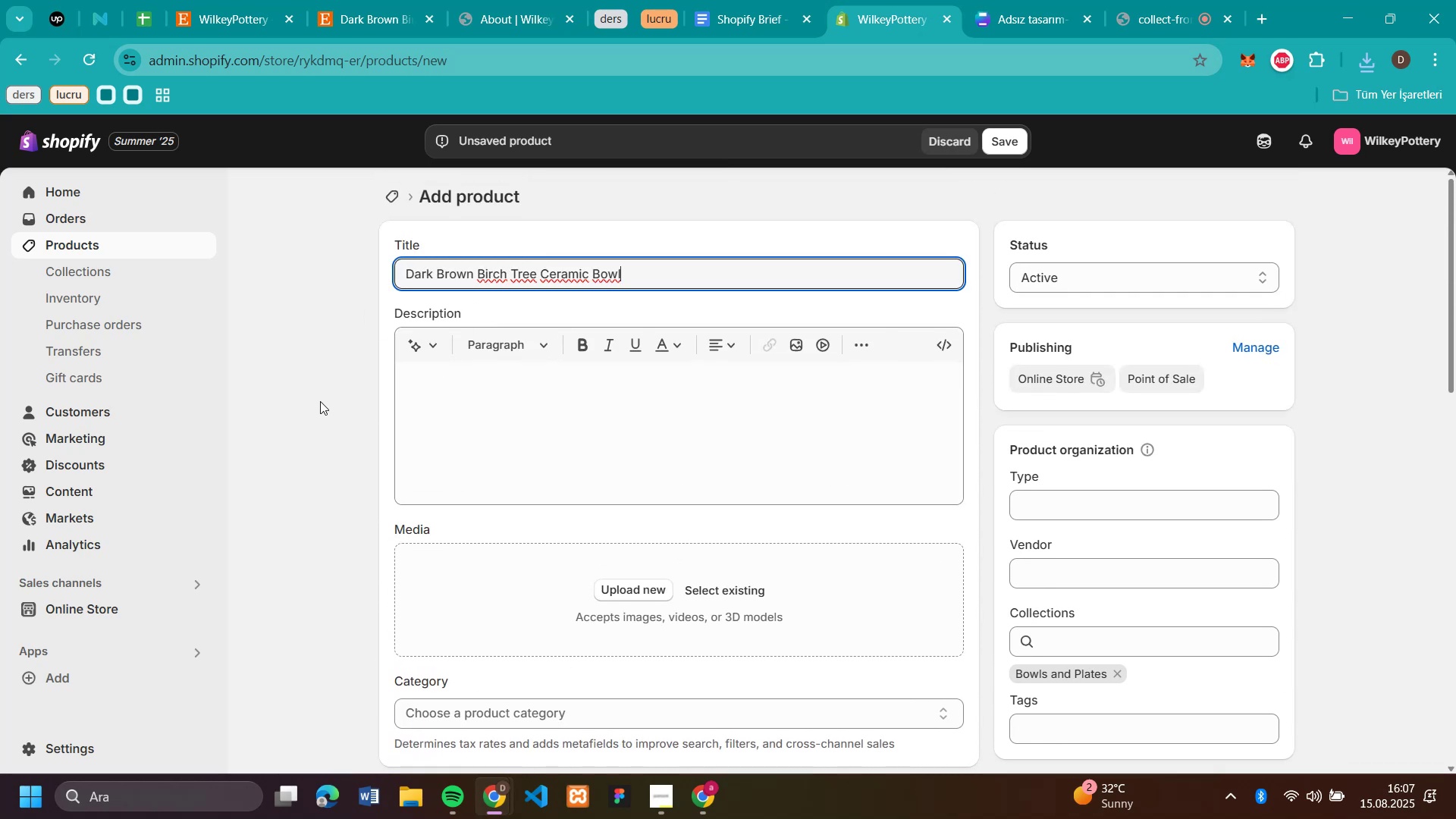 
left_click([320, 401])
 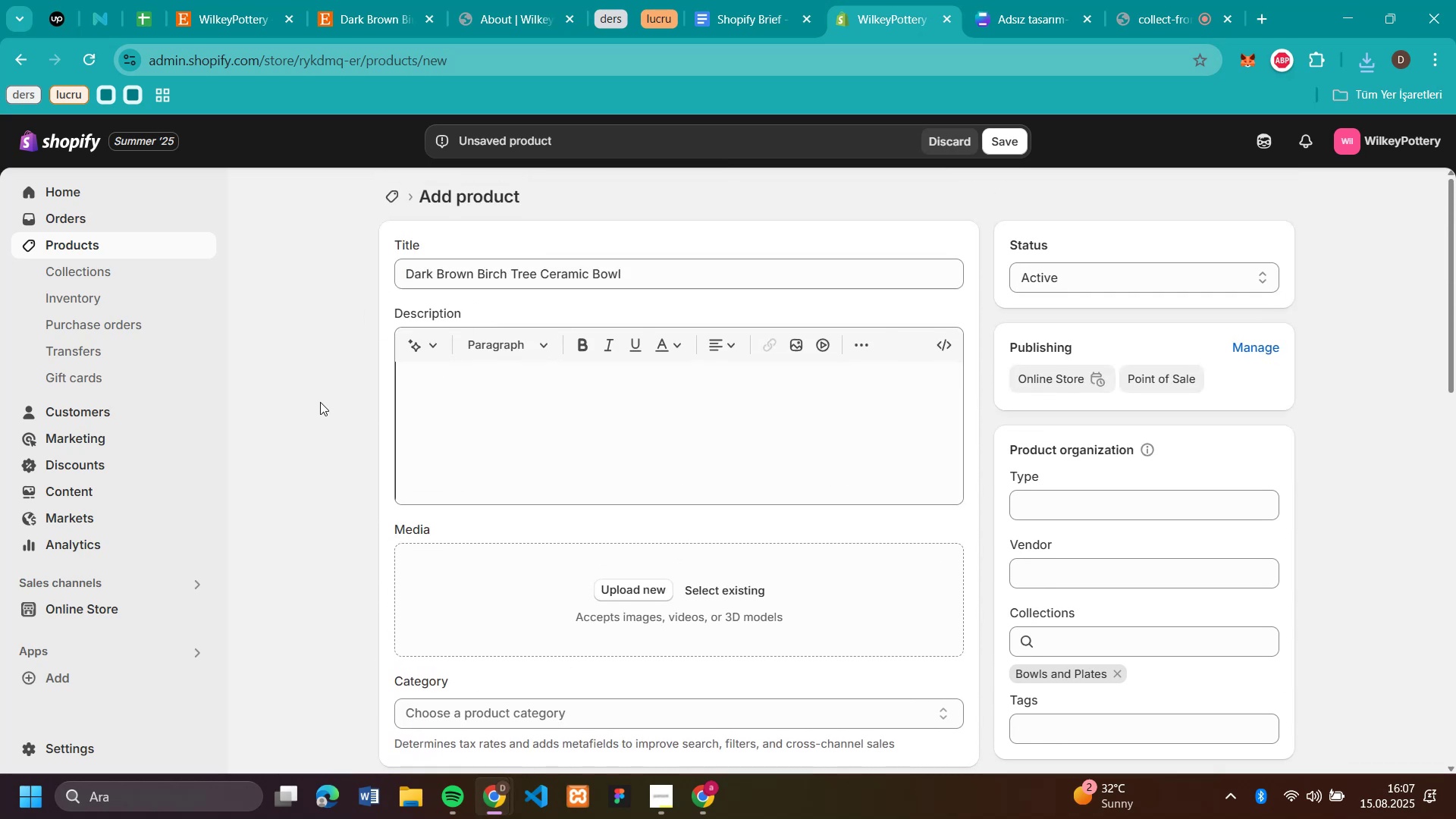 
scroll: coordinate [659, 497], scroll_direction: down, amount: 4.0
 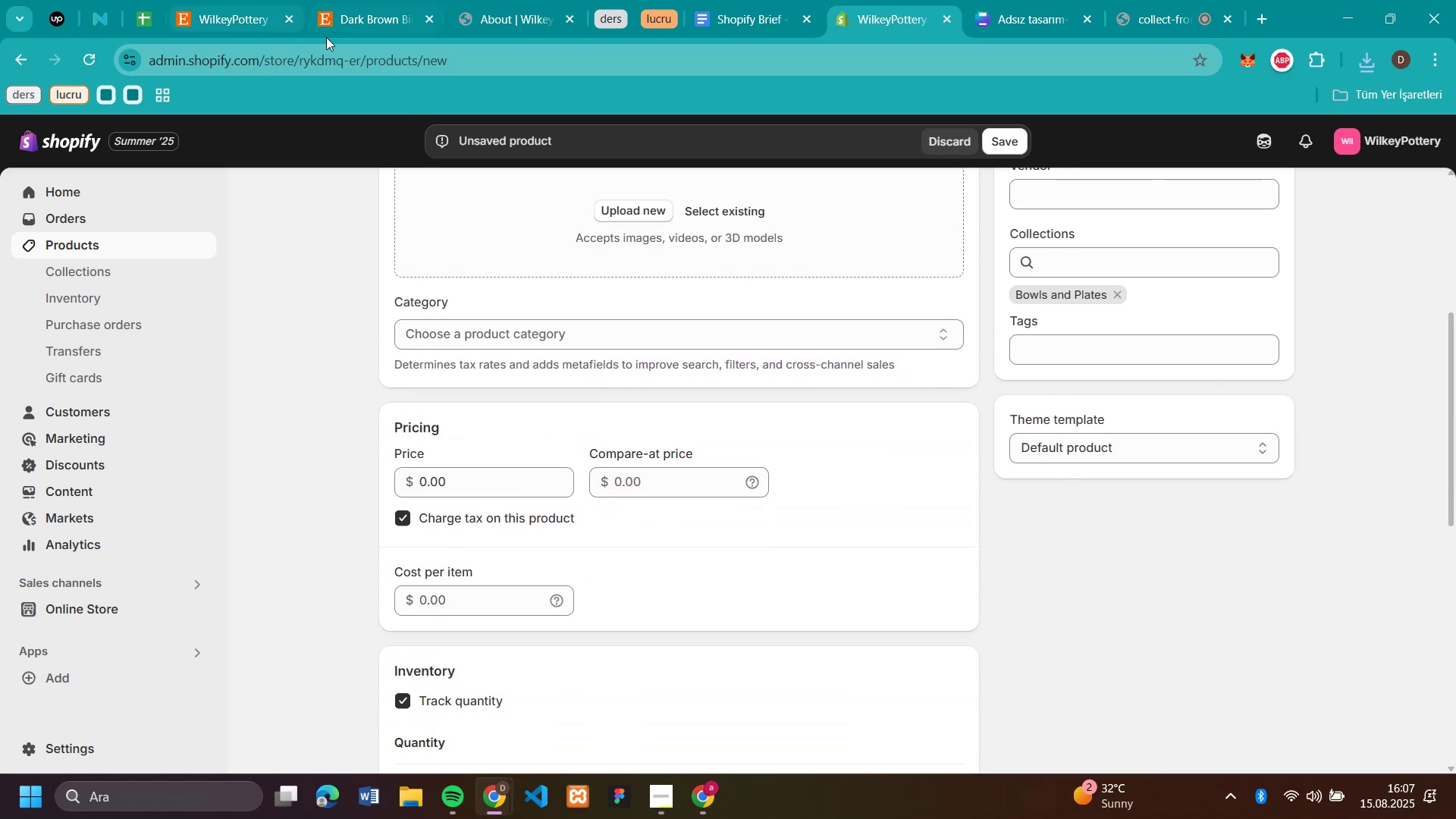 
left_click([362, 26])
 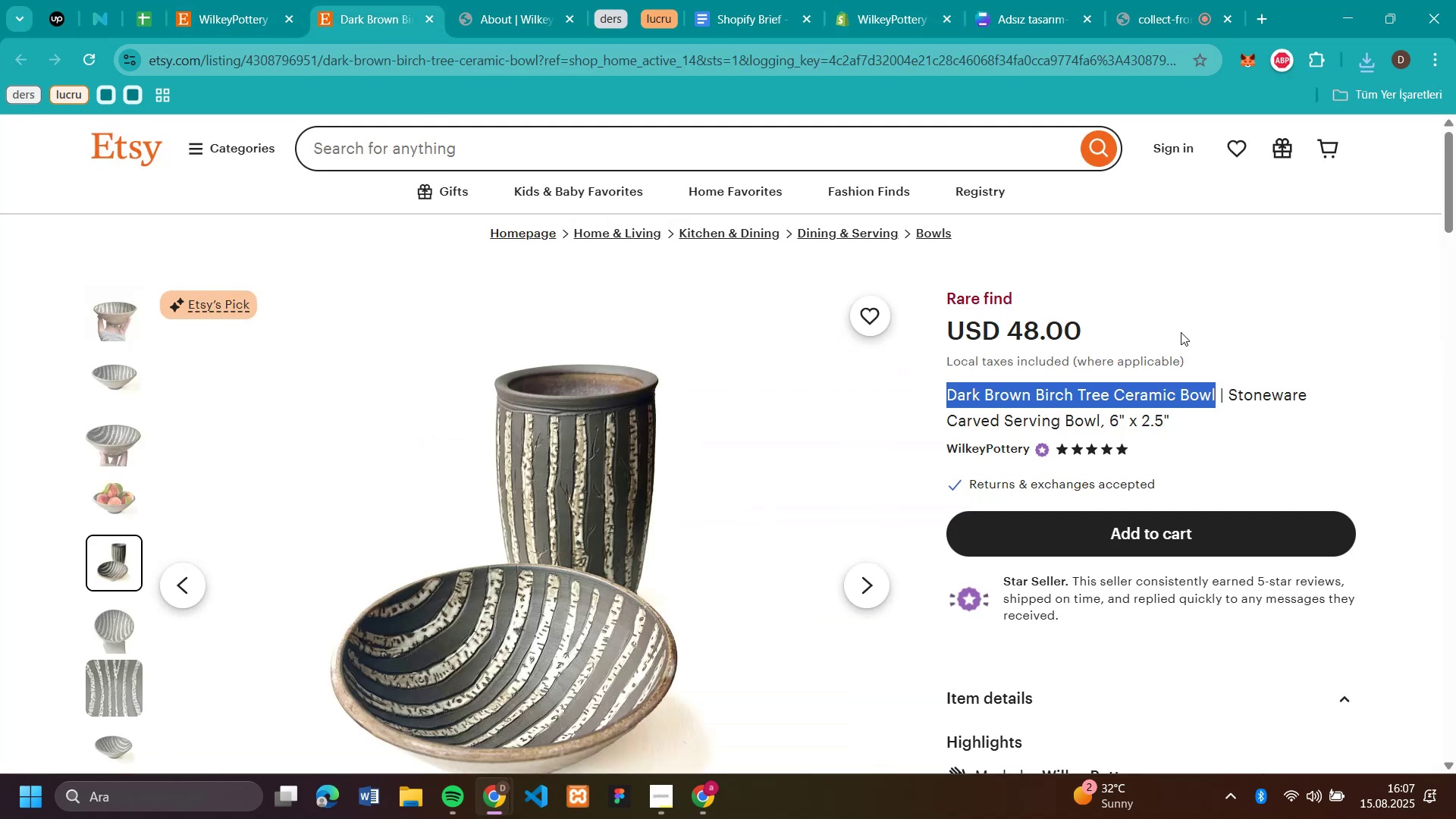 
left_click_drag(start_coordinate=[1115, 337], to_coordinate=[1013, 335])
 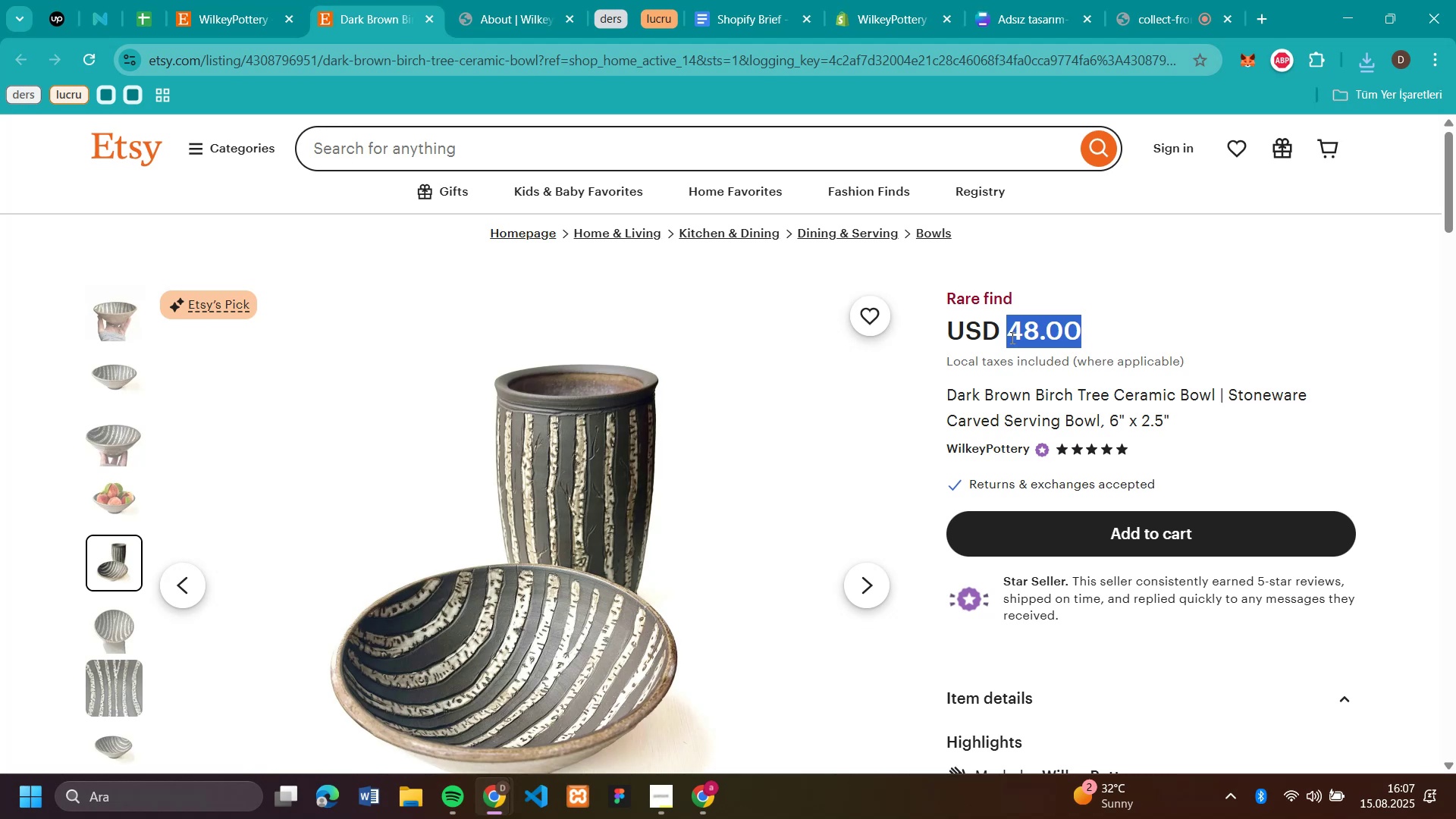 
key(Control+C)
 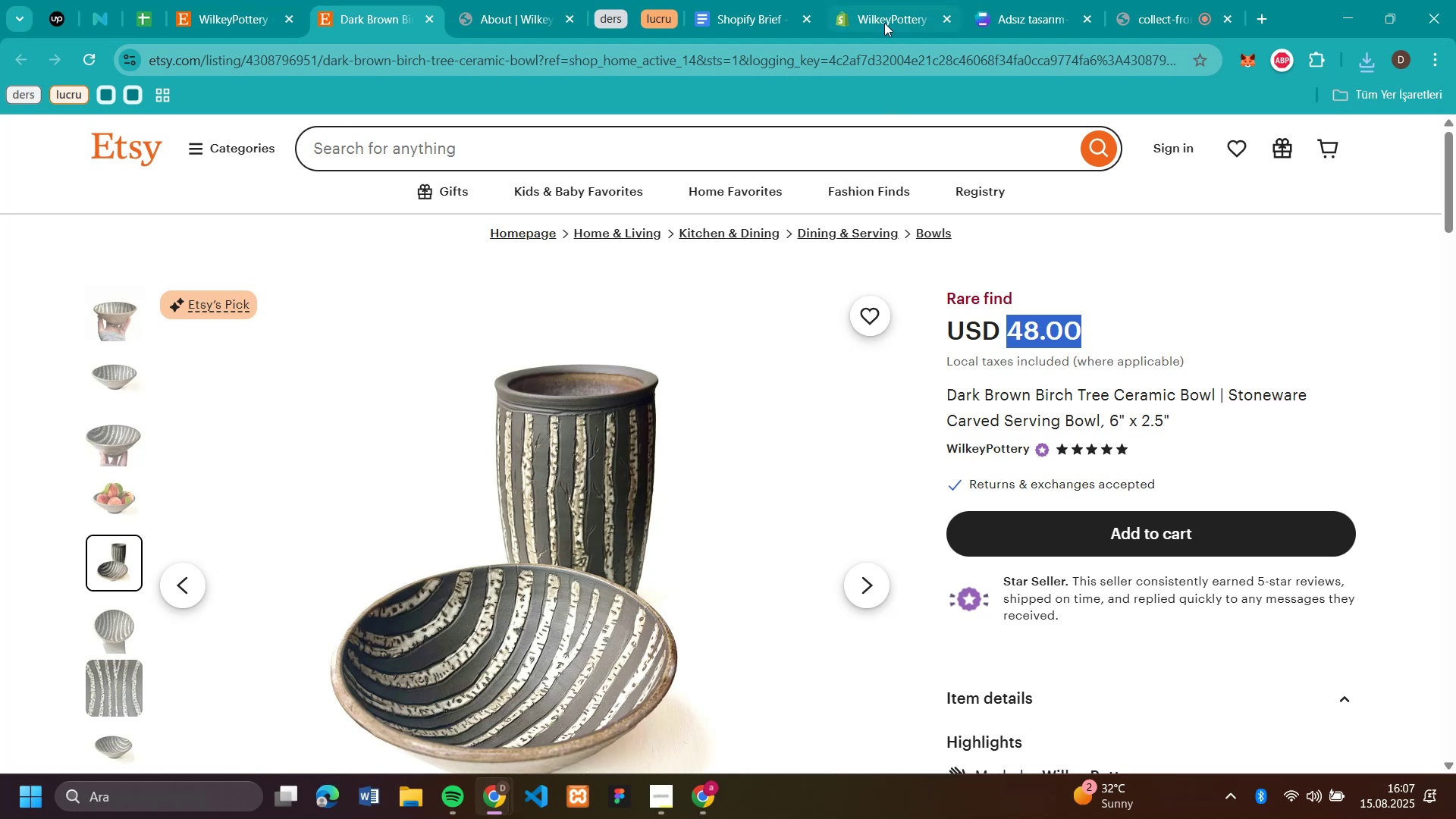 
left_click([884, 23])
 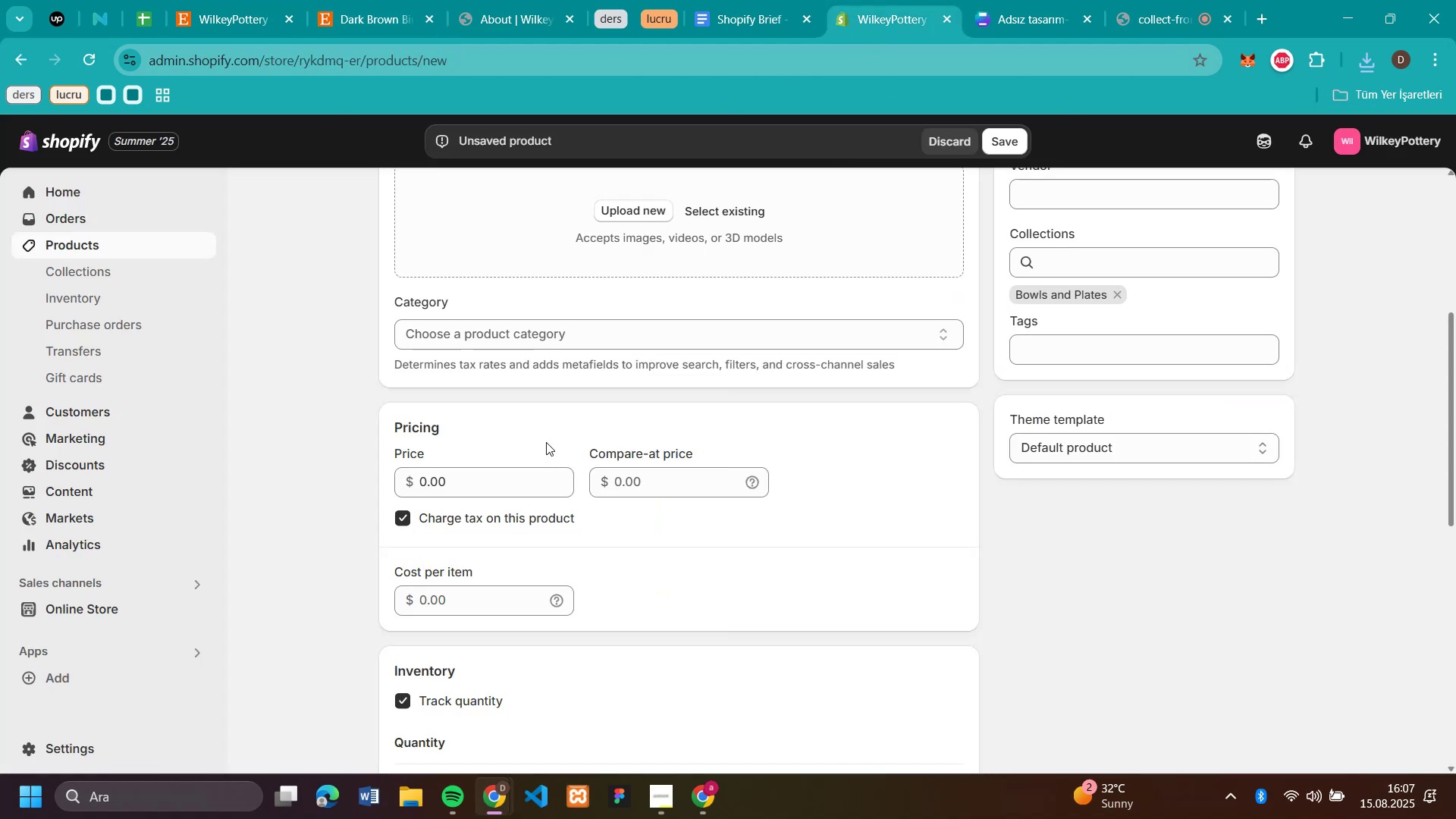 
scroll: coordinate [555, 359], scroll_direction: down, amount: 2.0
 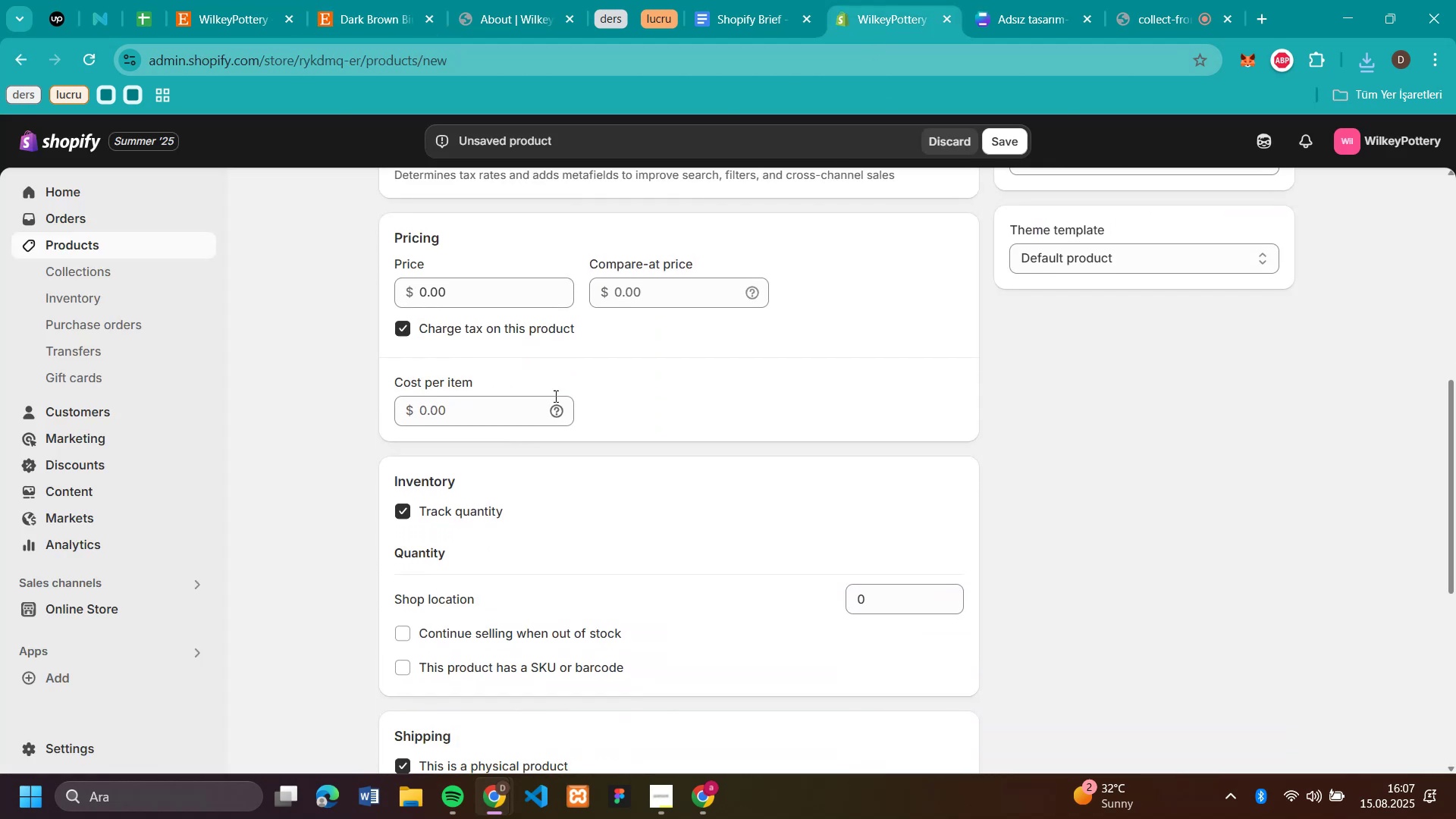 
scroll: coordinate [554, 396], scroll_direction: up, amount: 2.0
 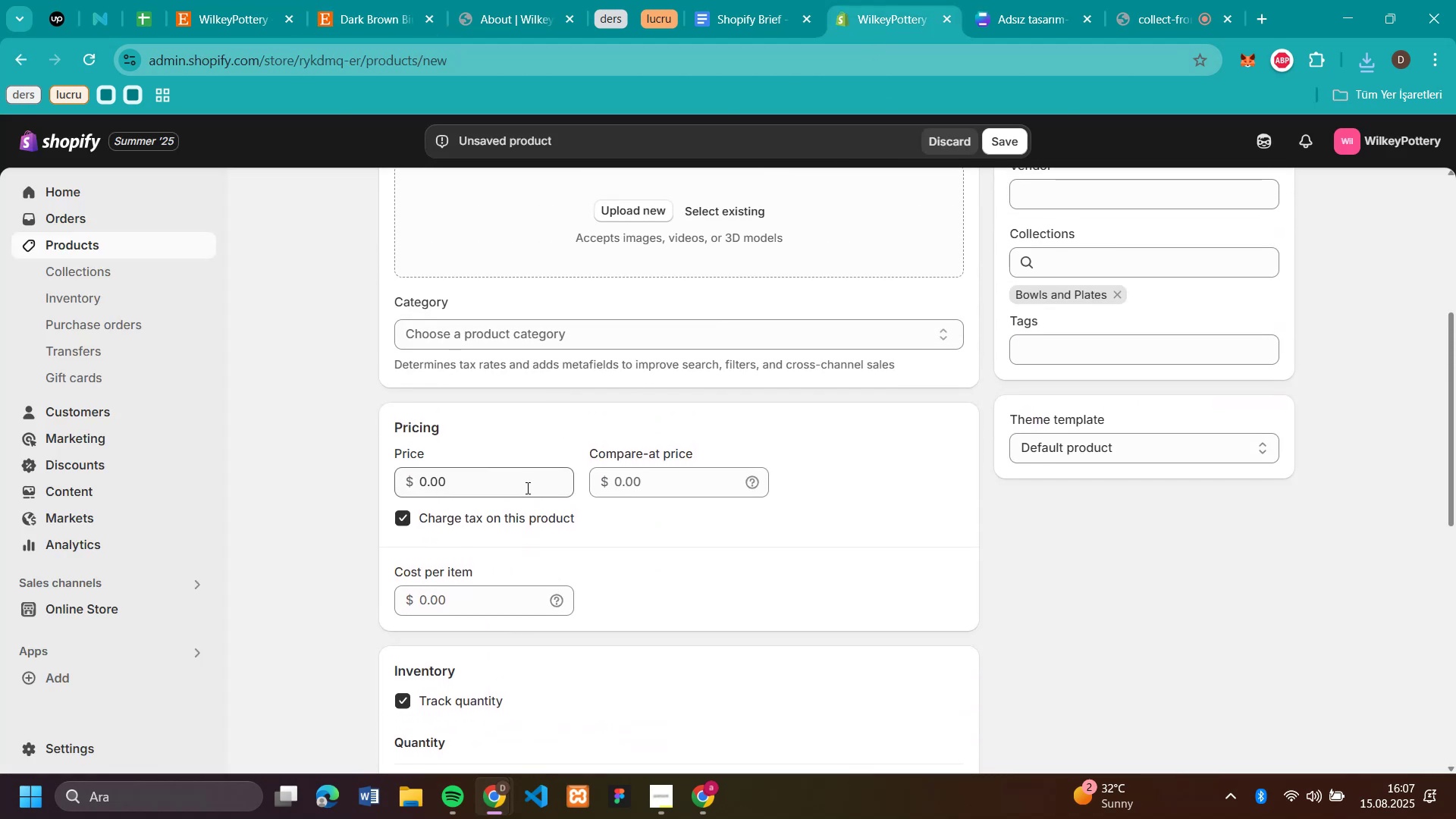 
key(Control+V)
 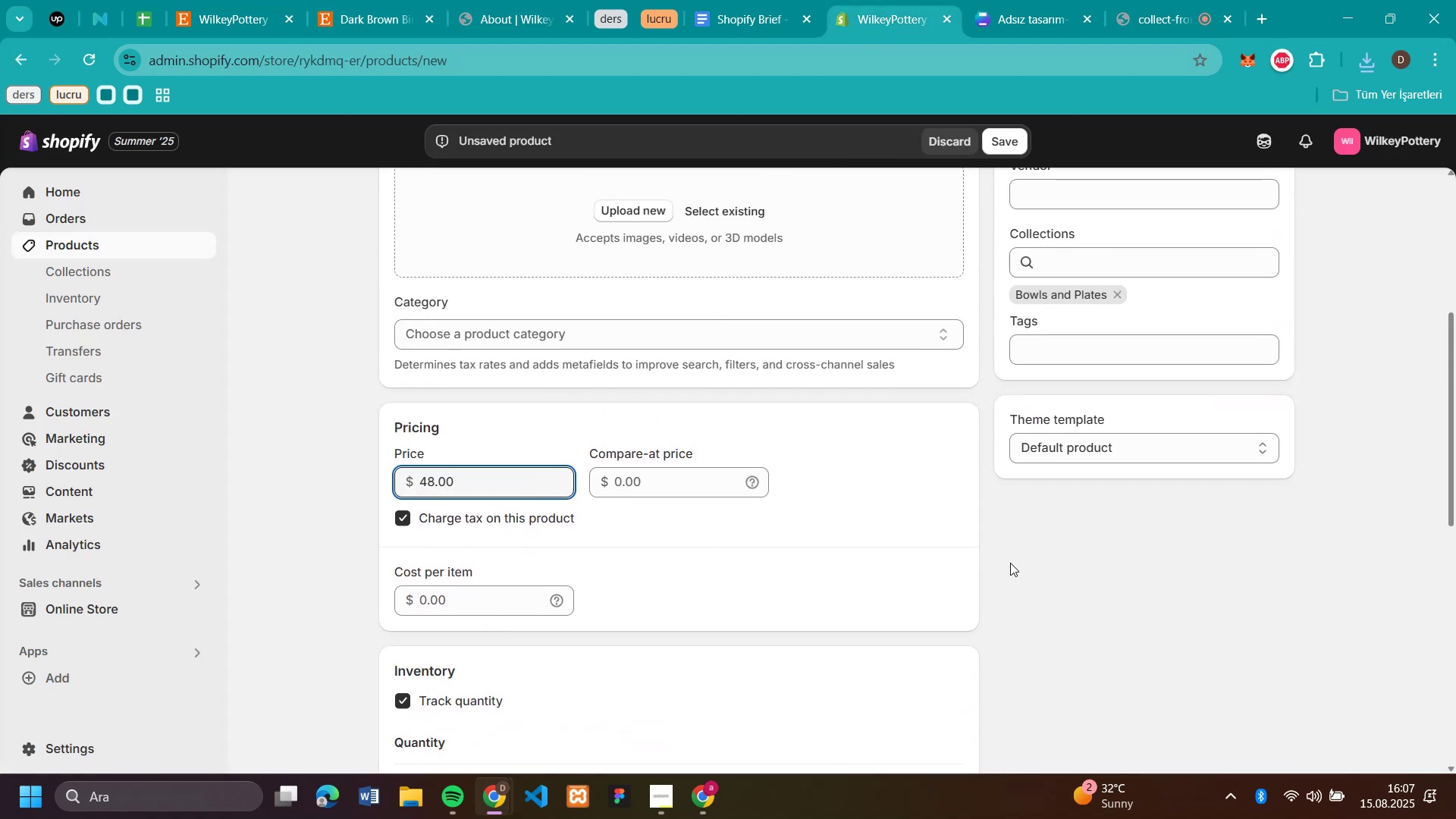 
left_click([1010, 563])
 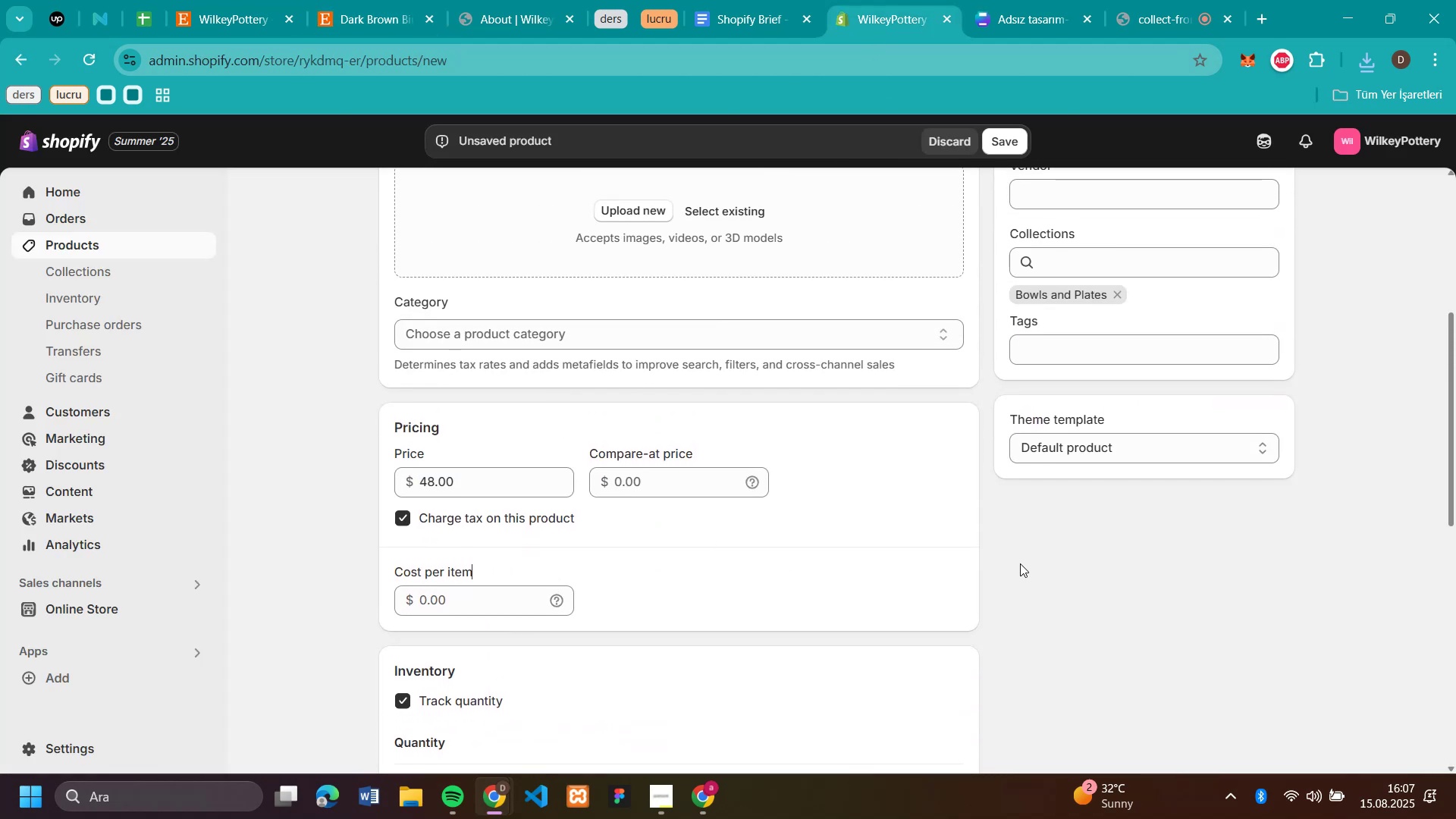 
scroll: coordinate [1038, 552], scroll_direction: up, amount: 3.0
 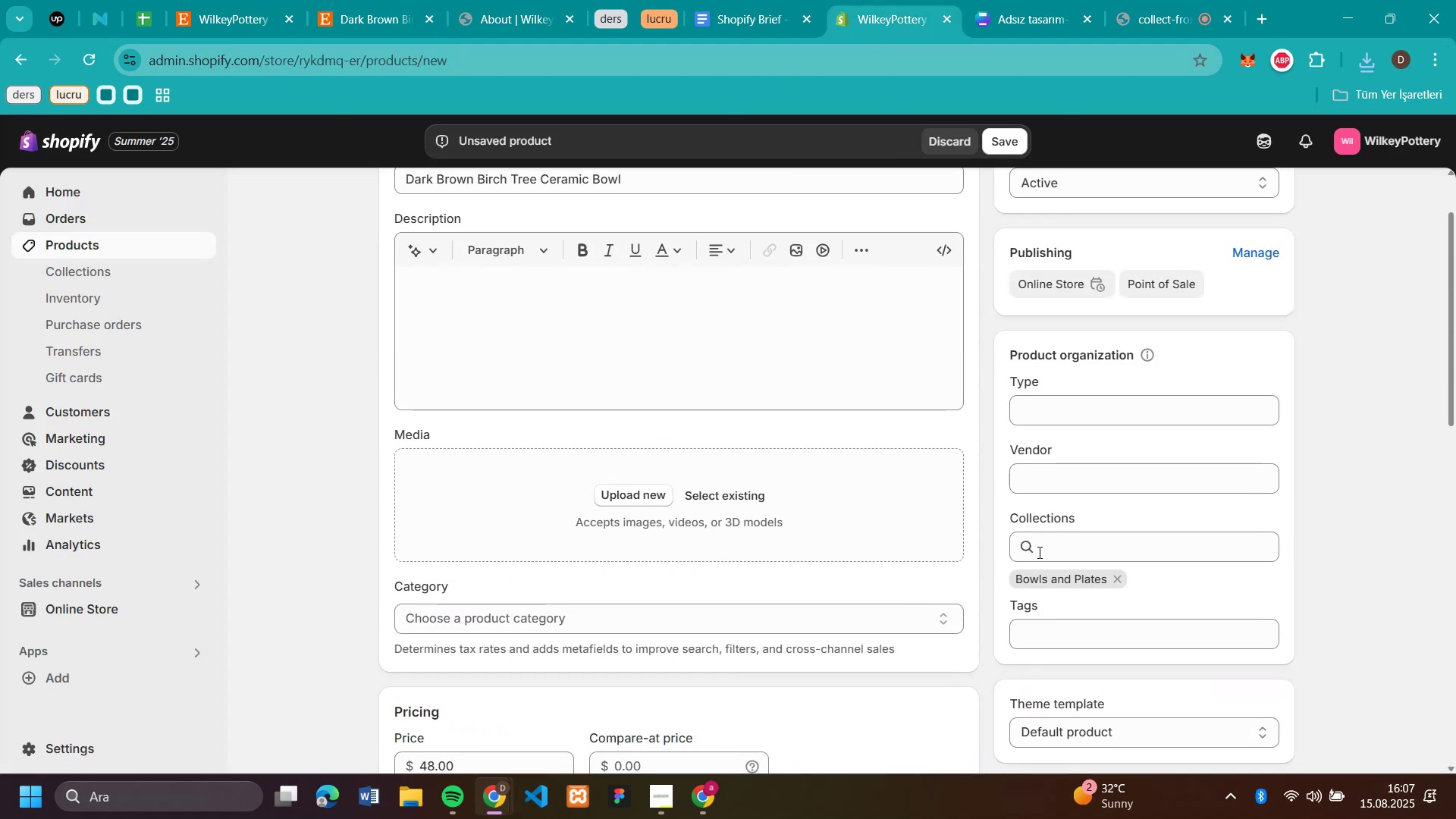 
scroll: coordinate [1038, 552], scroll_direction: down, amount: 4.0
 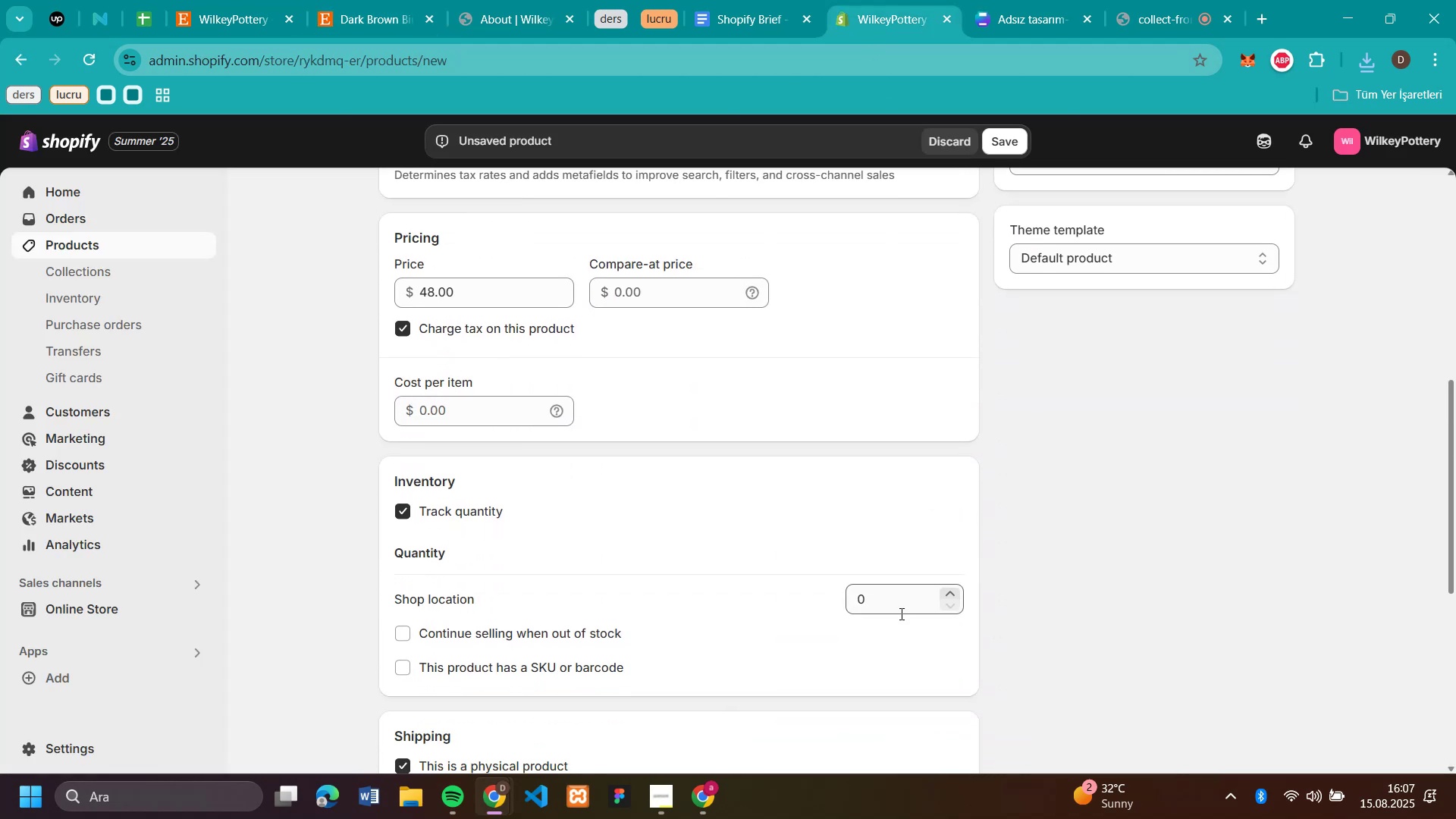 
left_click([898, 613])
 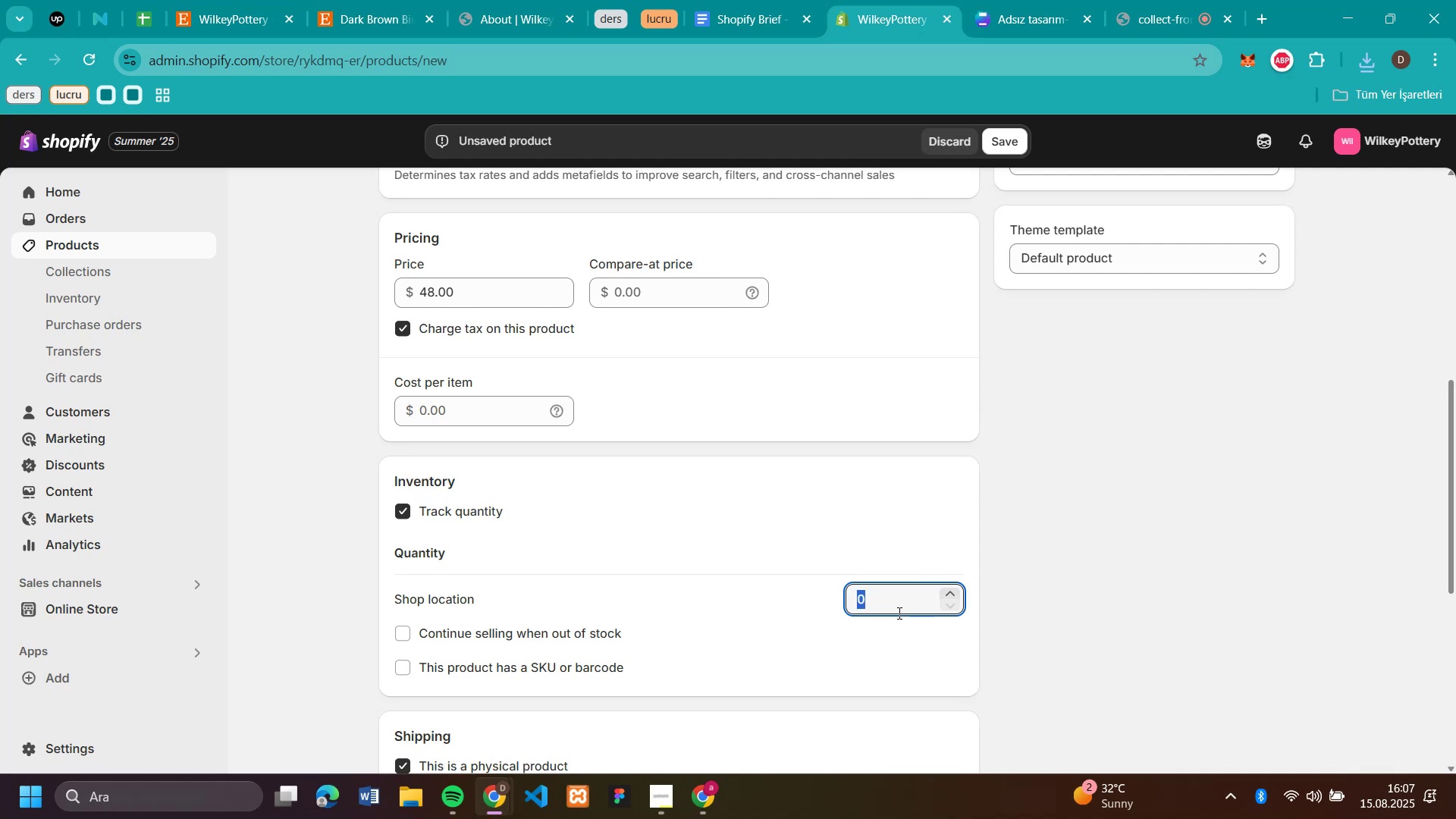 
type(50)
 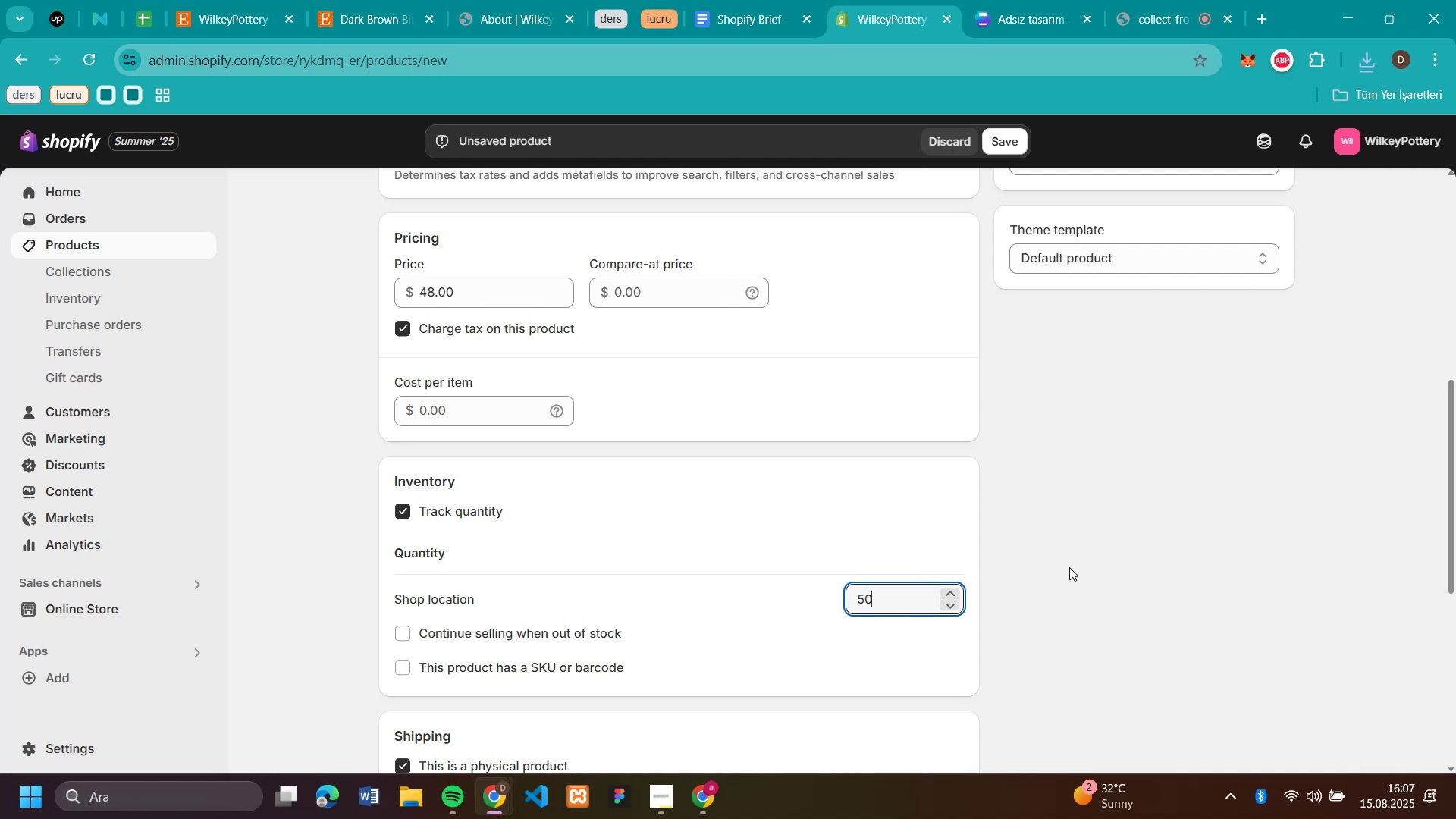 
left_click([1069, 567])
 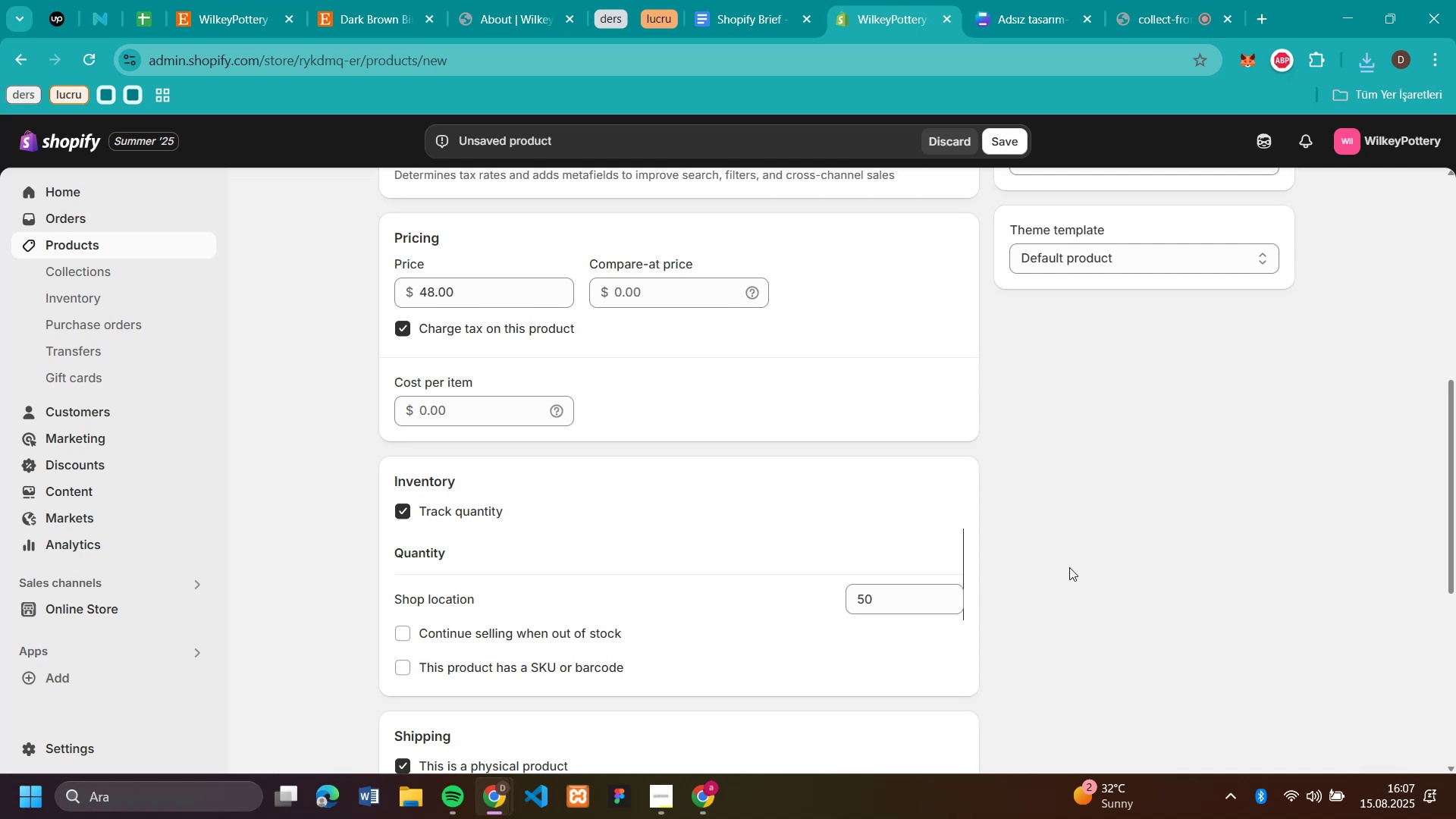 
scroll: coordinate [1074, 479], scroll_direction: up, amount: 4.0
 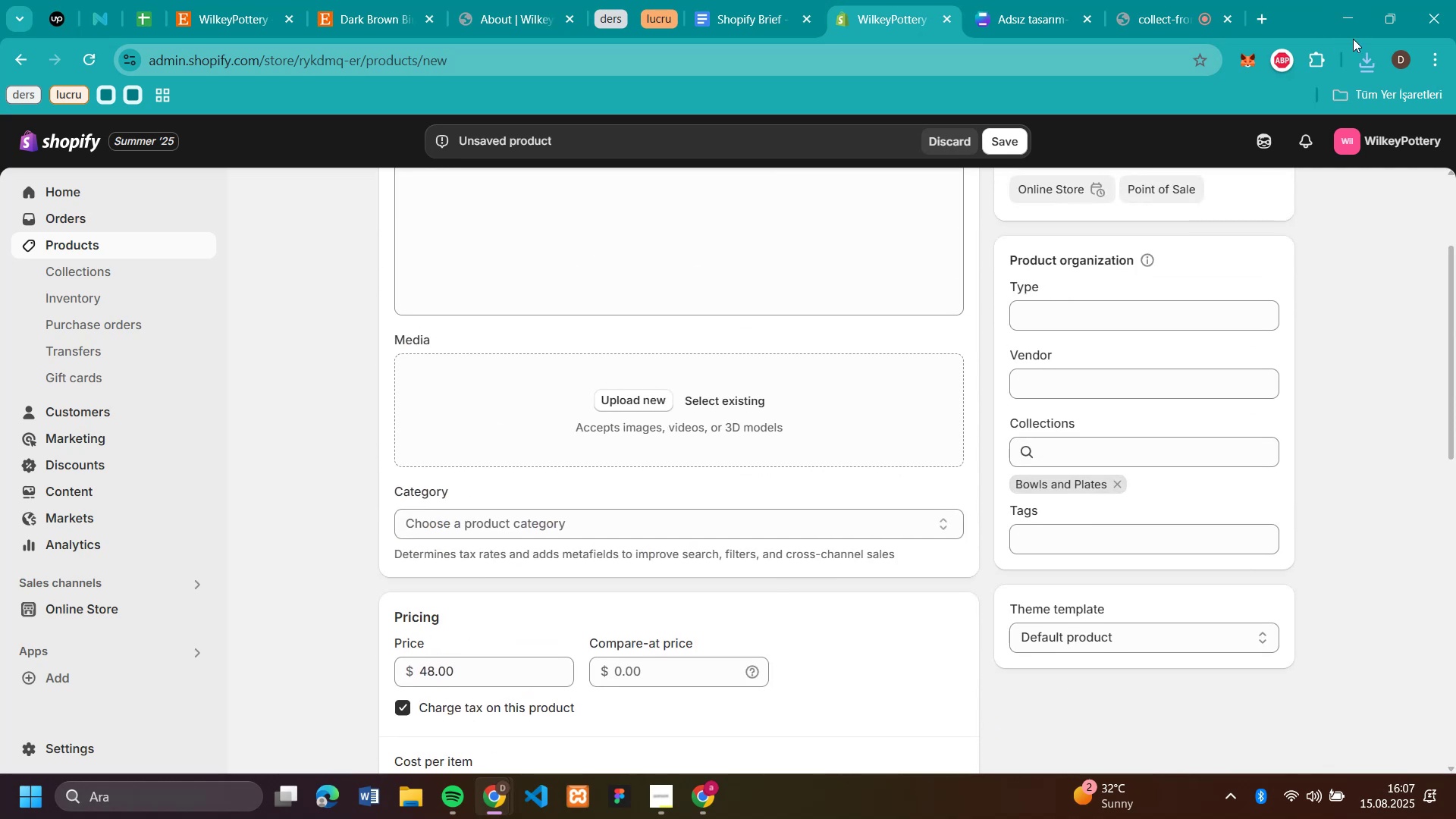 
left_click([1373, 54])
 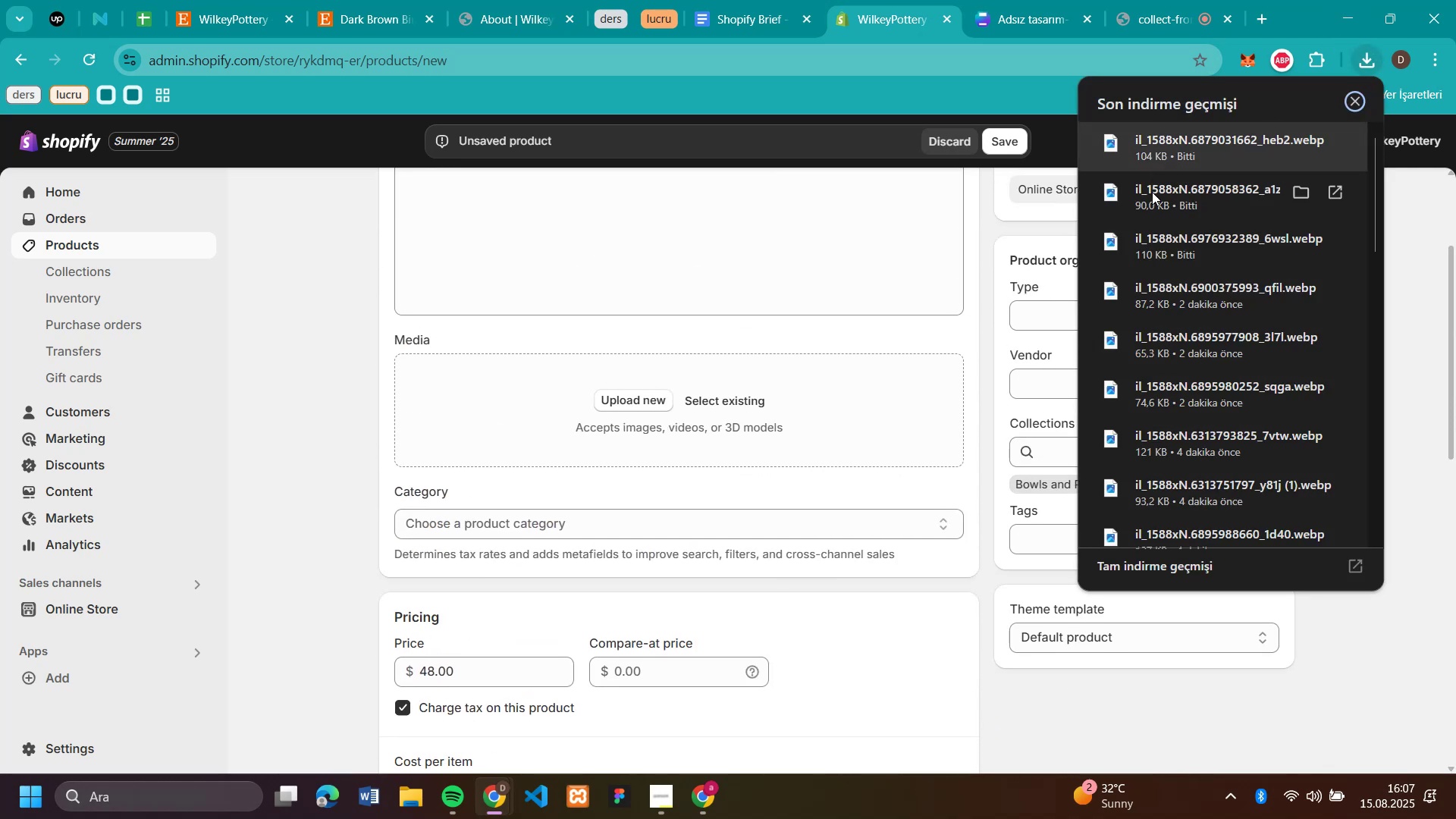 
left_click_drag(start_coordinate=[1156, 243], to_coordinate=[670, 397])
 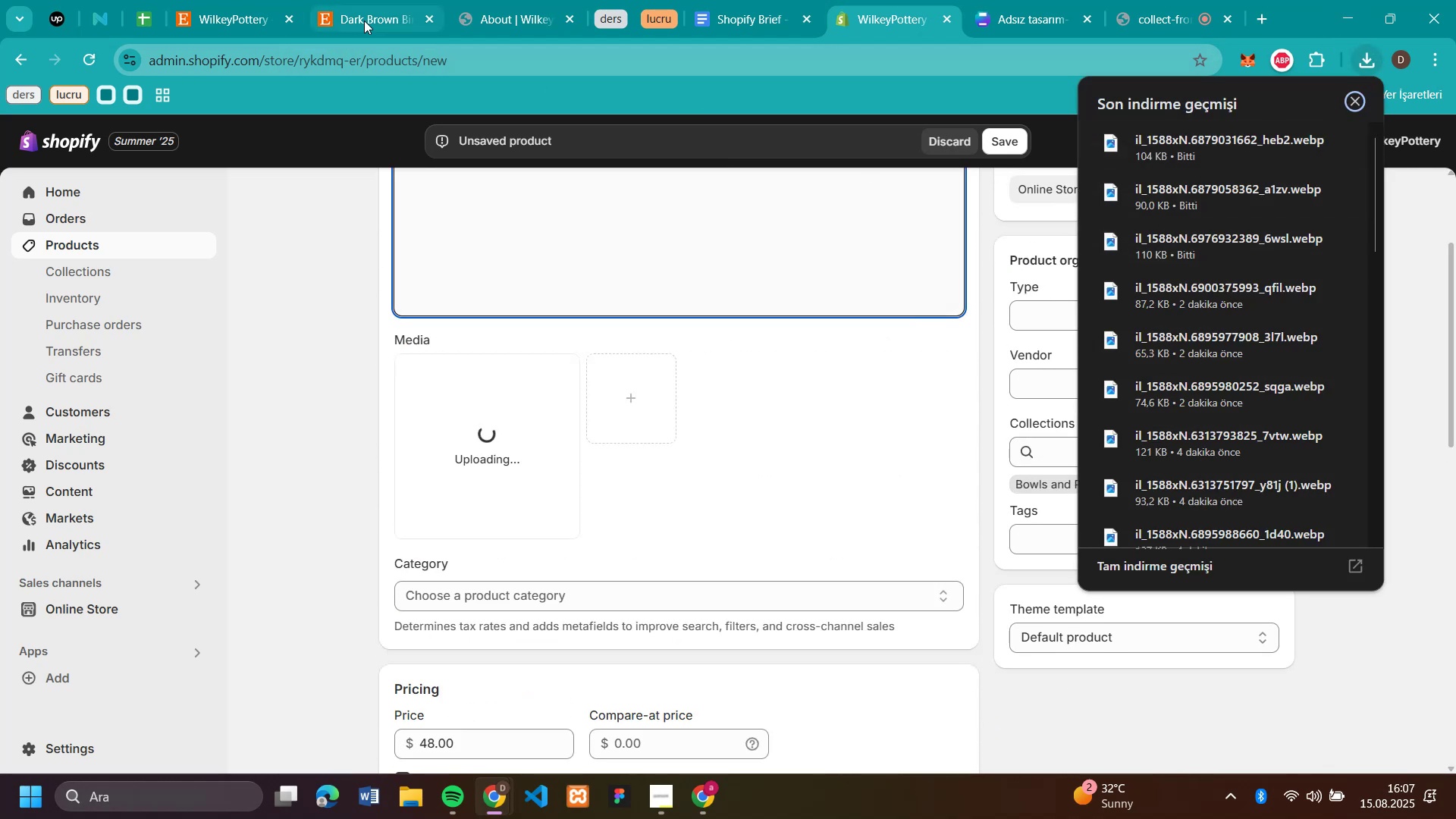 
scroll: coordinate [1128, 400], scroll_direction: down, amount: 4.0
 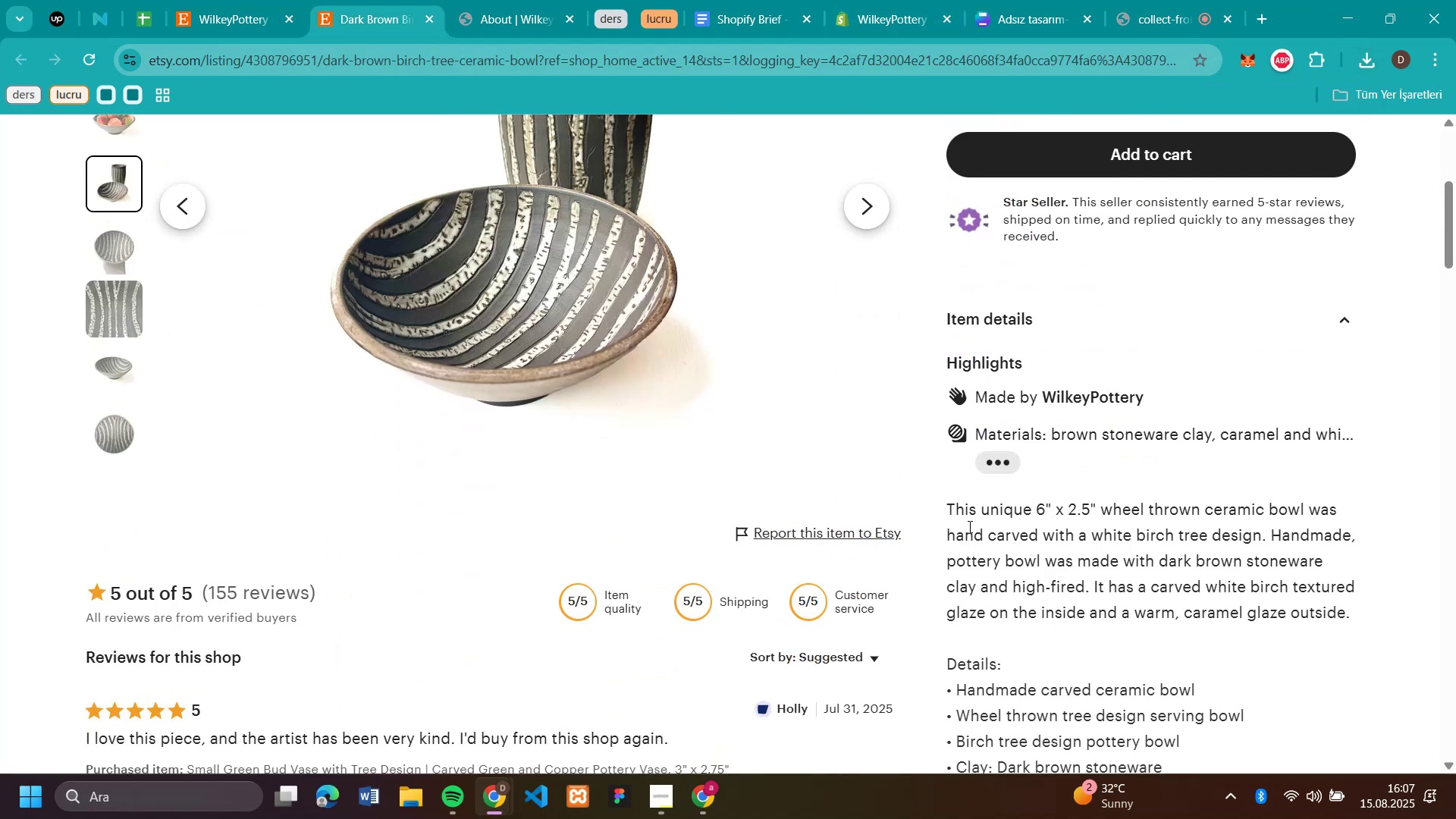 
left_click_drag(start_coordinate=[949, 509], to_coordinate=[1307, 627])
 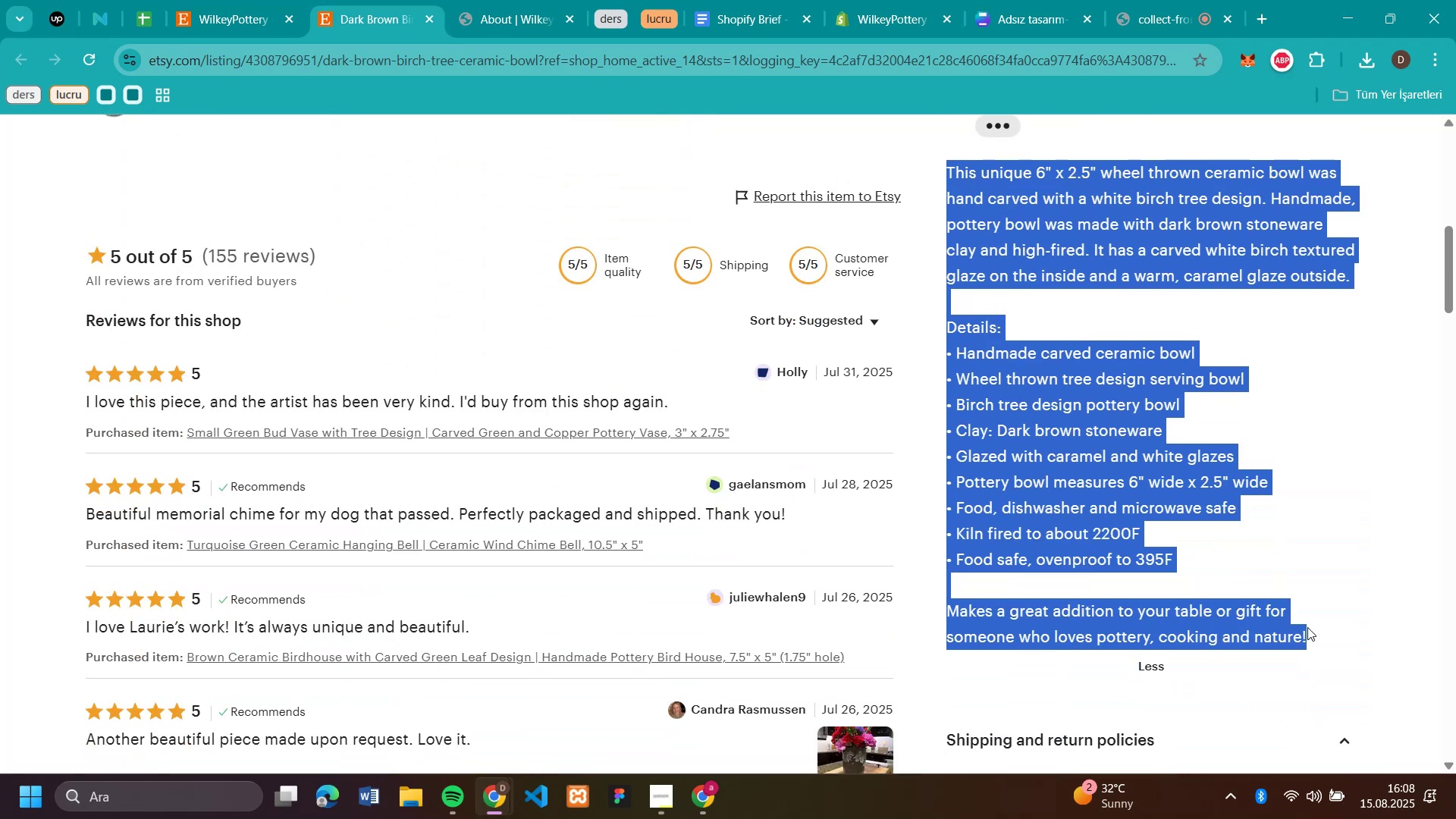 
key(Control+C)
 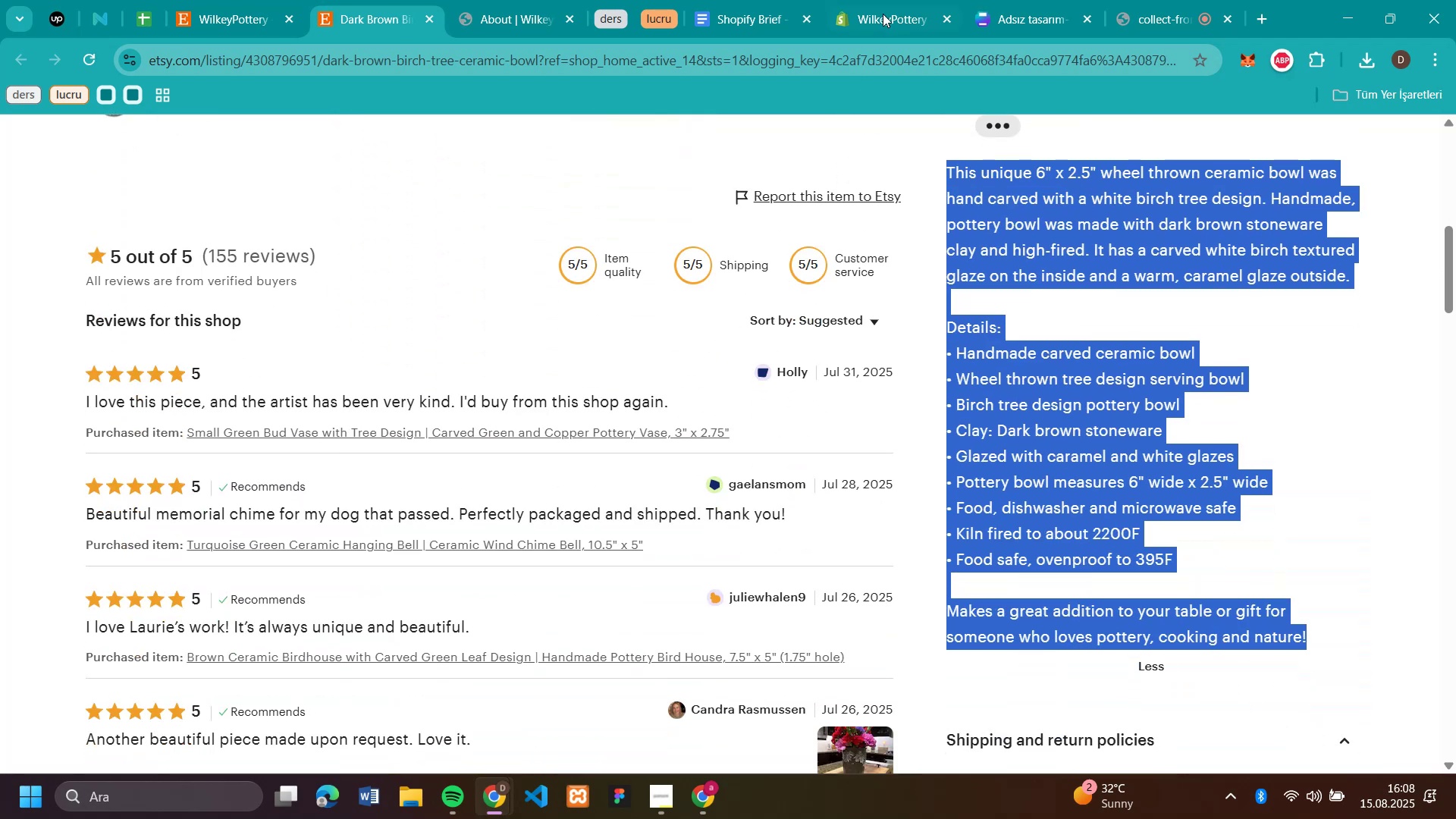 
left_click([886, 2])
 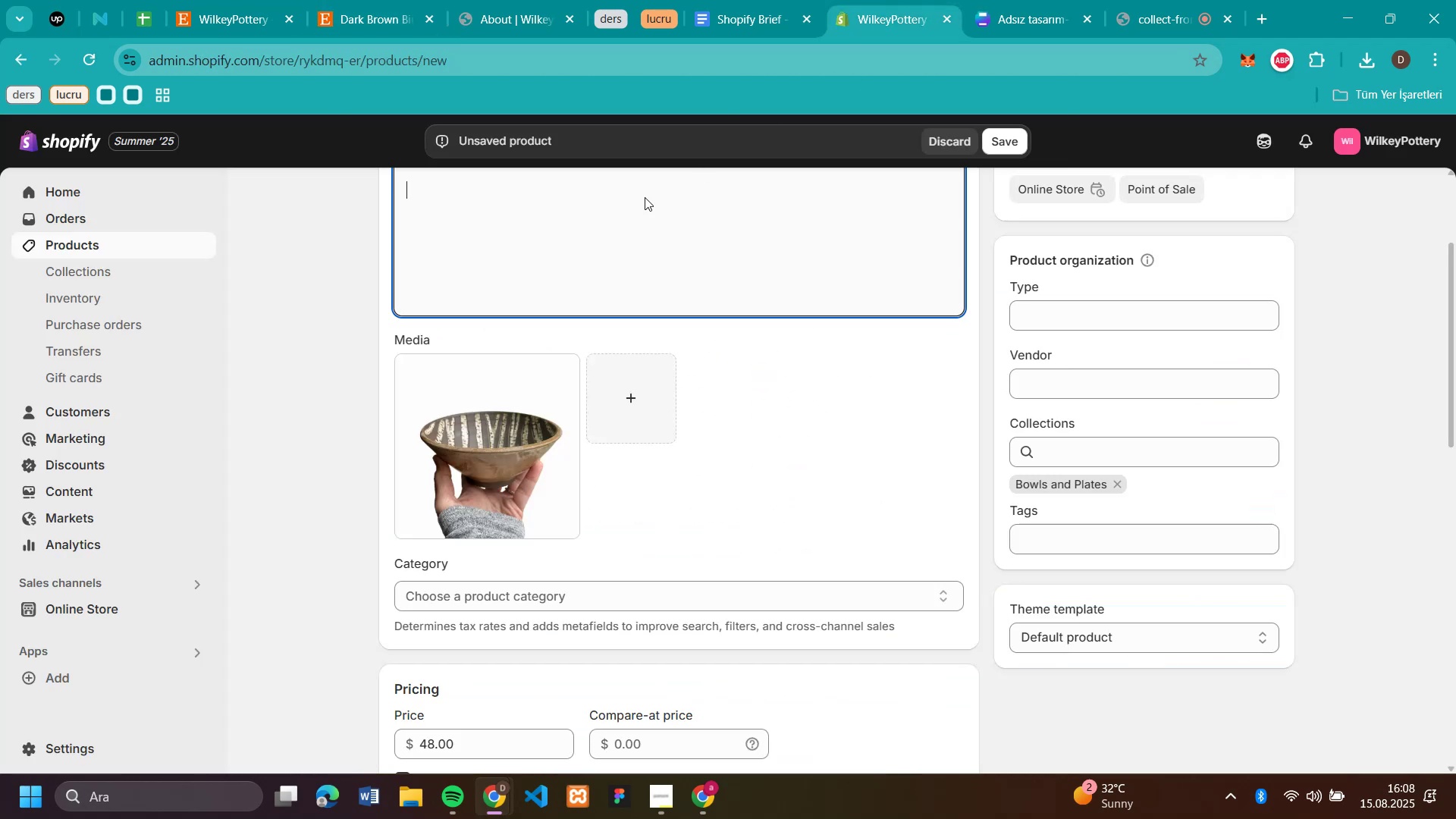 
key(Control+V)
 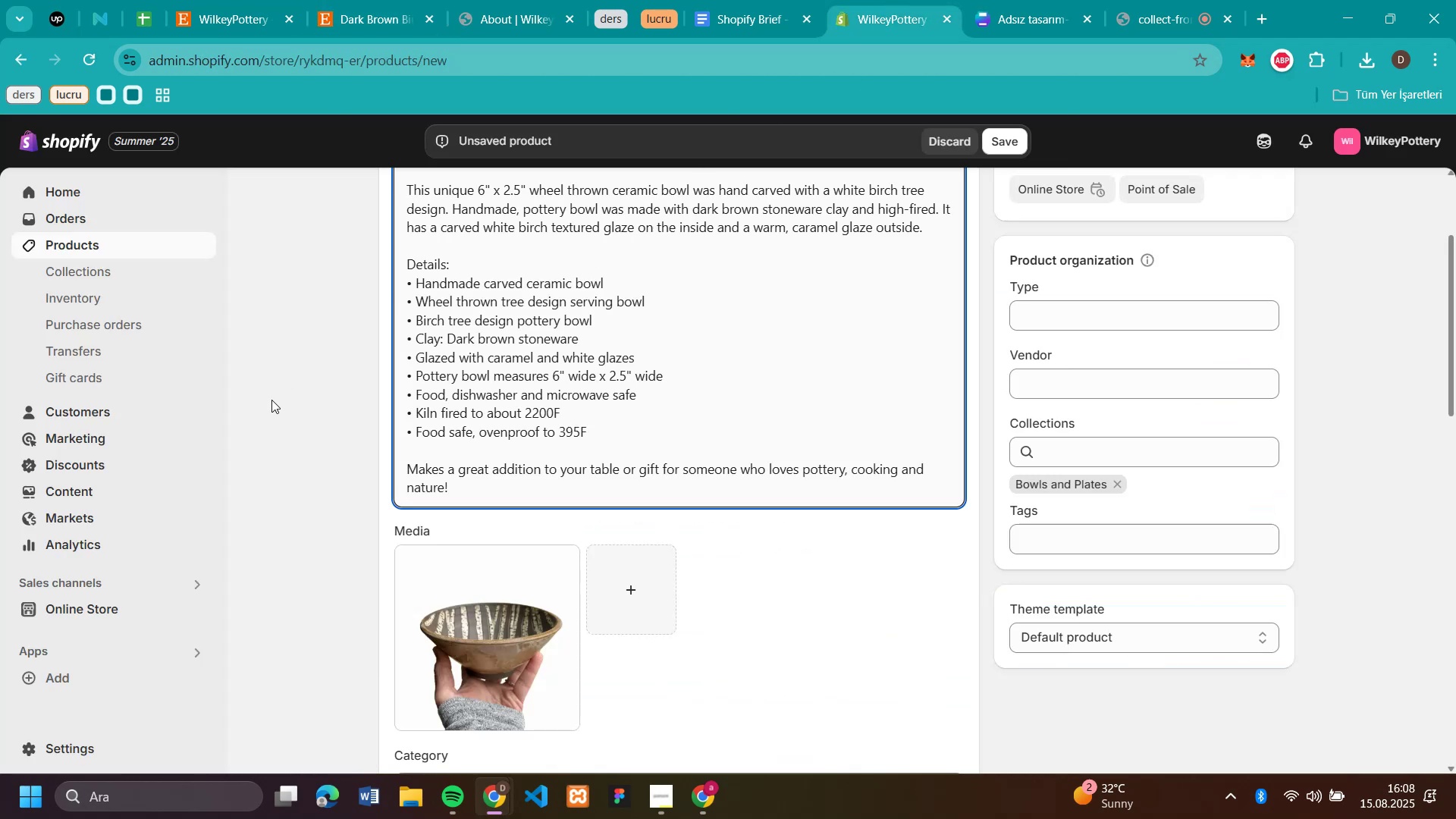 
left_click([286, 397])
 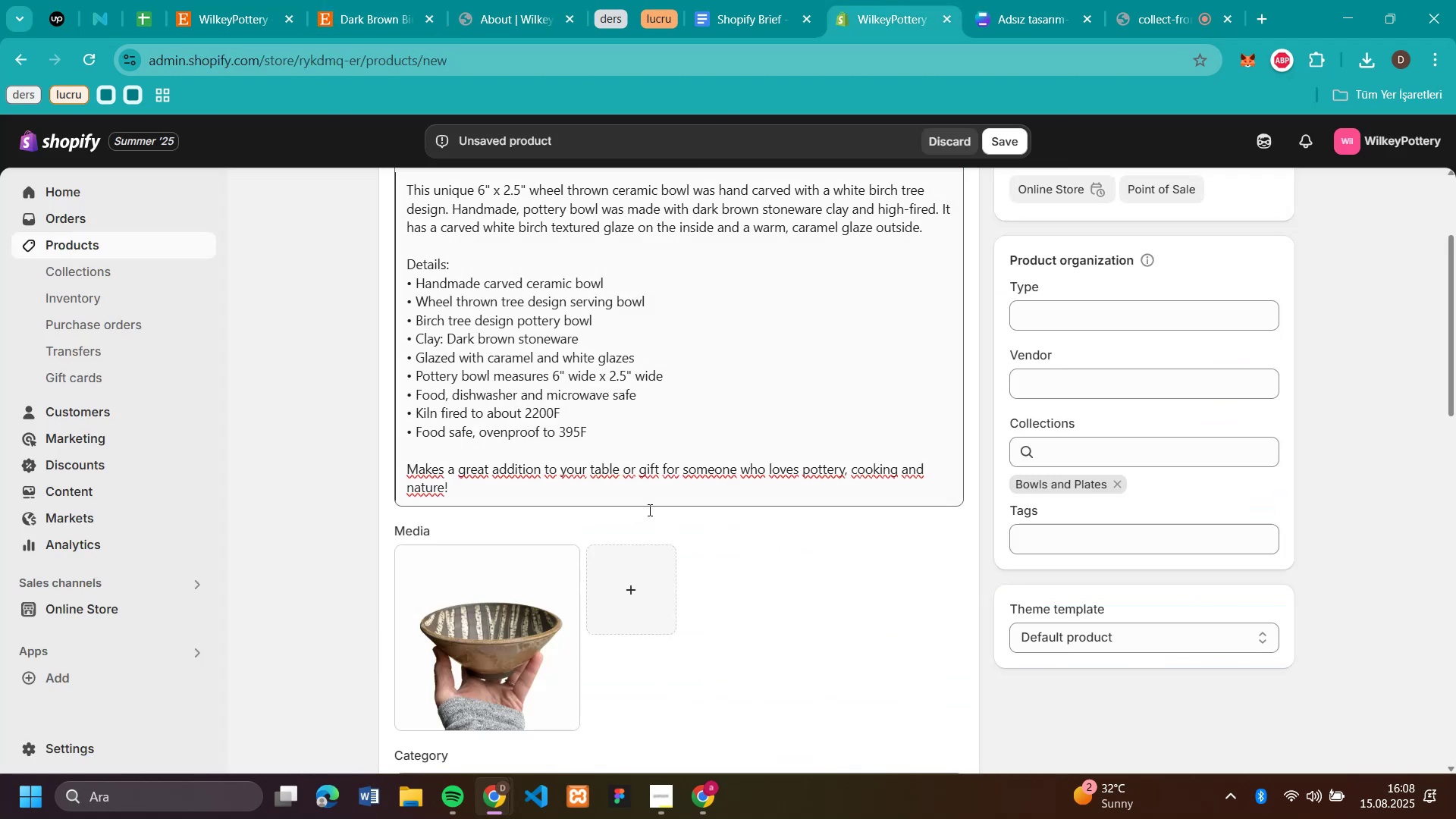 
scroll: coordinate [758, 554], scroll_direction: down, amount: 2.0
 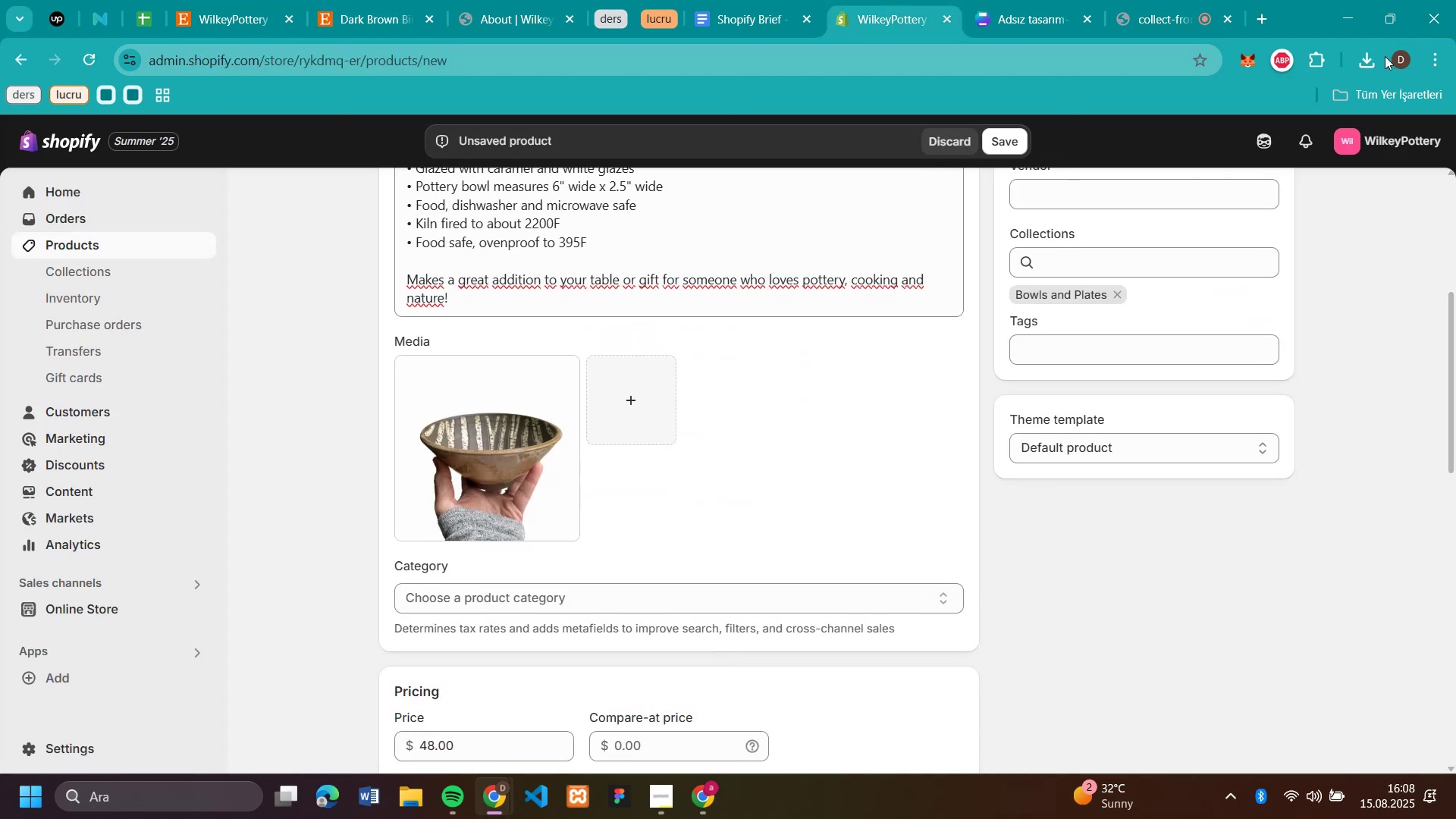 
left_click([1363, 57])
 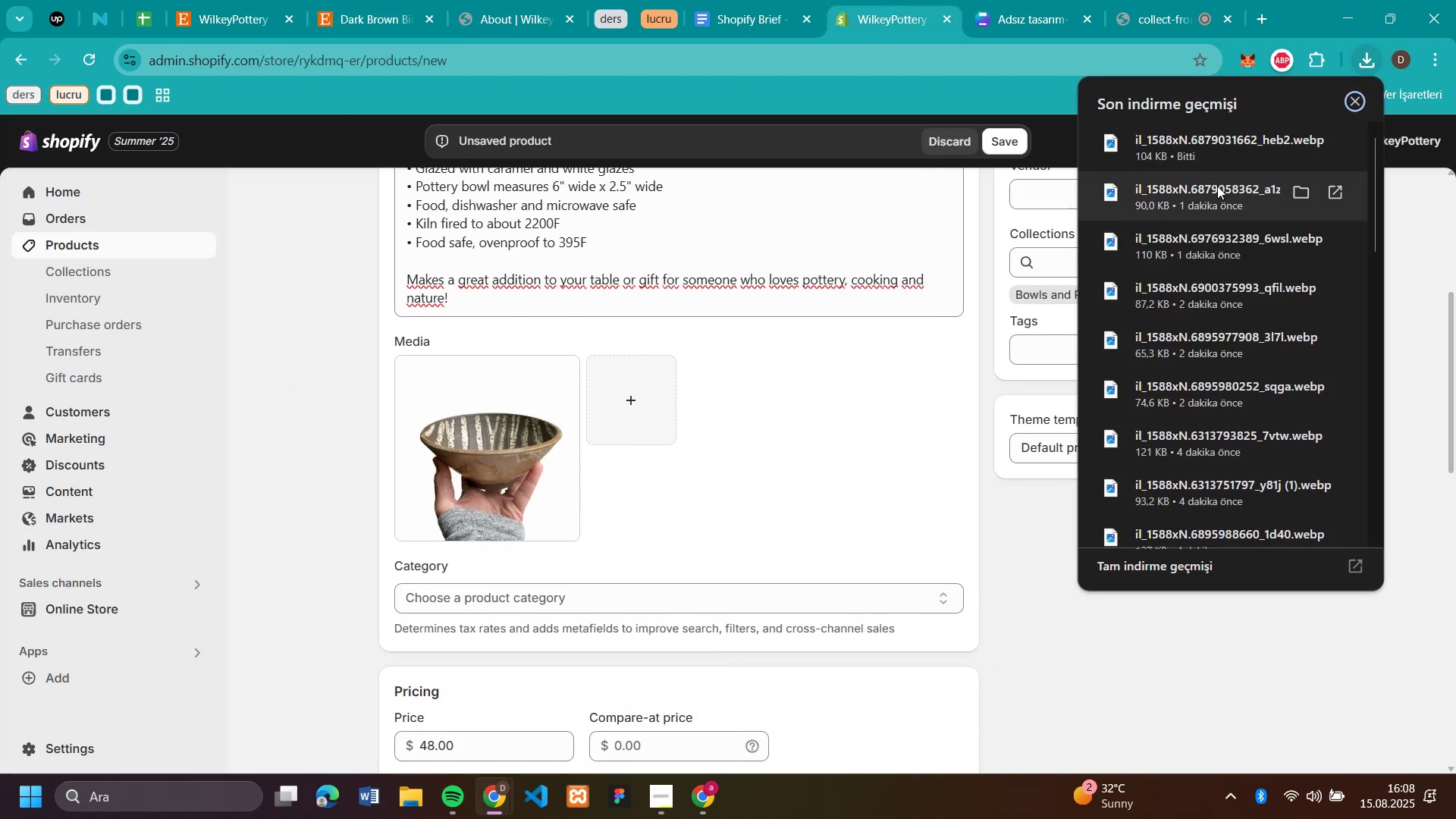 
left_click_drag(start_coordinate=[1171, 196], to_coordinate=[793, 403])
 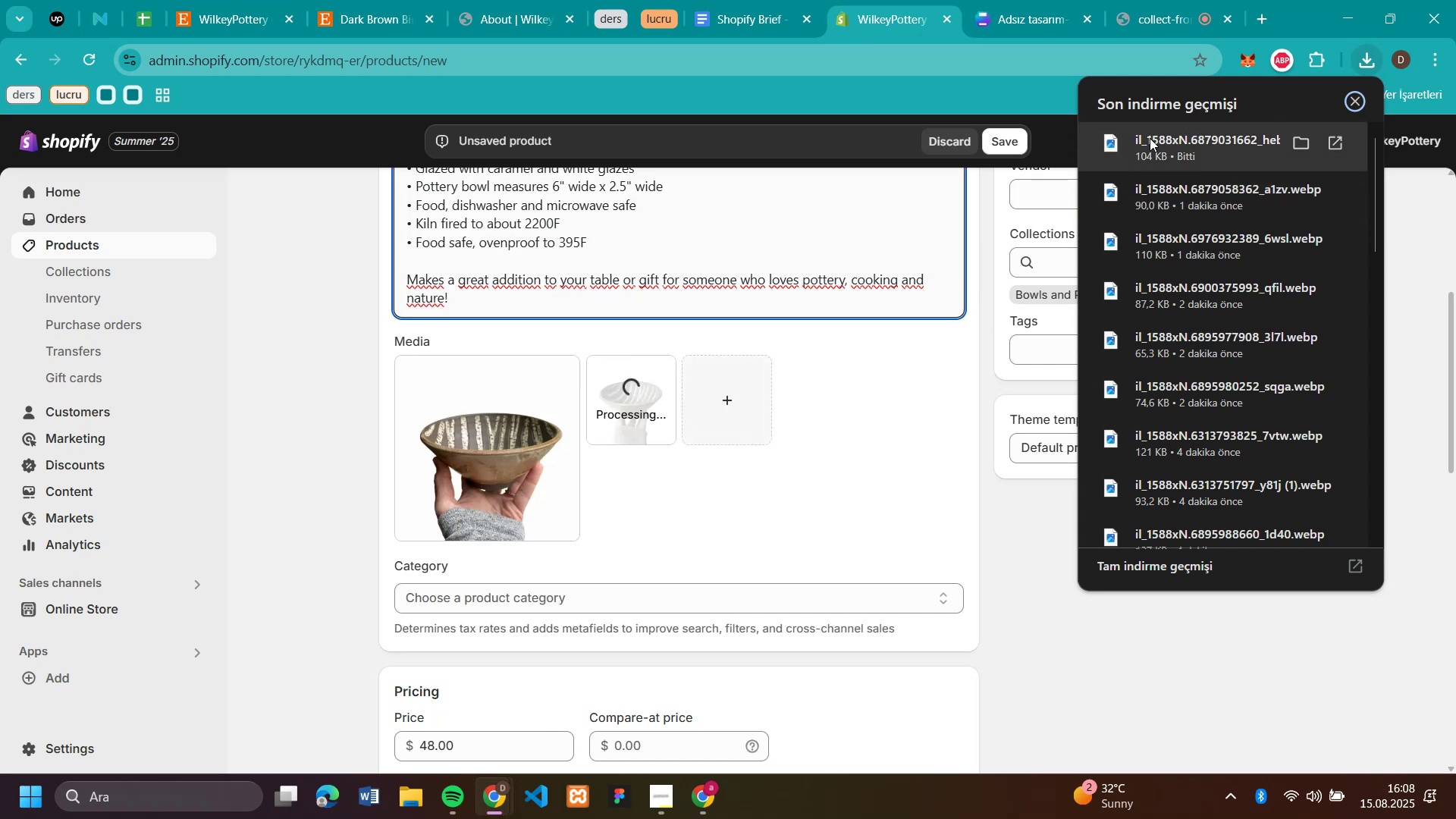 
left_click_drag(start_coordinate=[1150, 138], to_coordinate=[864, 406])
 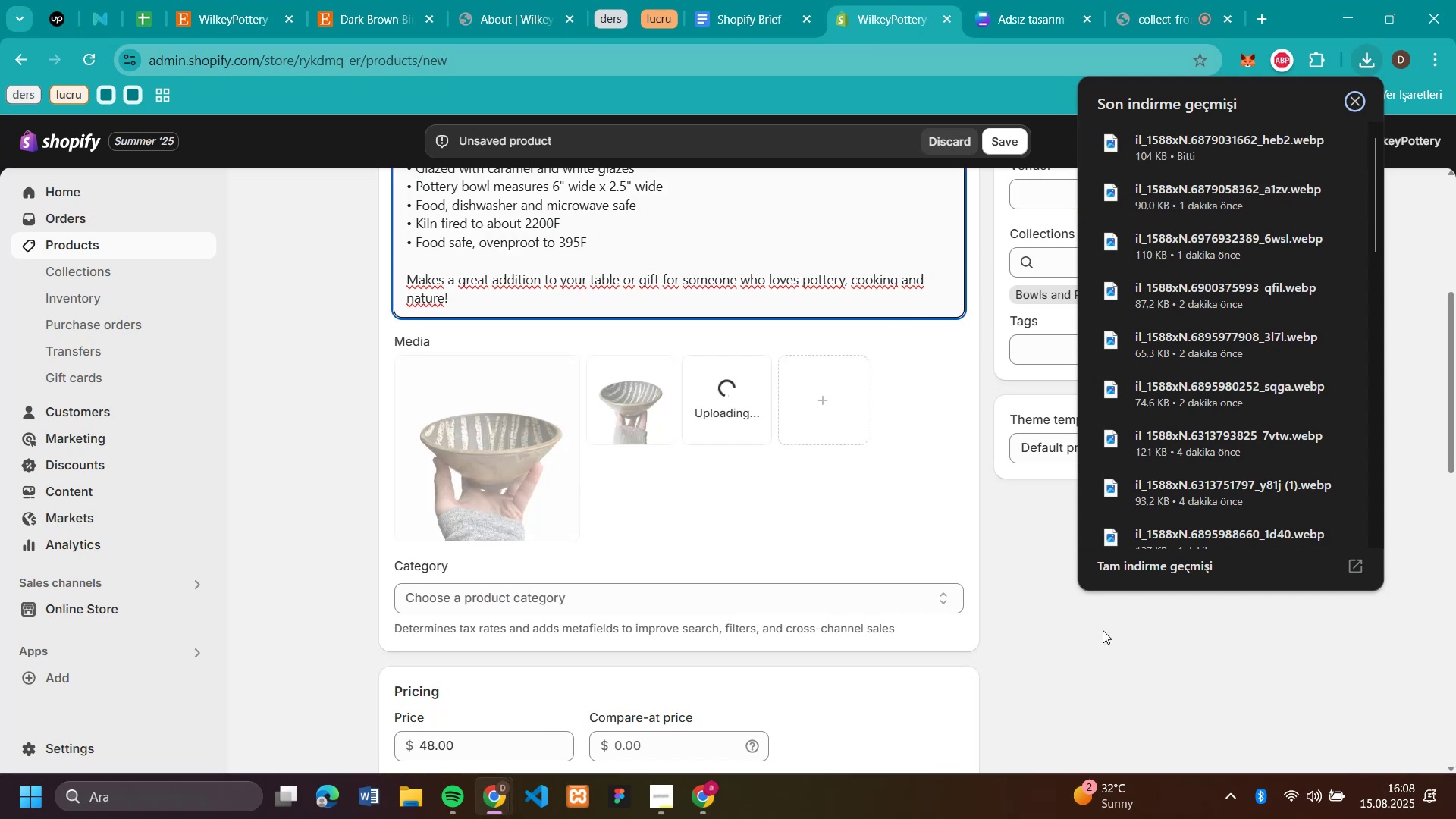 
left_click([1117, 644])
 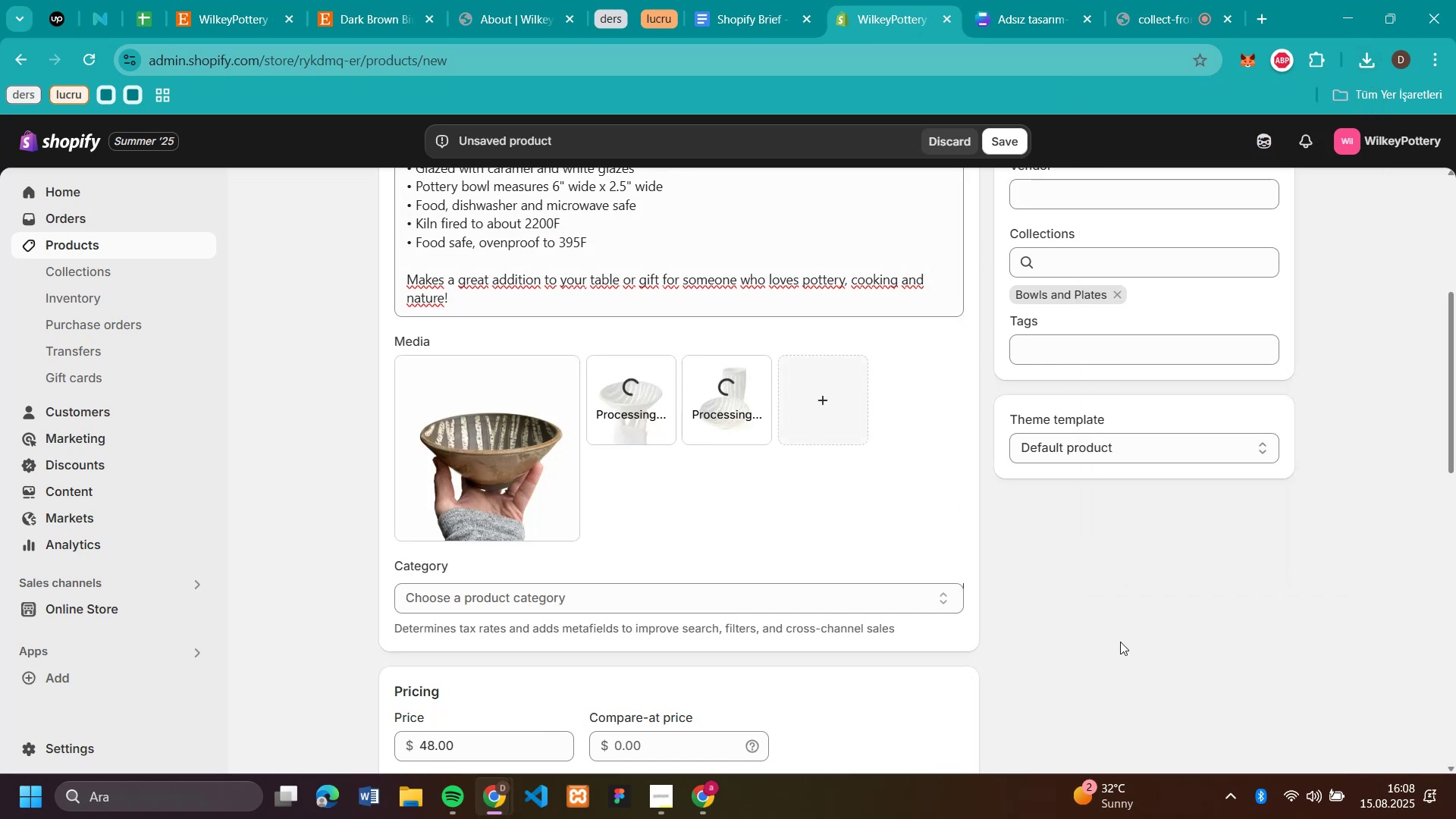 
scroll: coordinate [998, 383], scroll_direction: up, amount: 5.0
 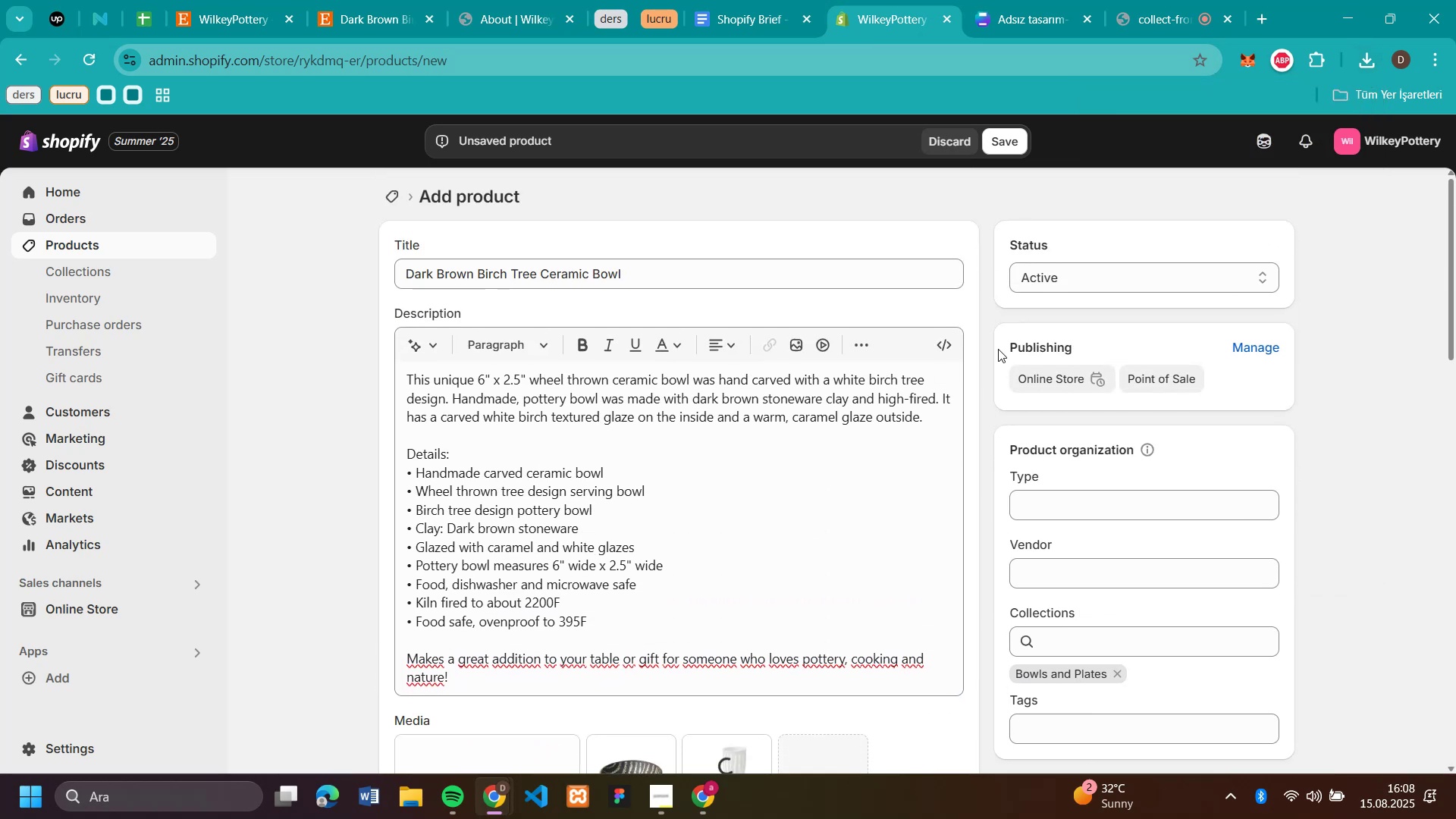 
scroll: coordinate [998, 349], scroll_direction: down, amount: 1.0
 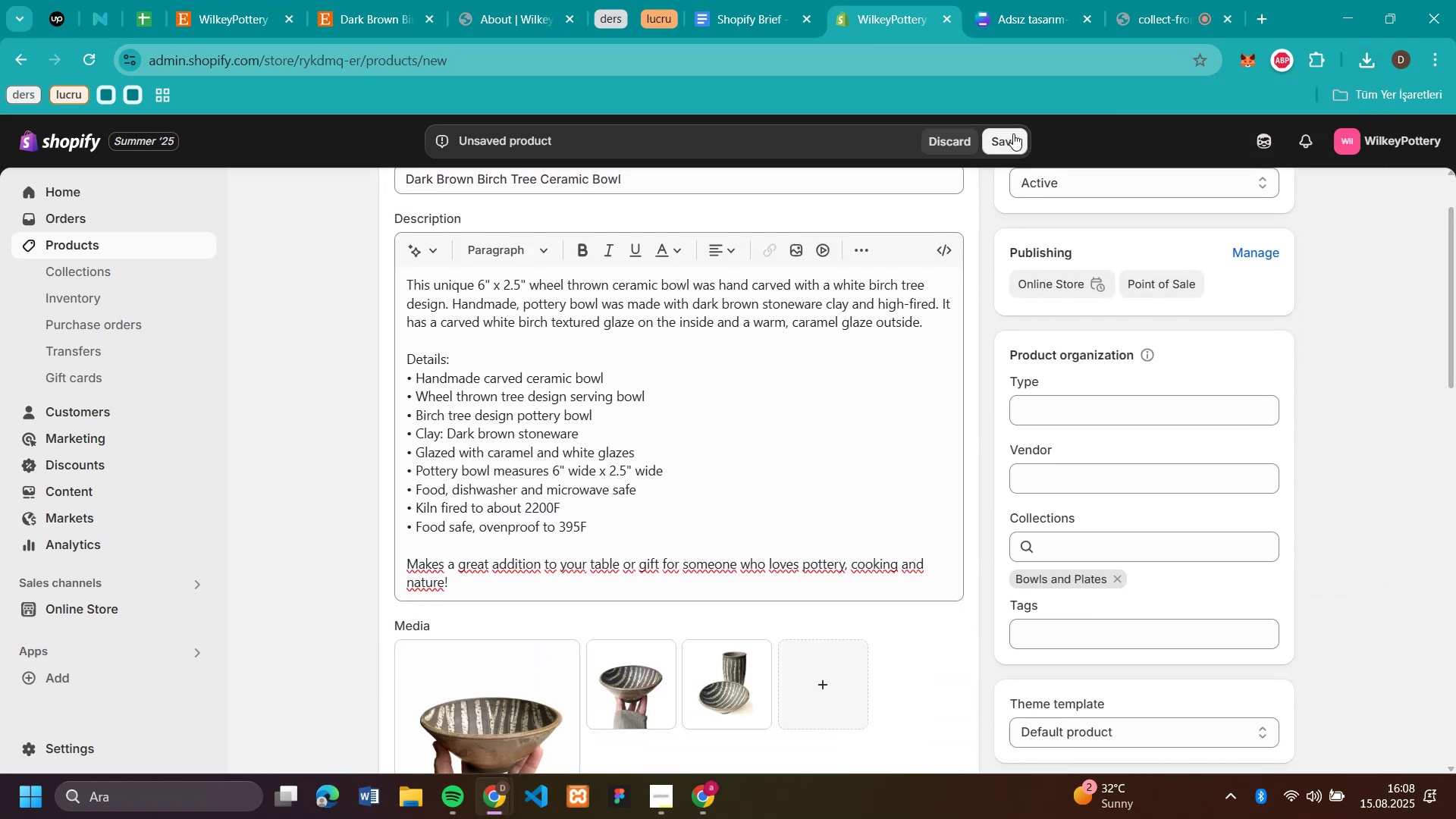 
left_click([1012, 133])
 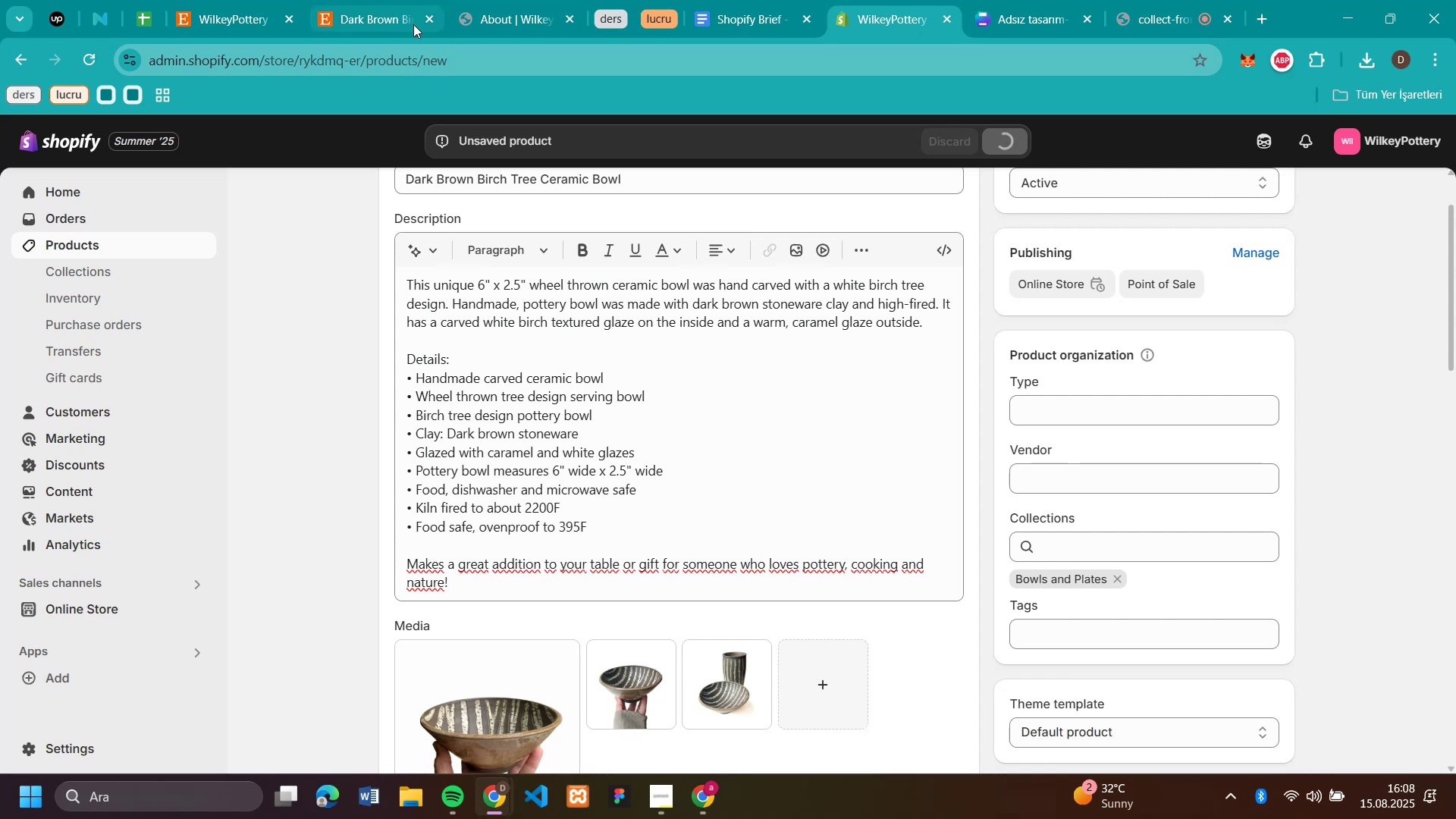 
left_click([426, 20])
 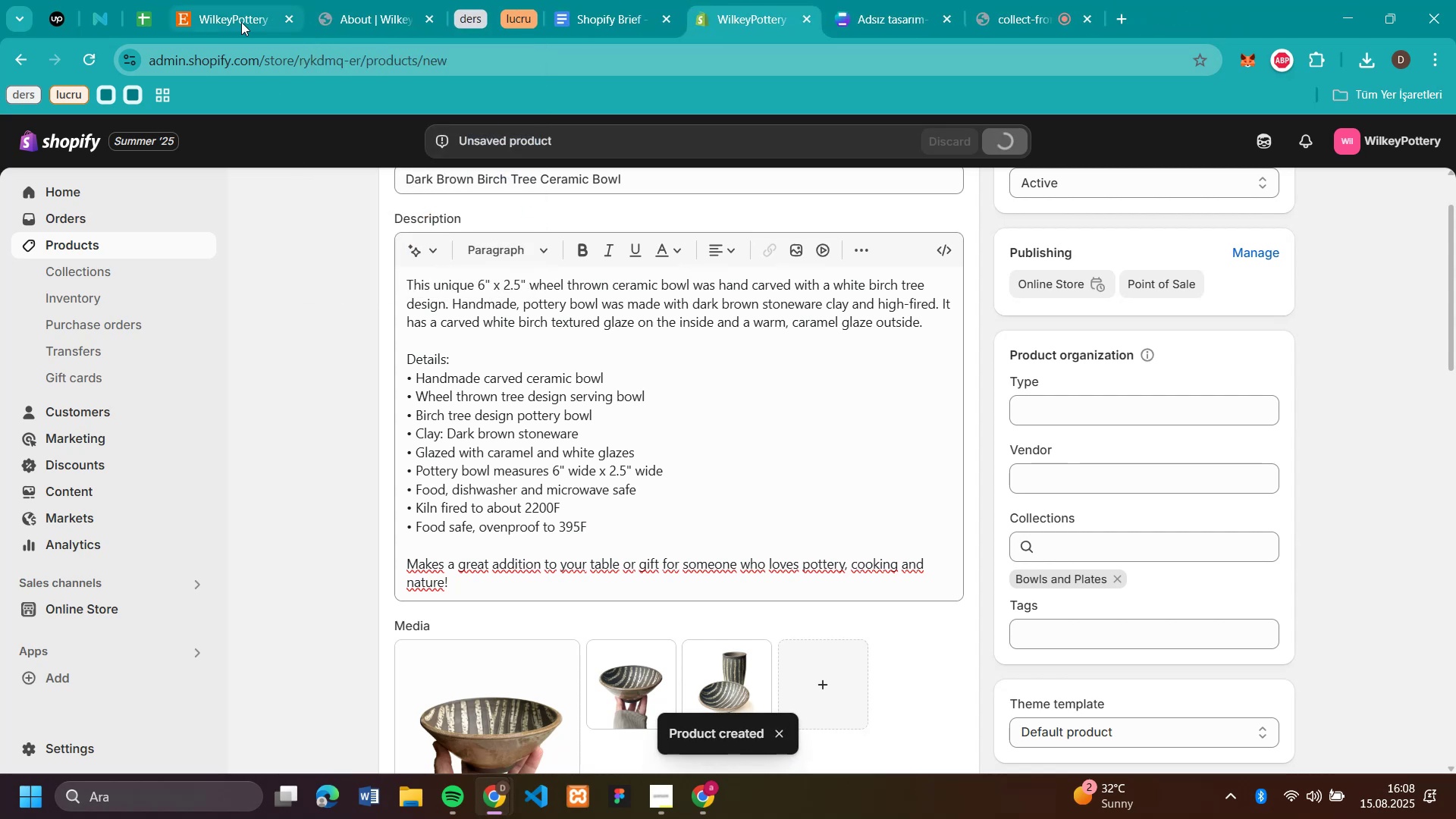 
left_click([241, 22])
 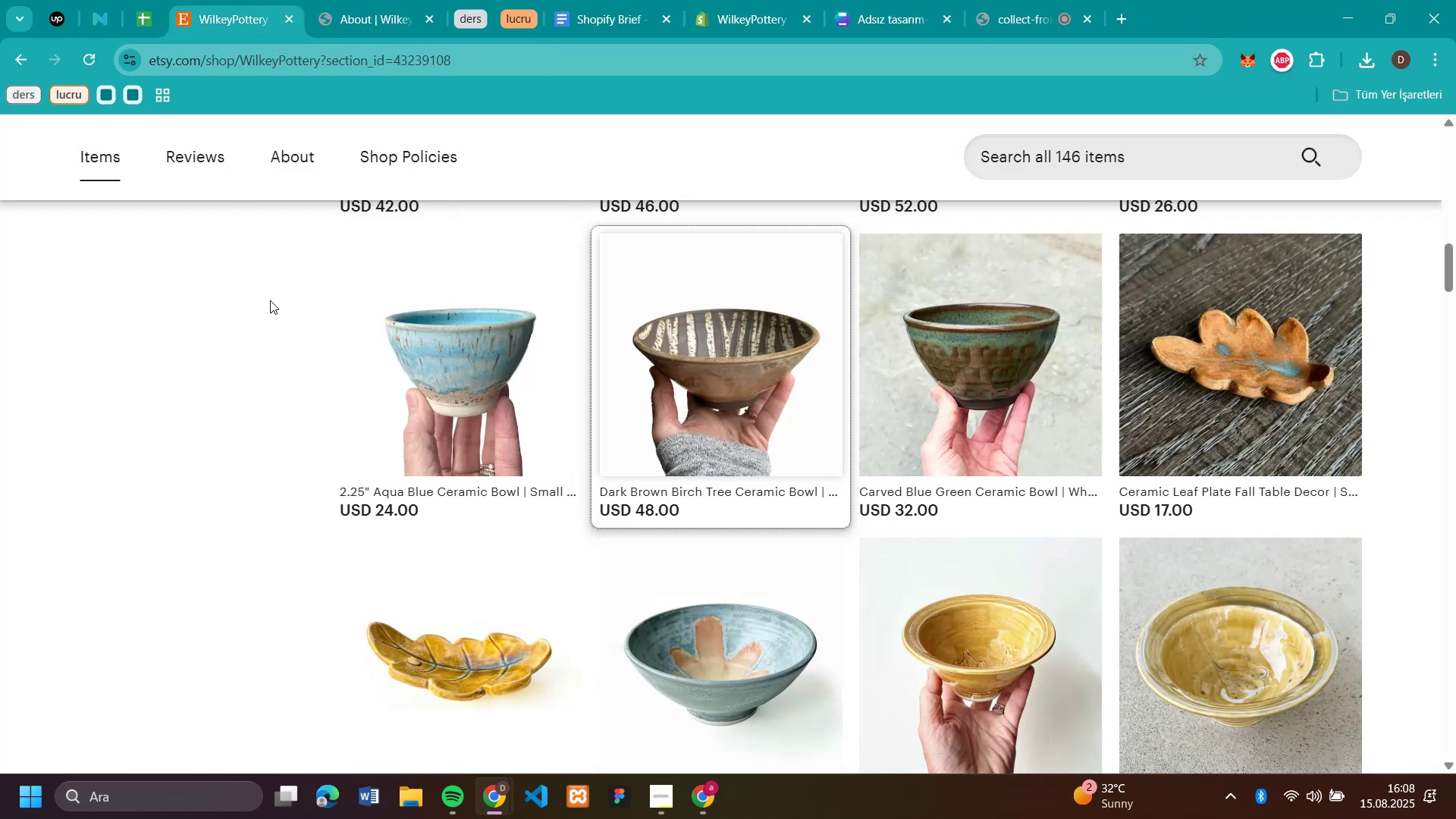 
scroll: coordinate [375, 353], scroll_direction: up, amount: 13.0
 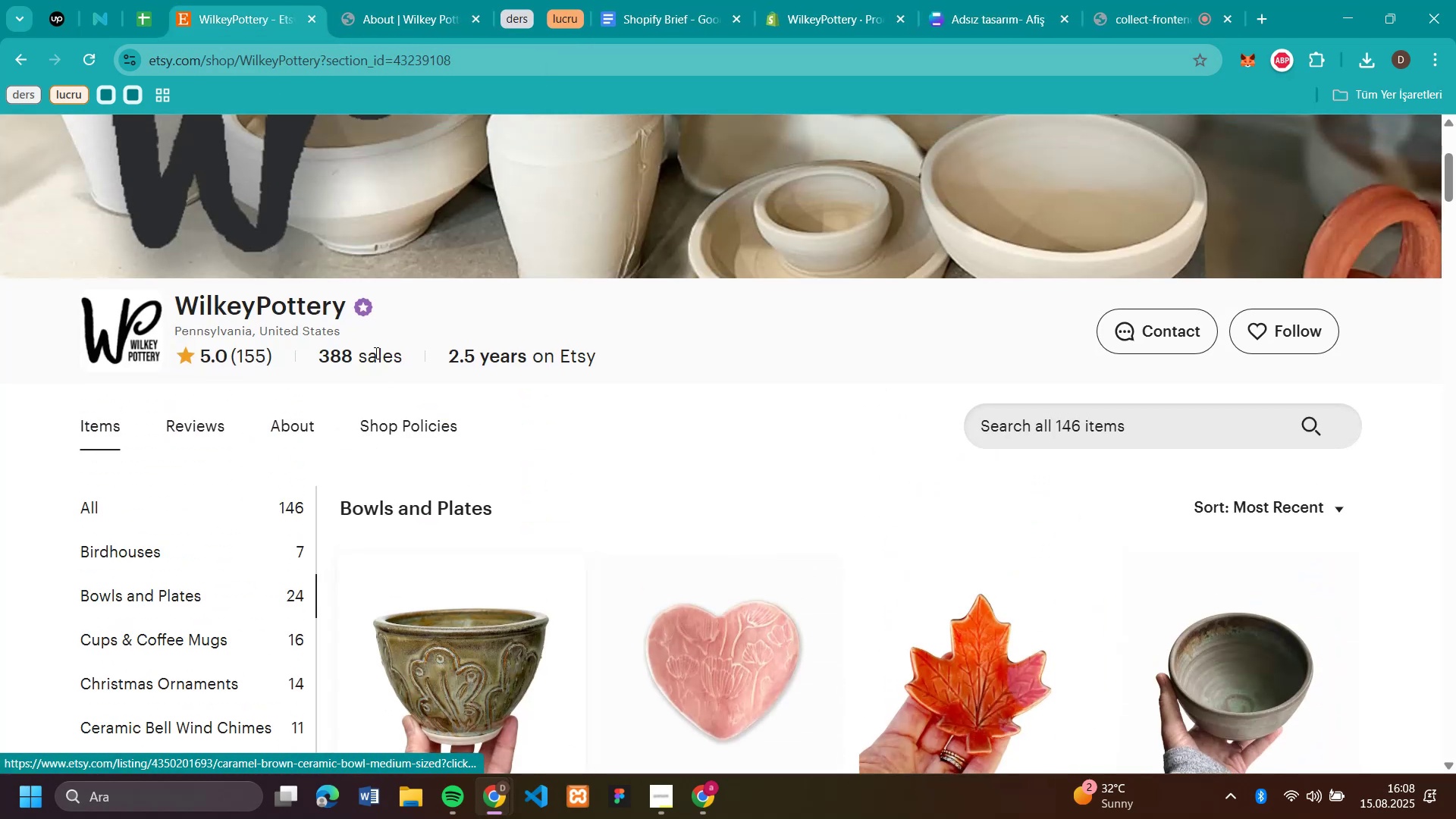 
scroll: coordinate [217, 446], scroll_direction: down, amount: 3.0
 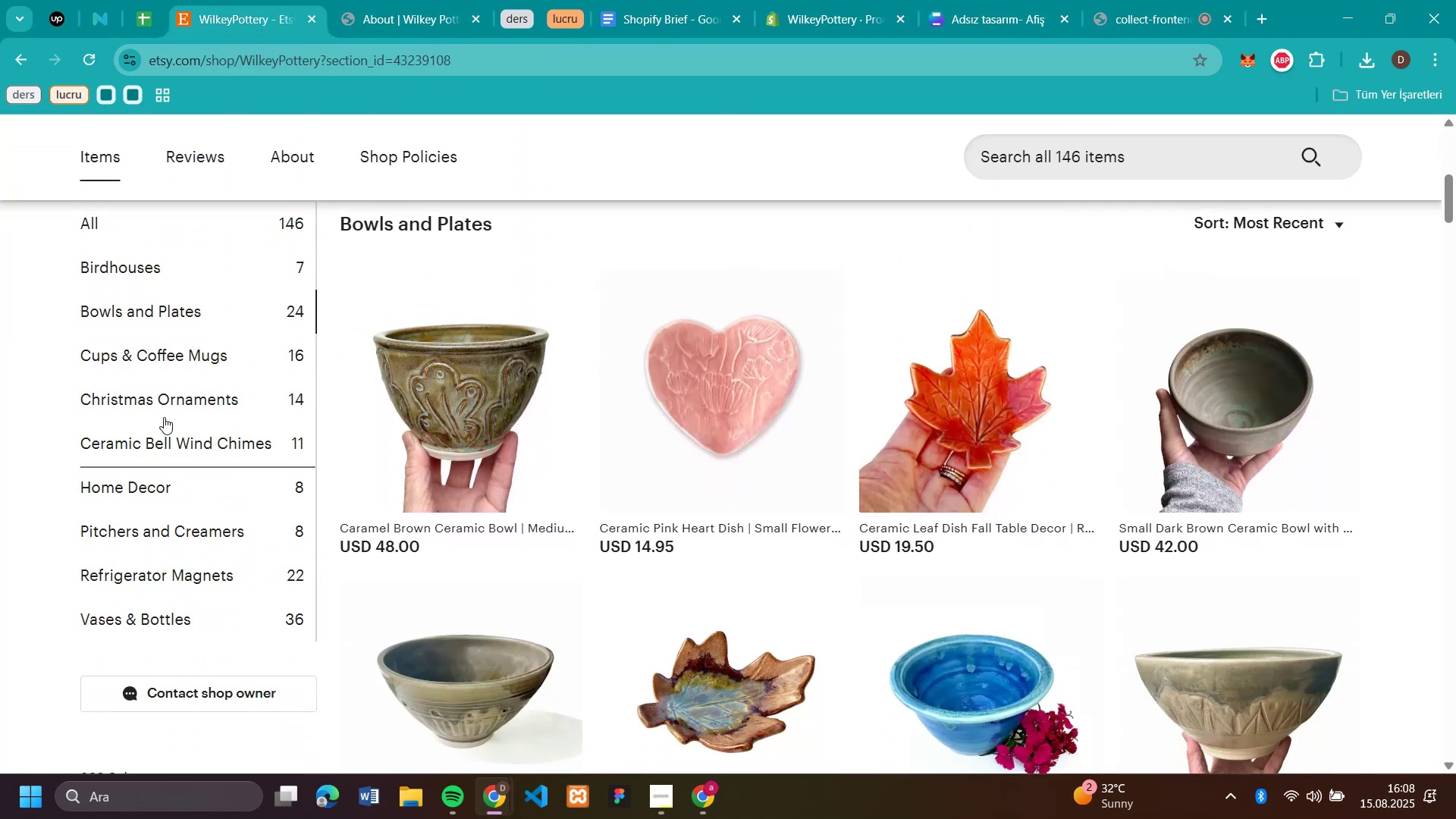 
left_click([148, 275])
 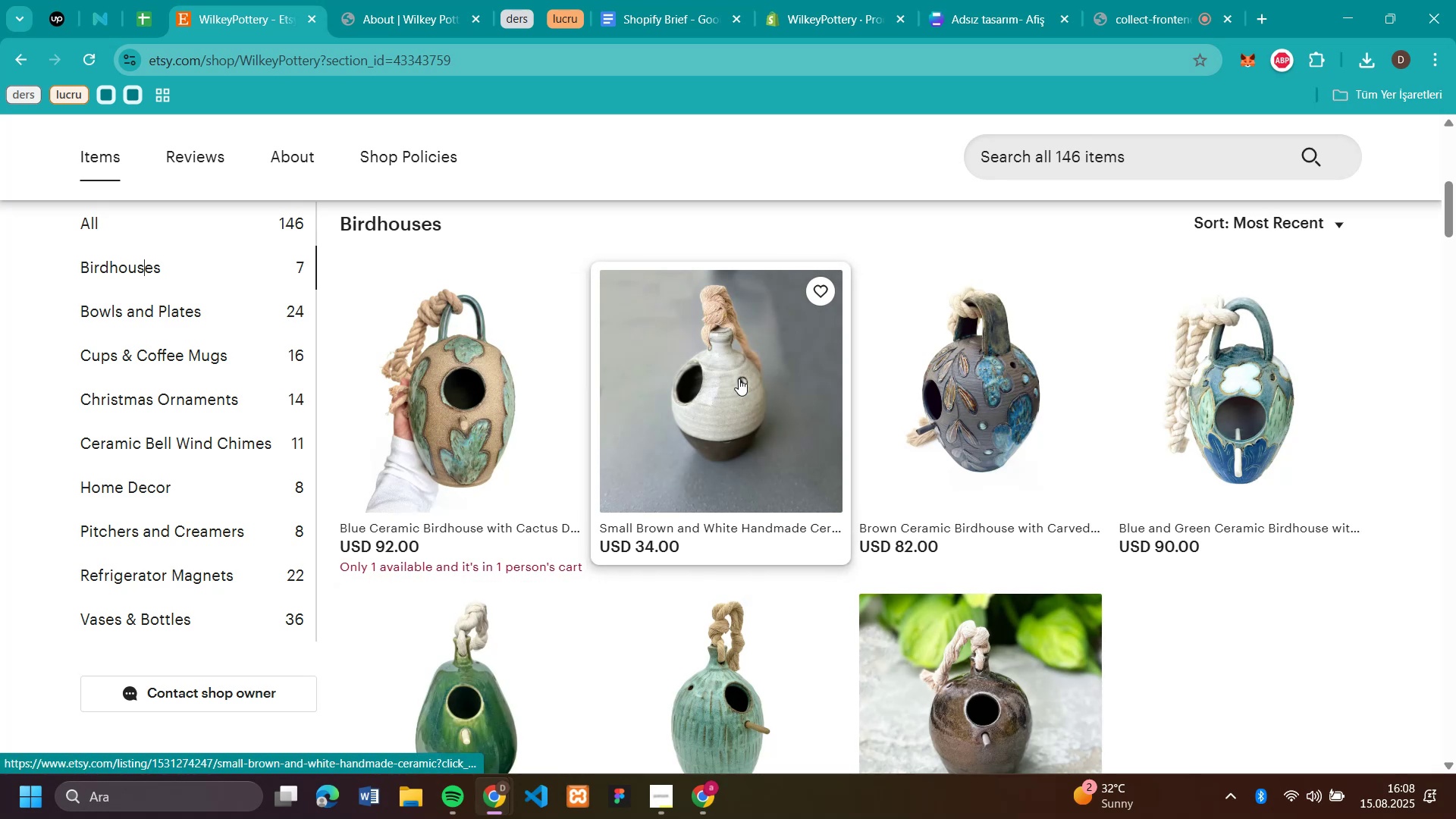 
left_click([739, 378])
 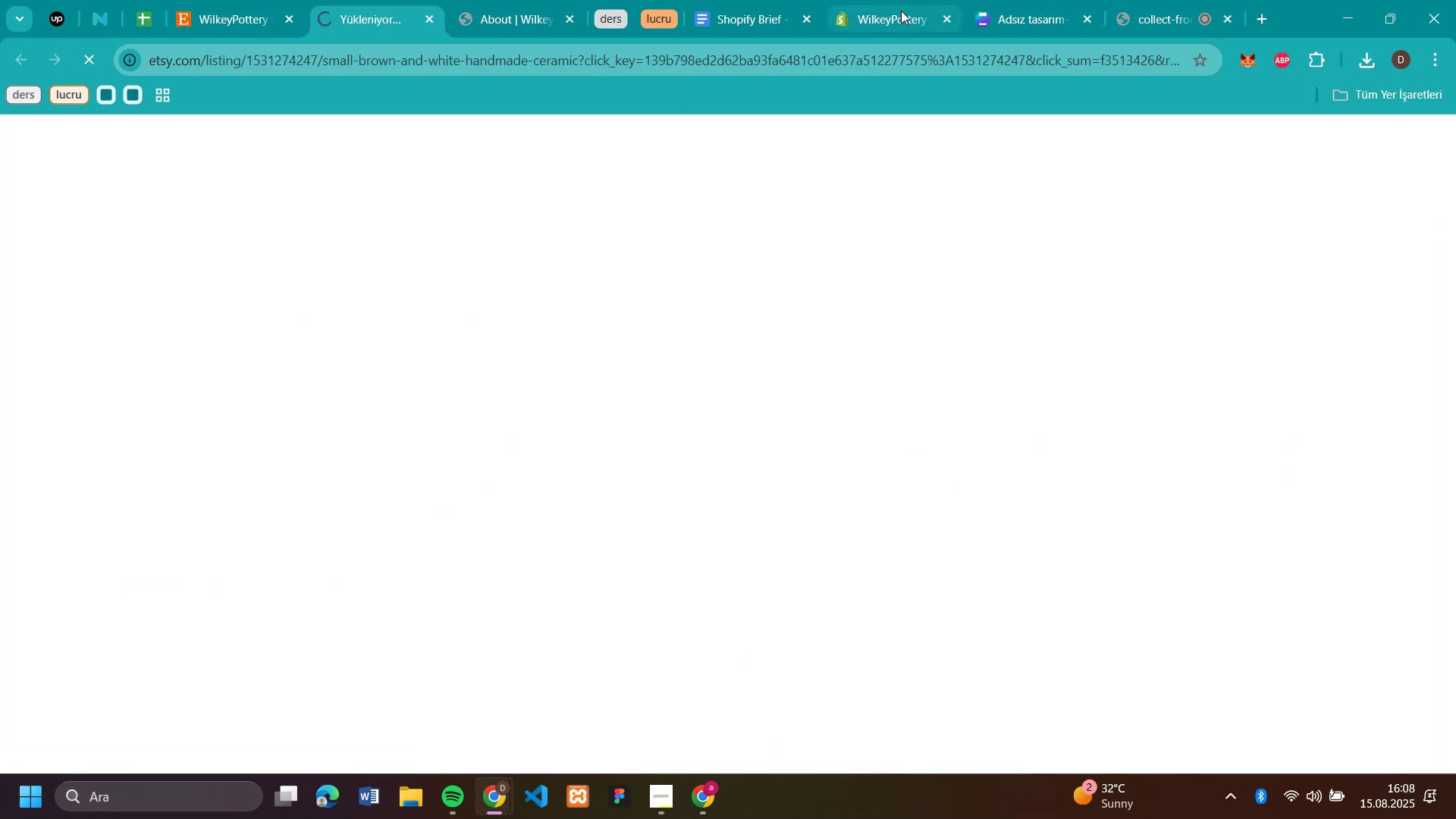 
left_click([902, 11])
 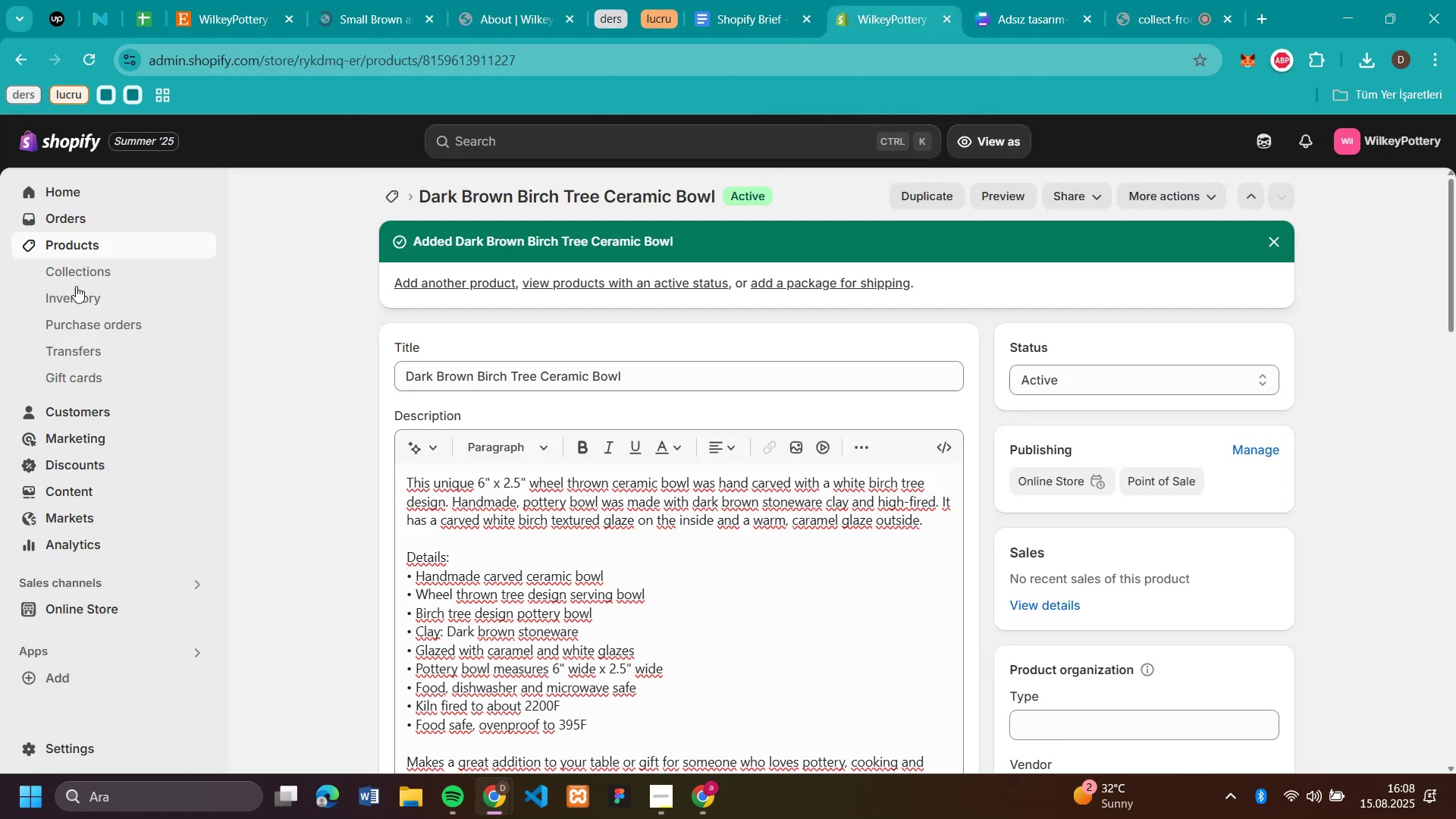 
left_click([71, 259])
 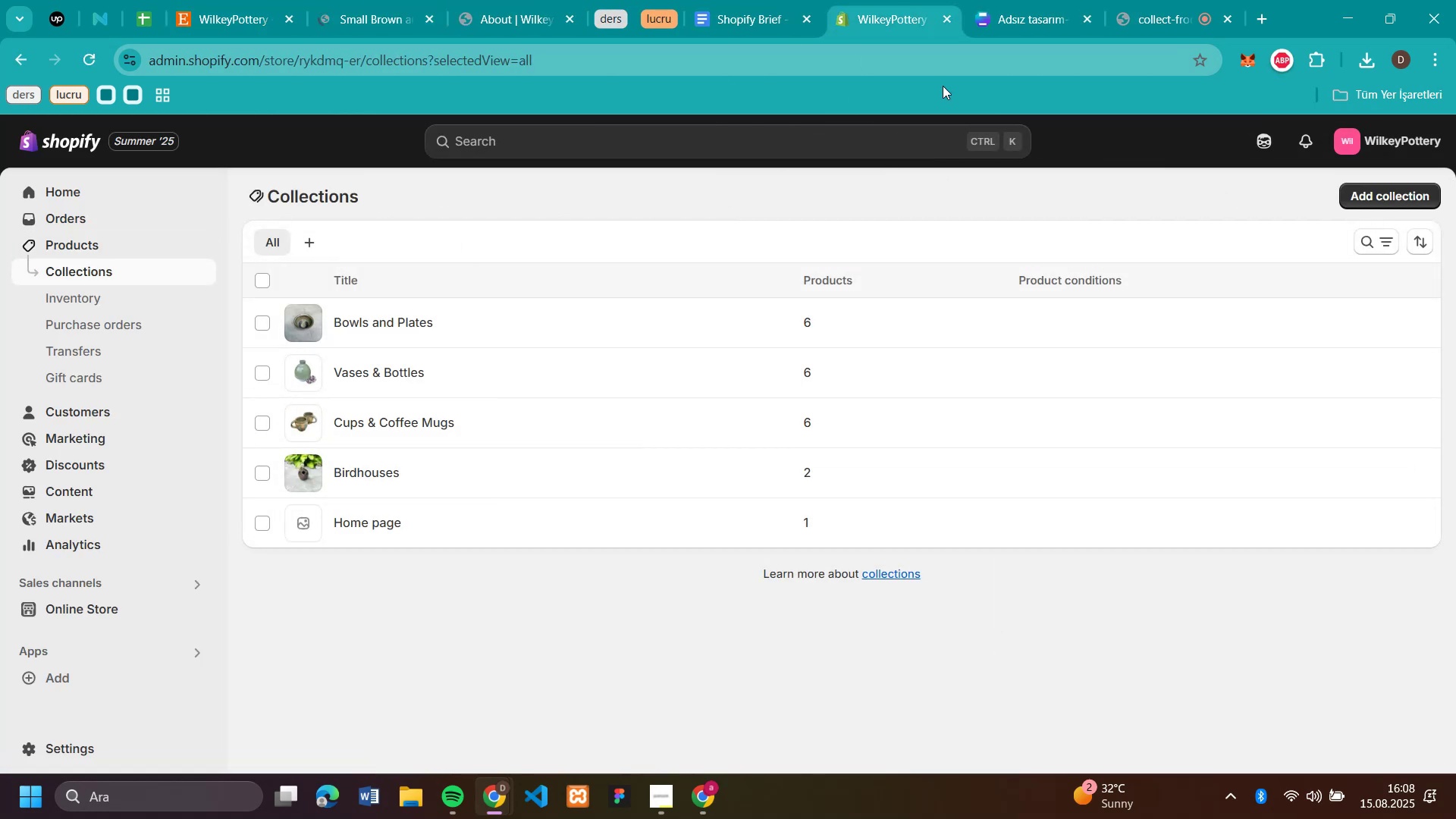 
wait(5.49)
 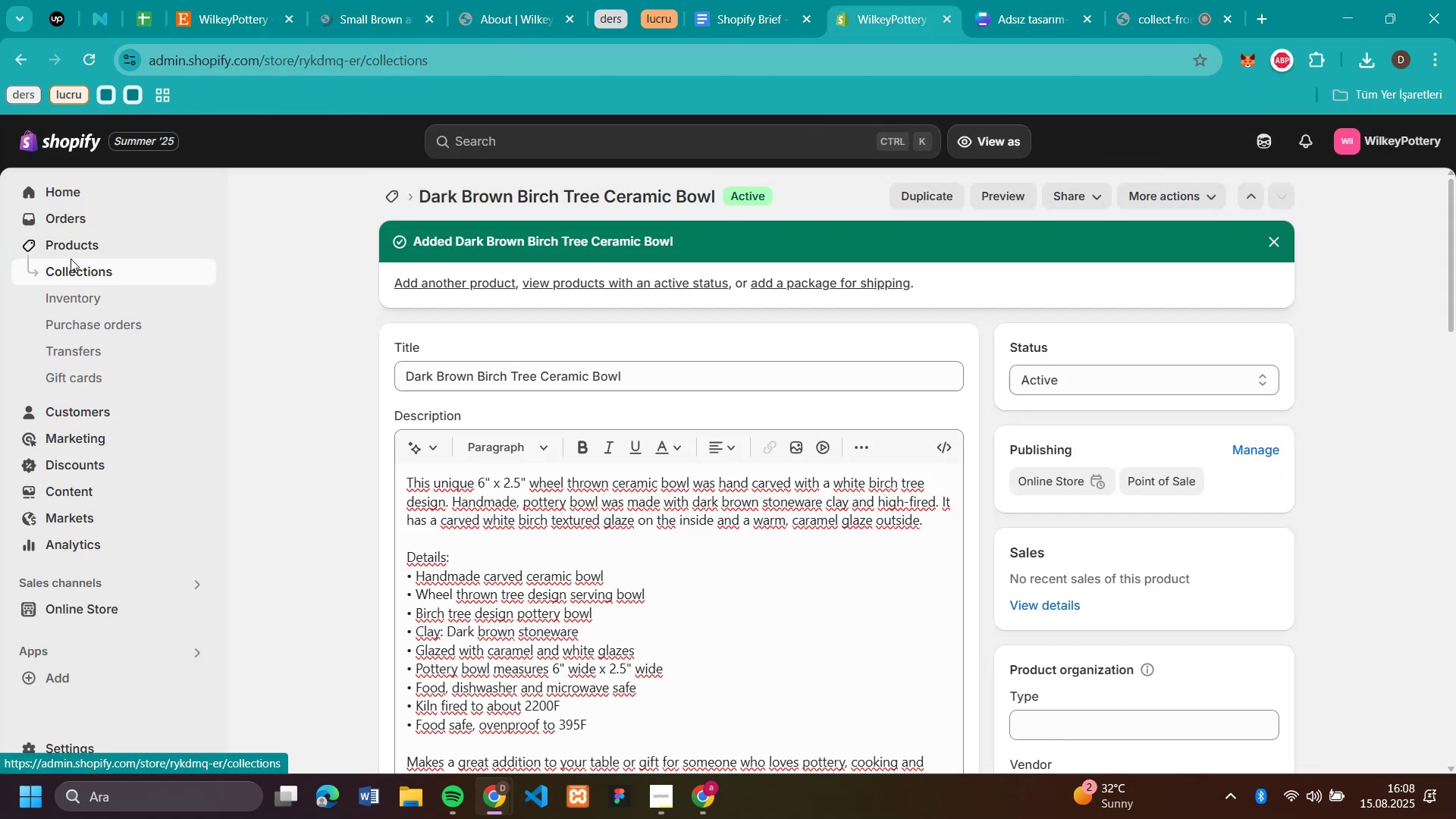 
left_click([83, 243])
 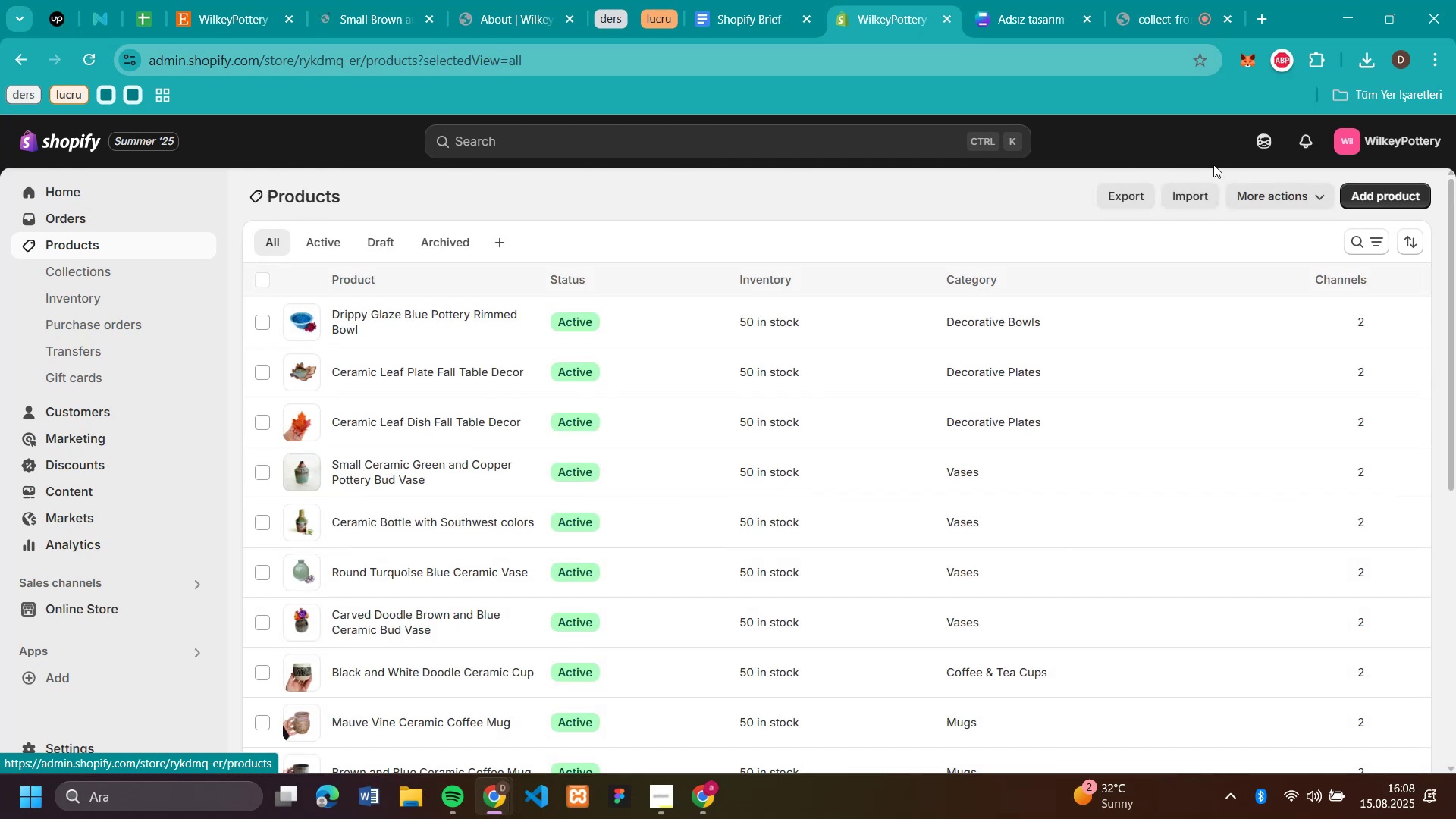 
left_click([1384, 196])
 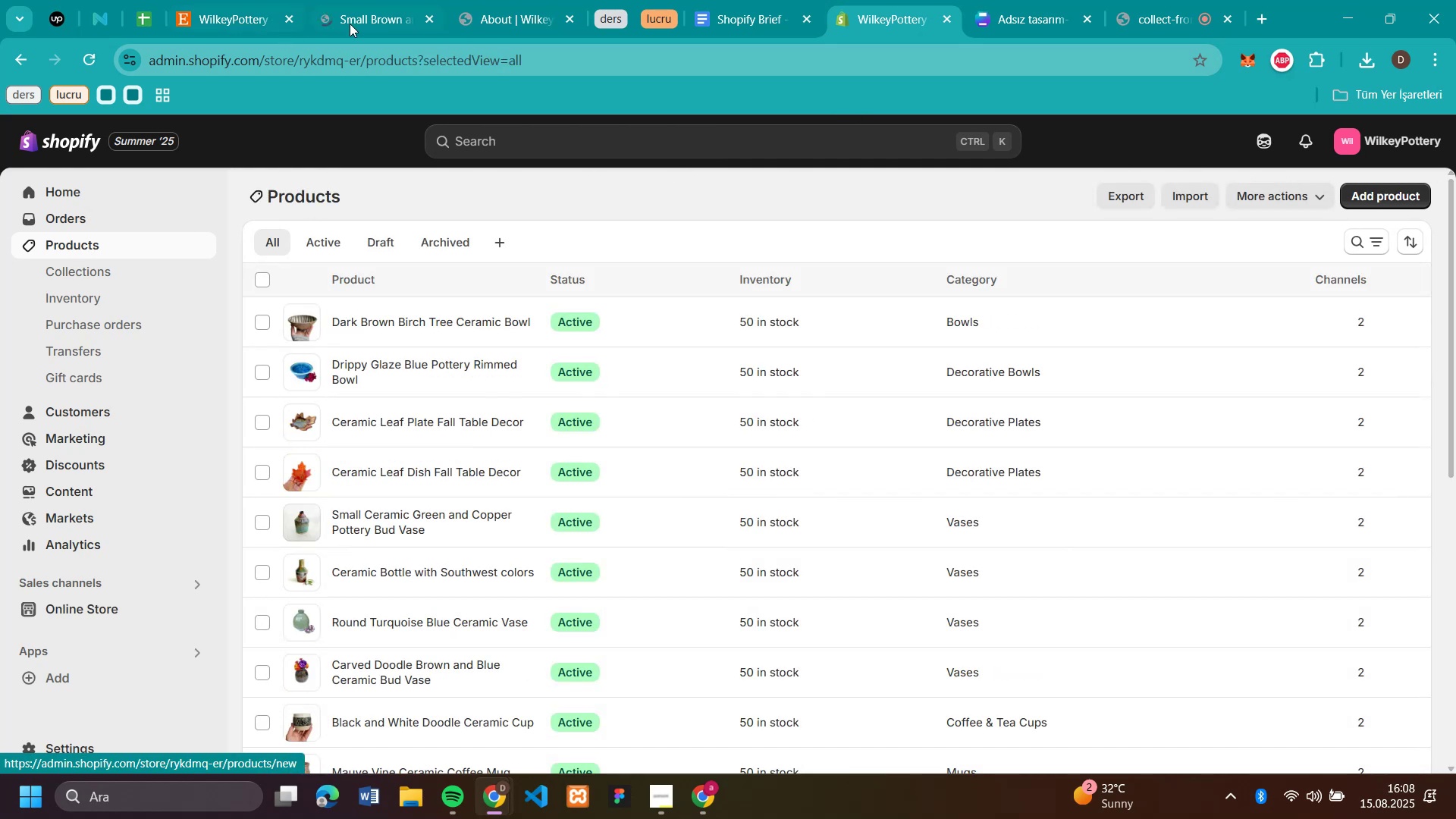 
left_click([352, 24])
 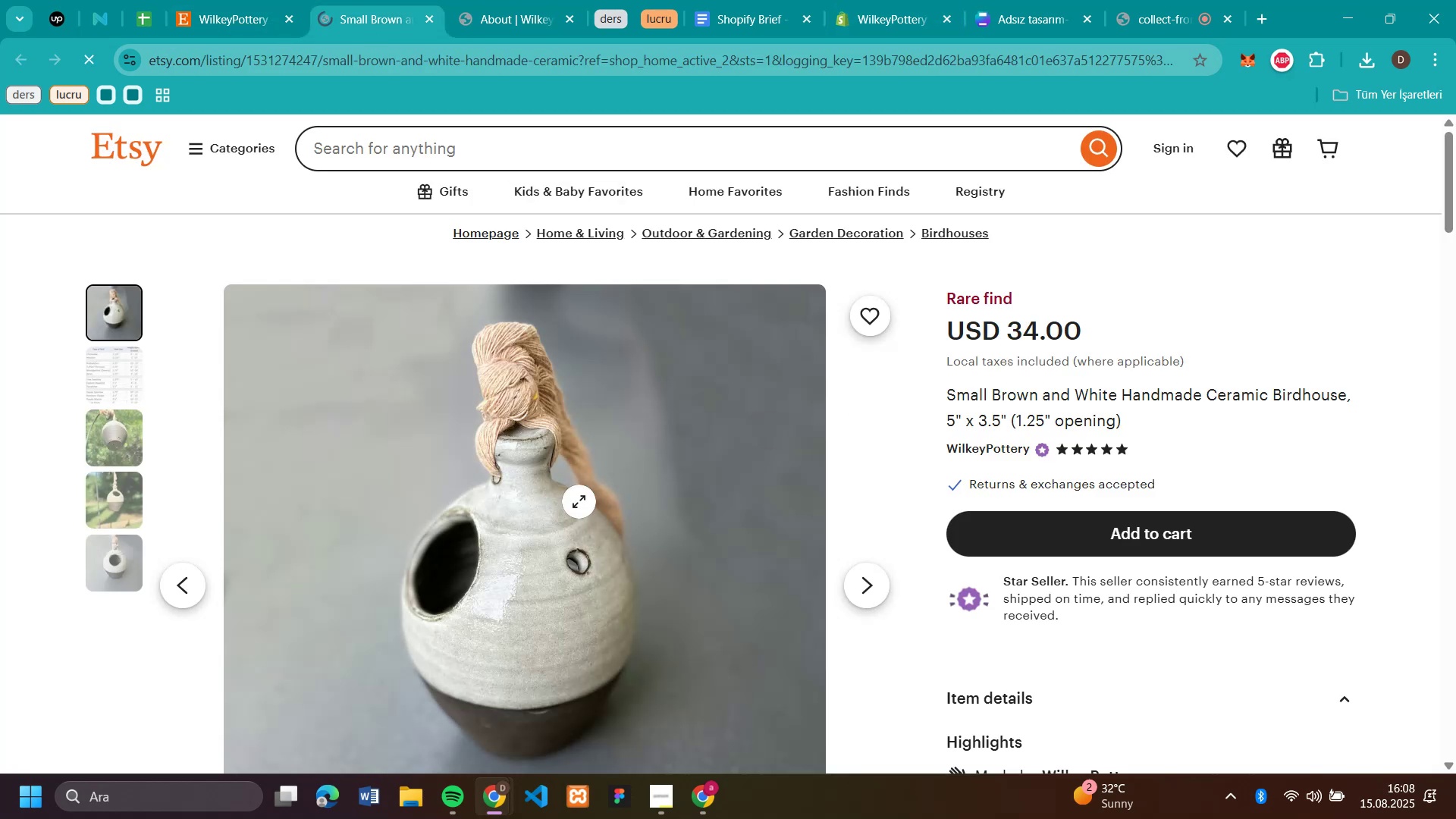 
right_click([544, 515])
 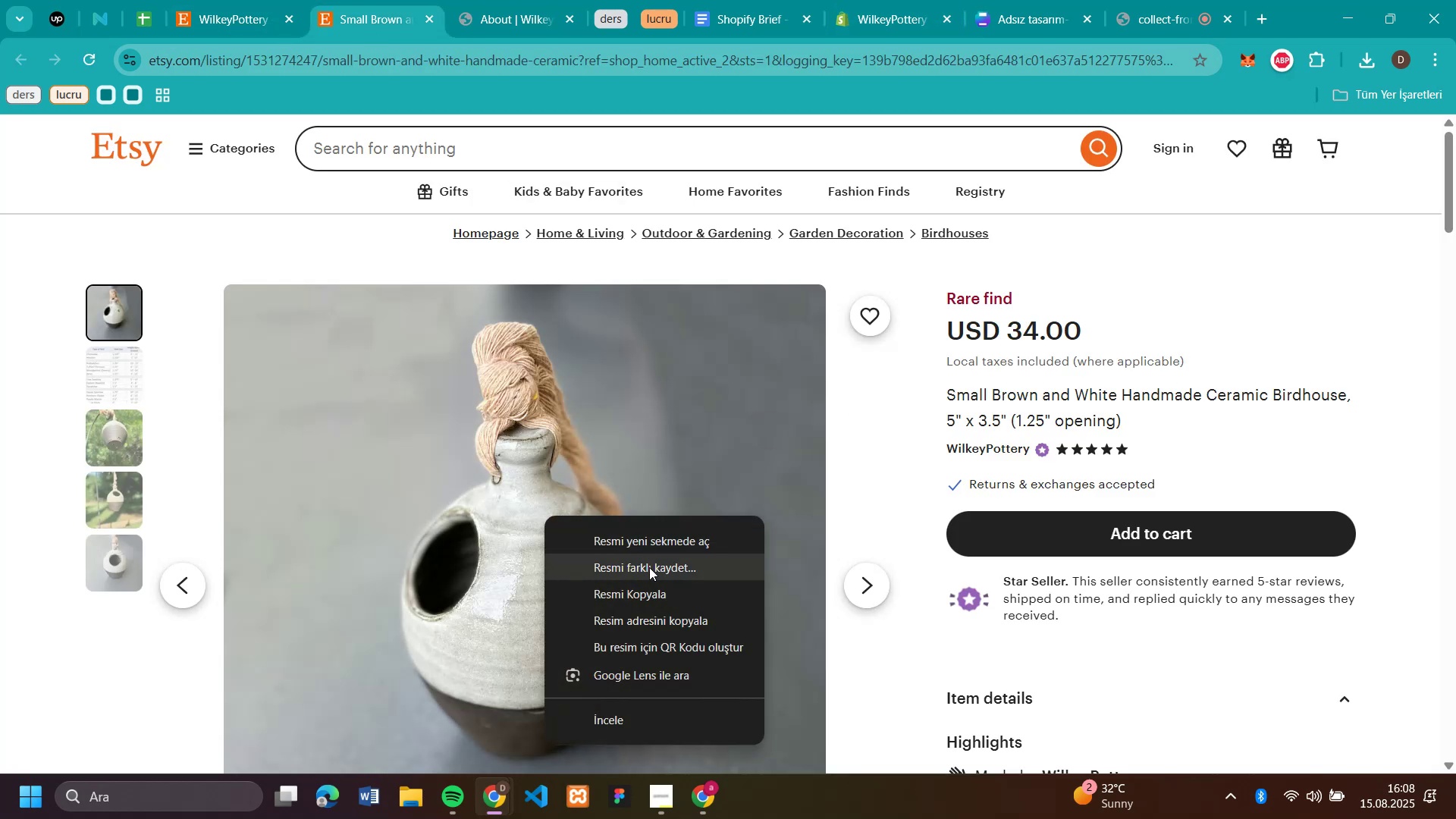 
left_click([649, 567])
 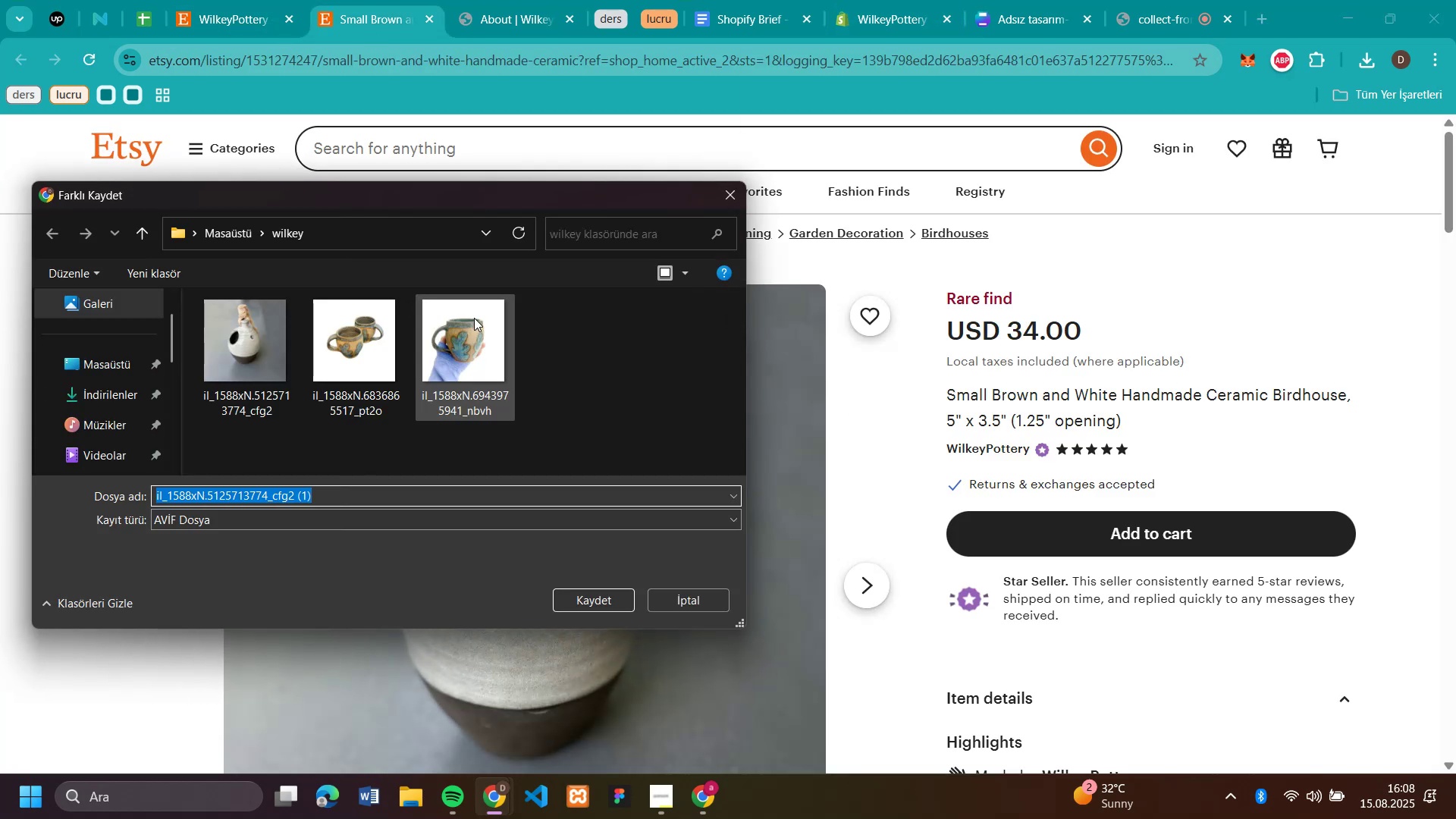 
key(Enter)
 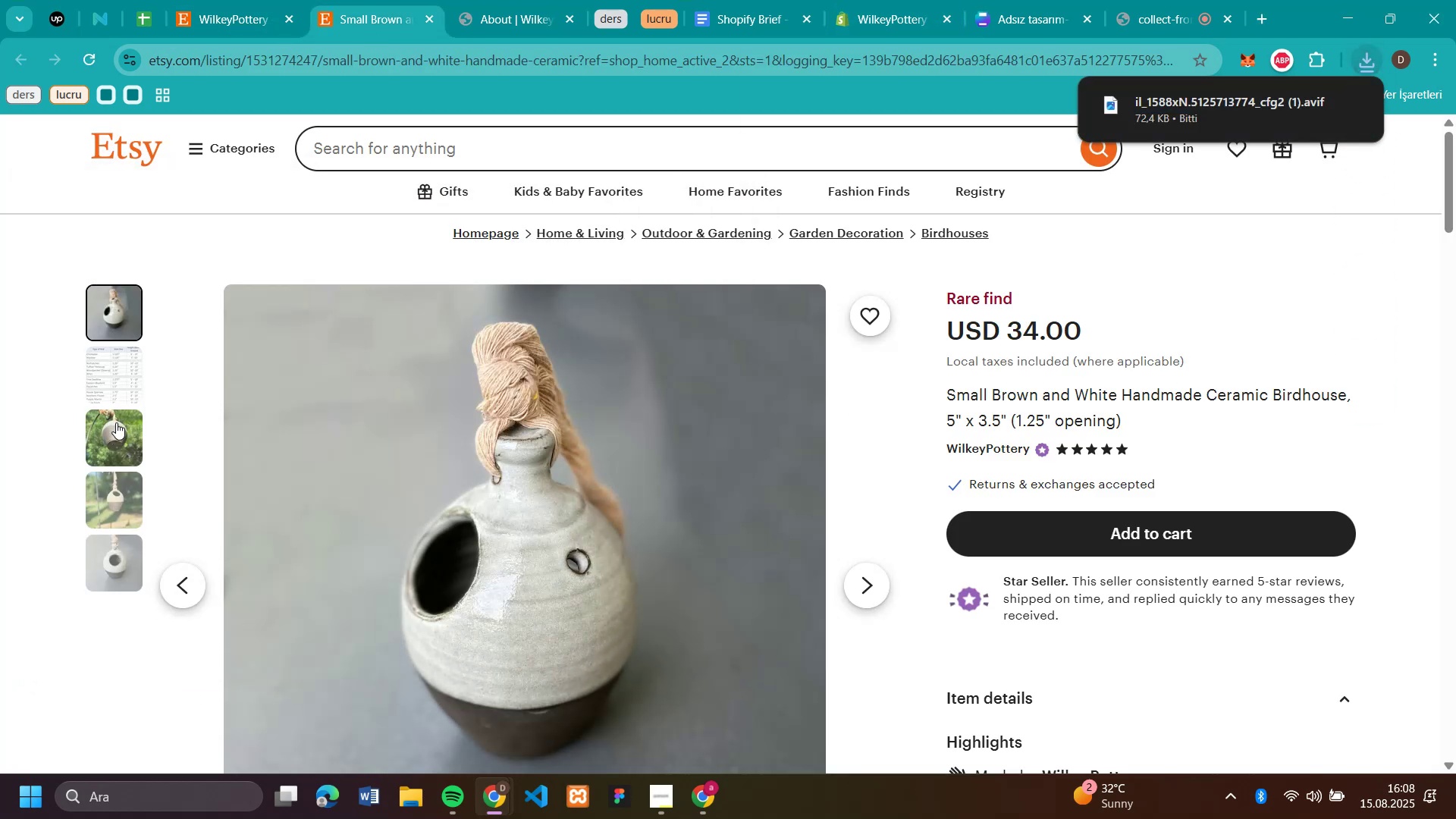 
right_click([449, 444])
 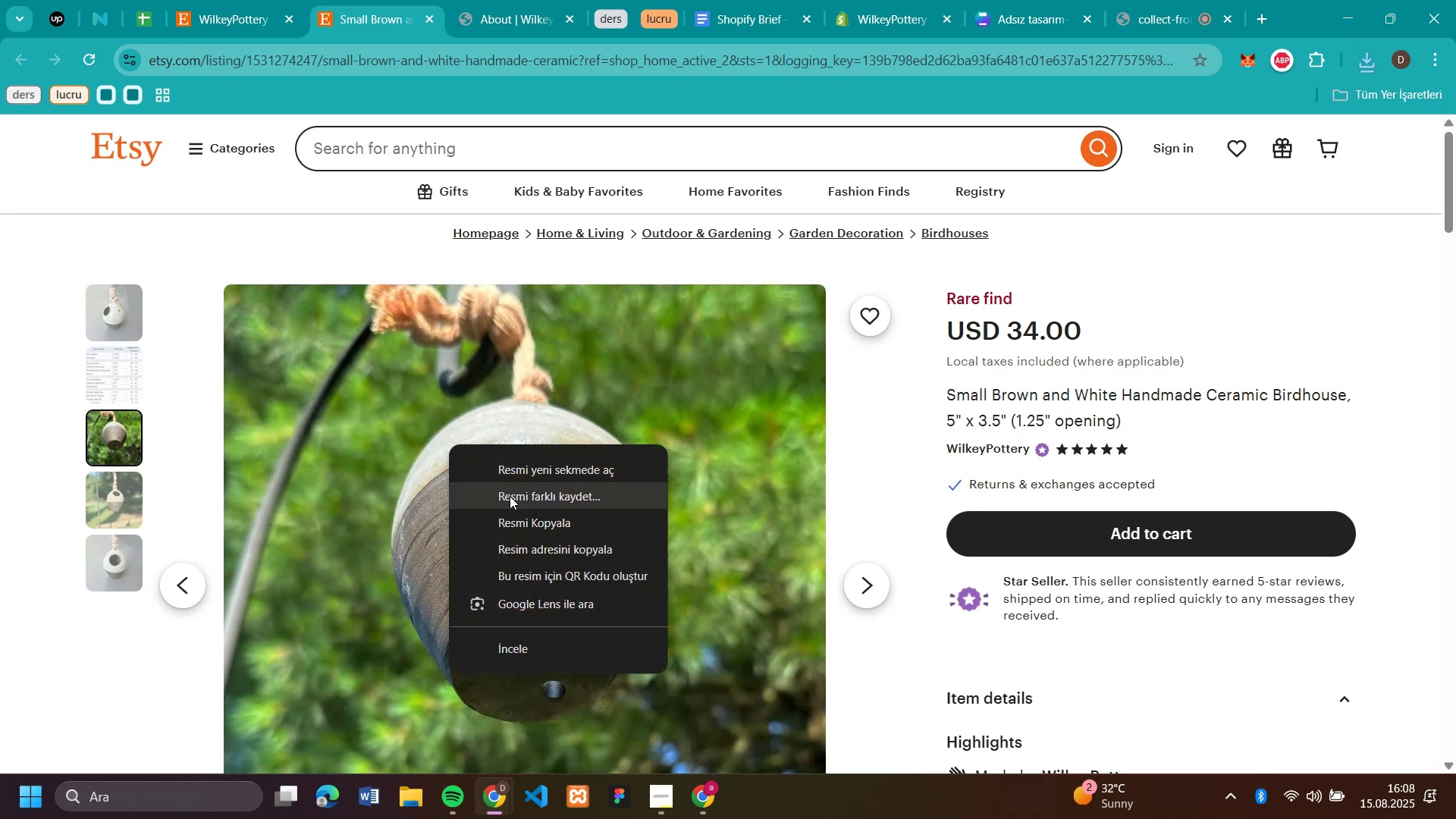 
left_click([510, 496])
 